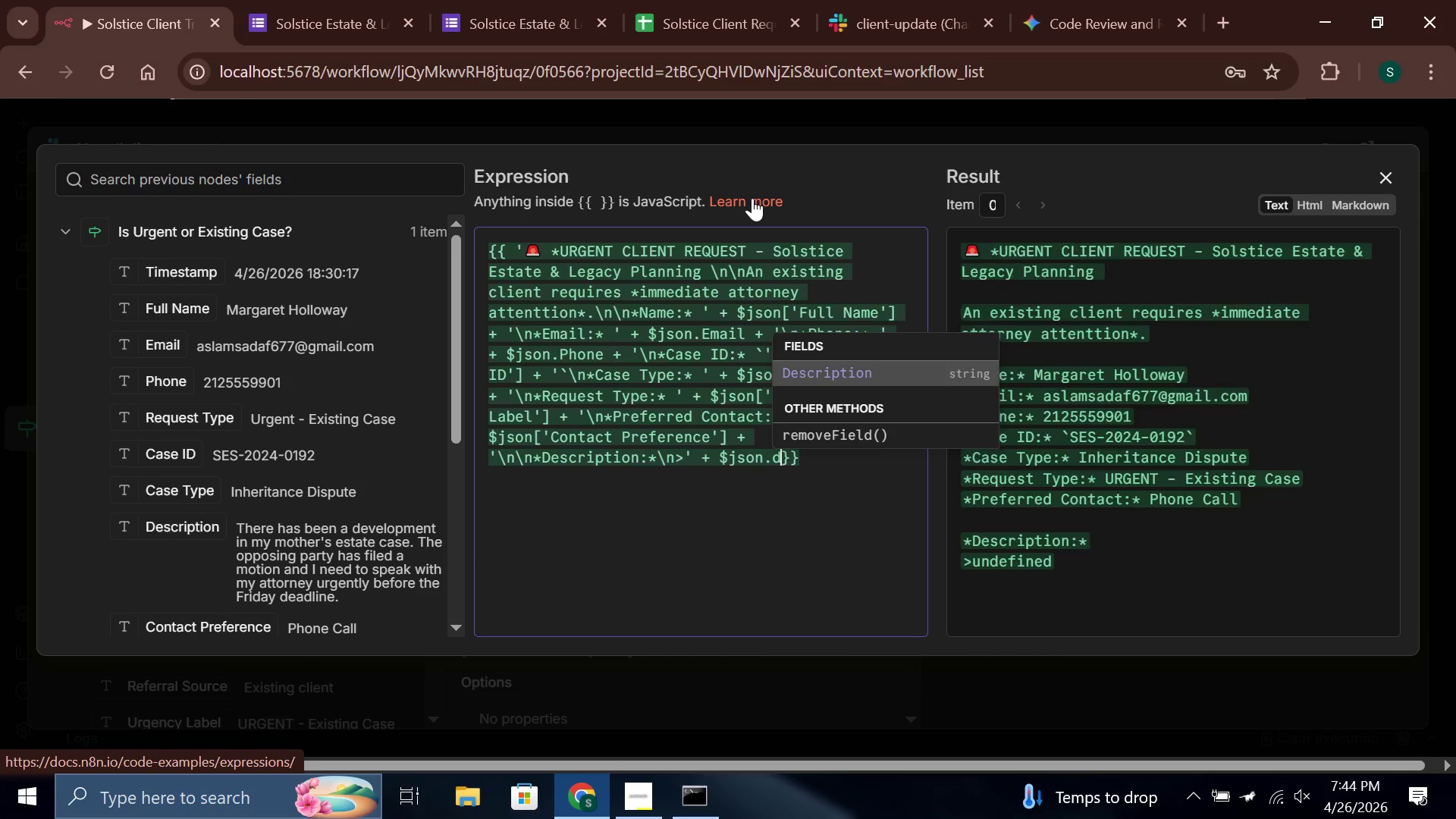 
key(Enter)
 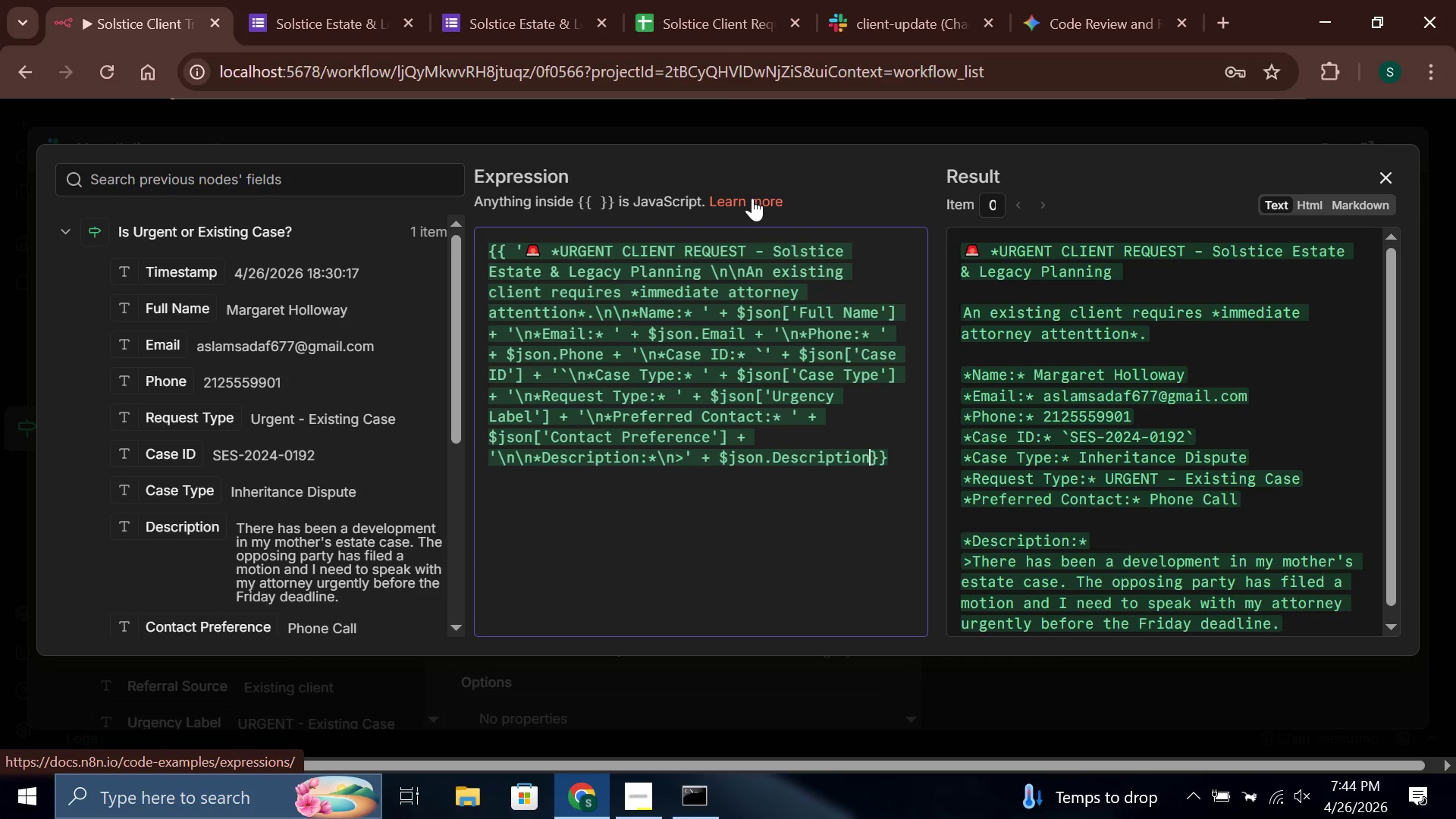 
key(Space)
 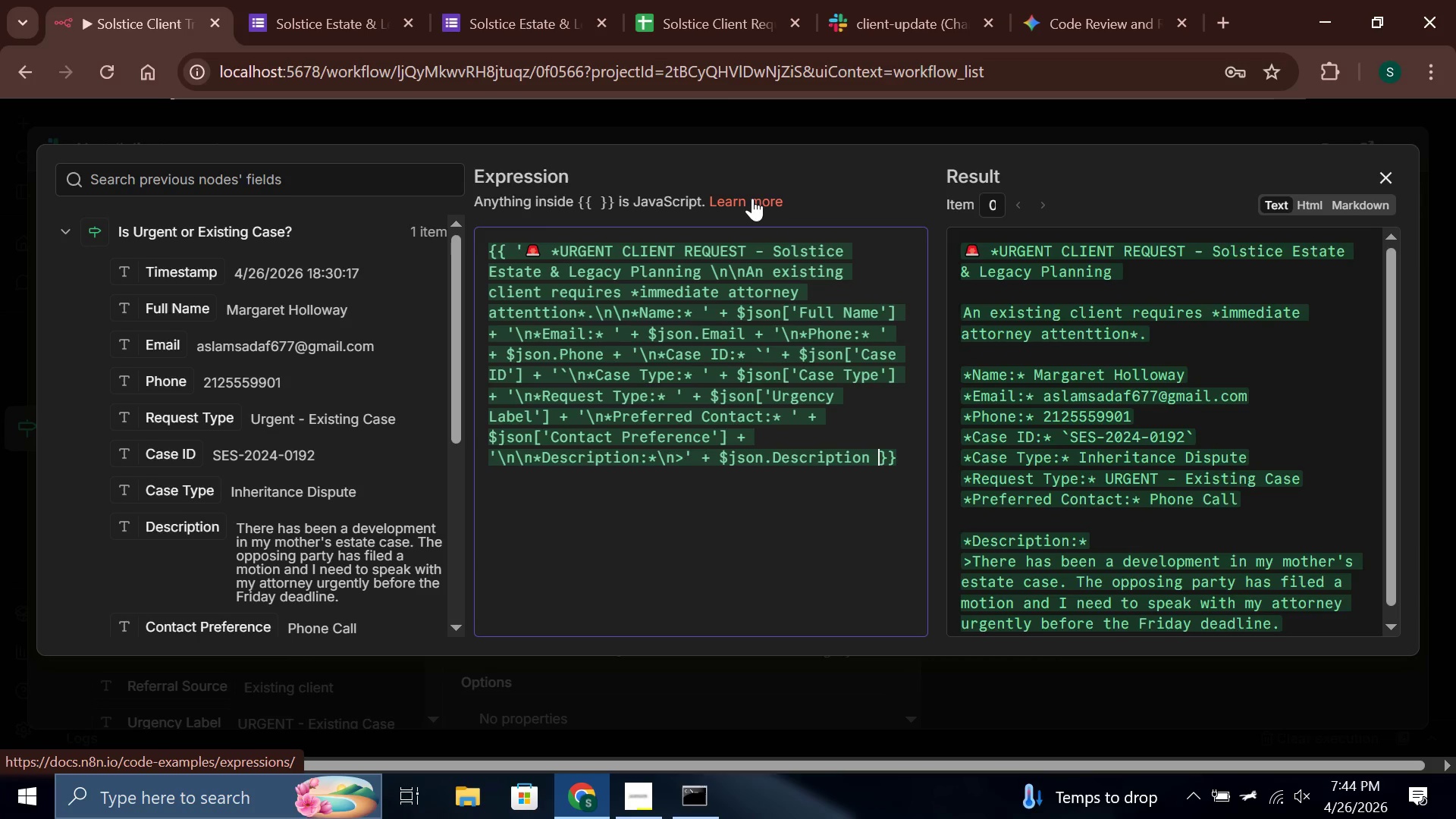 
key(Shift+Equal)
 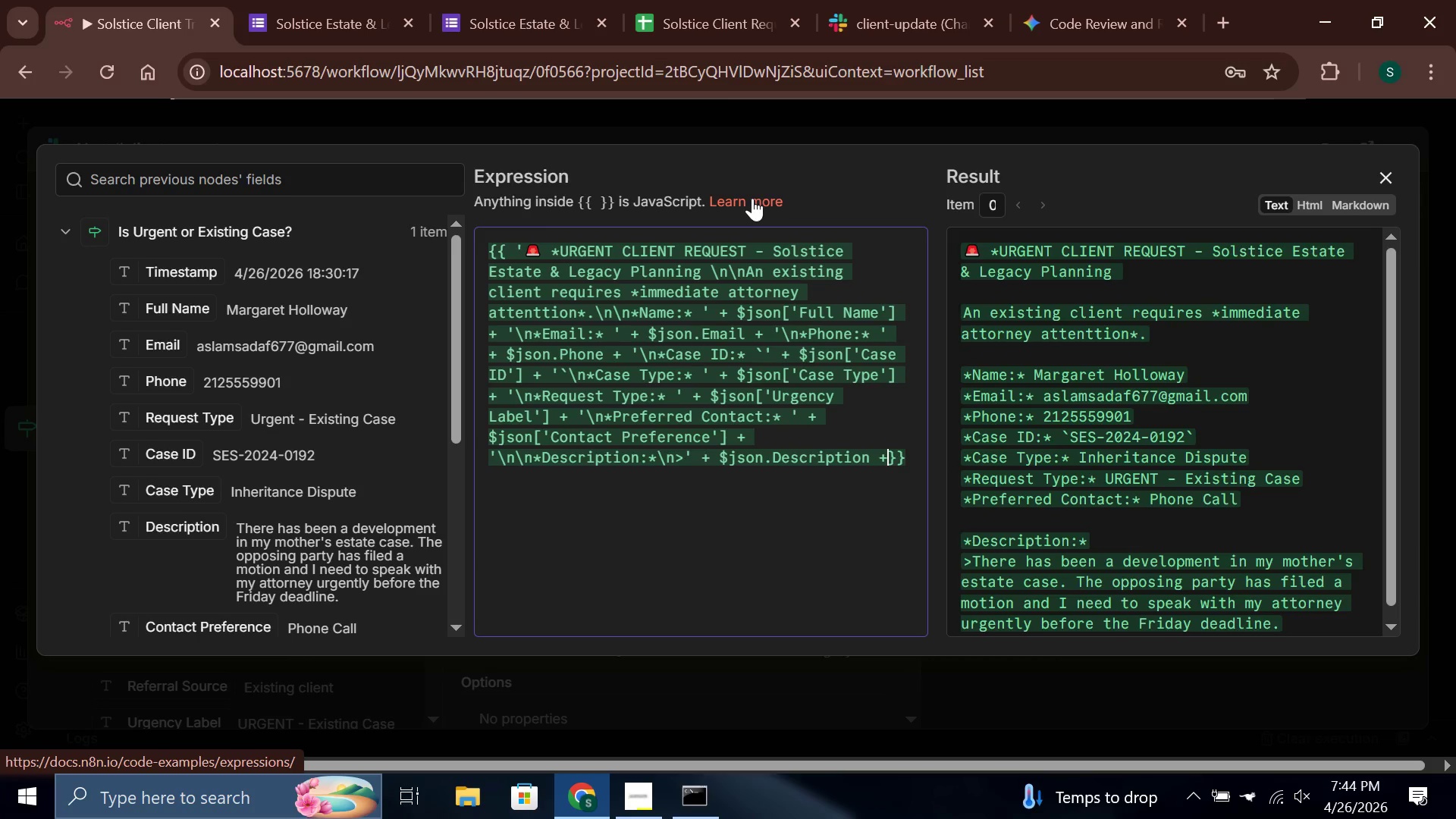 
key(Space)
 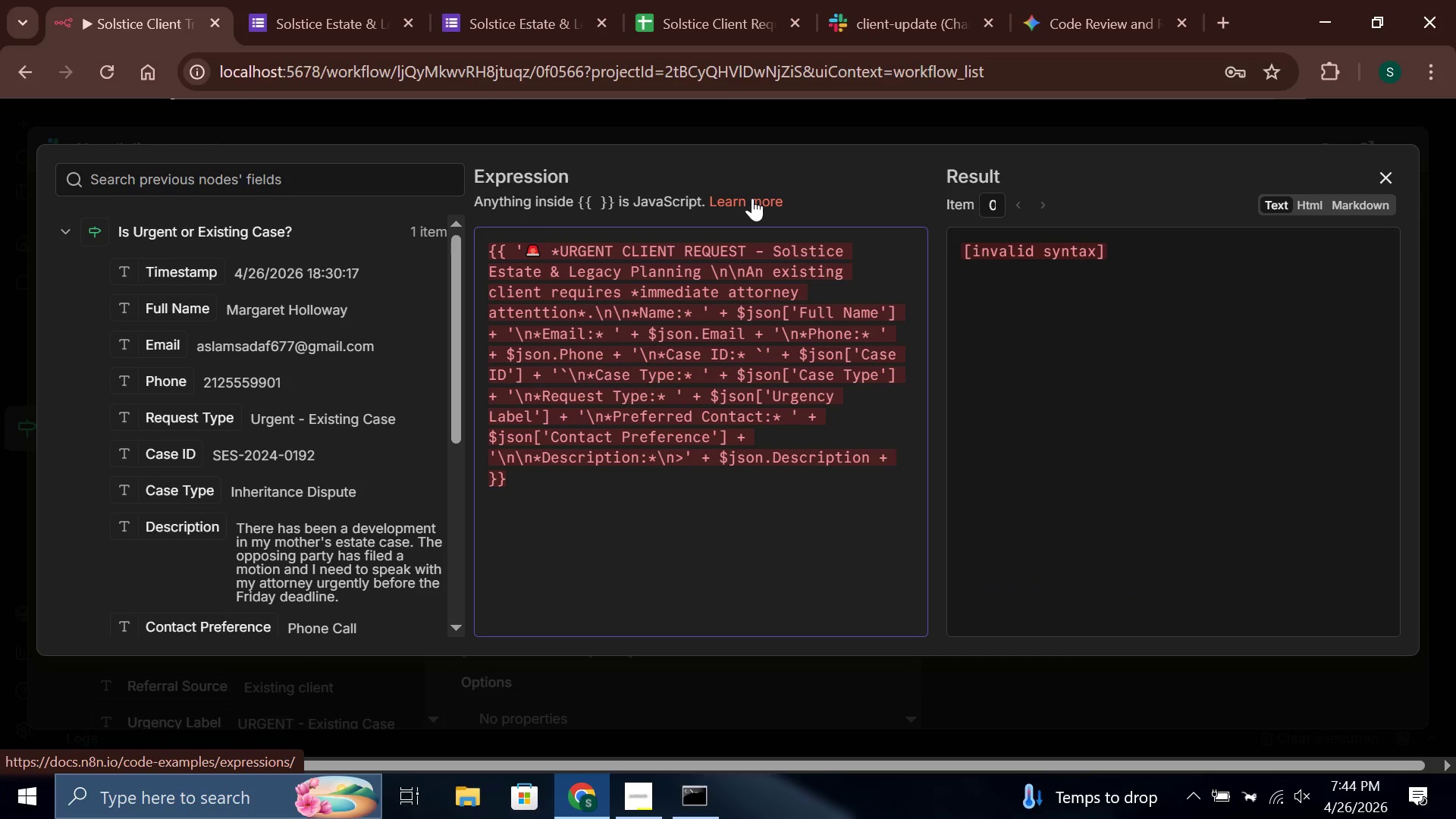 
key(Quote)
 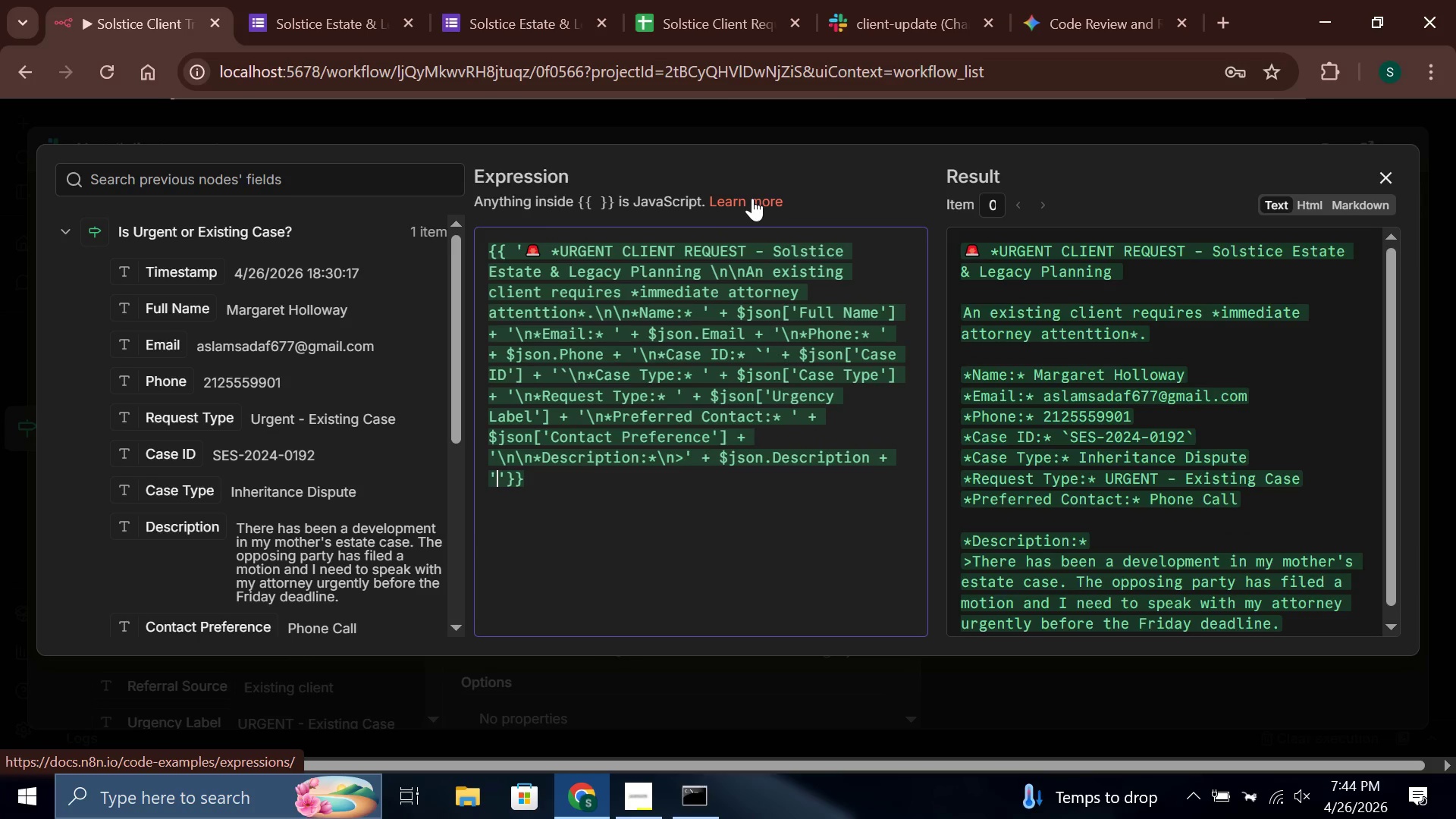 
key(Backslash)
 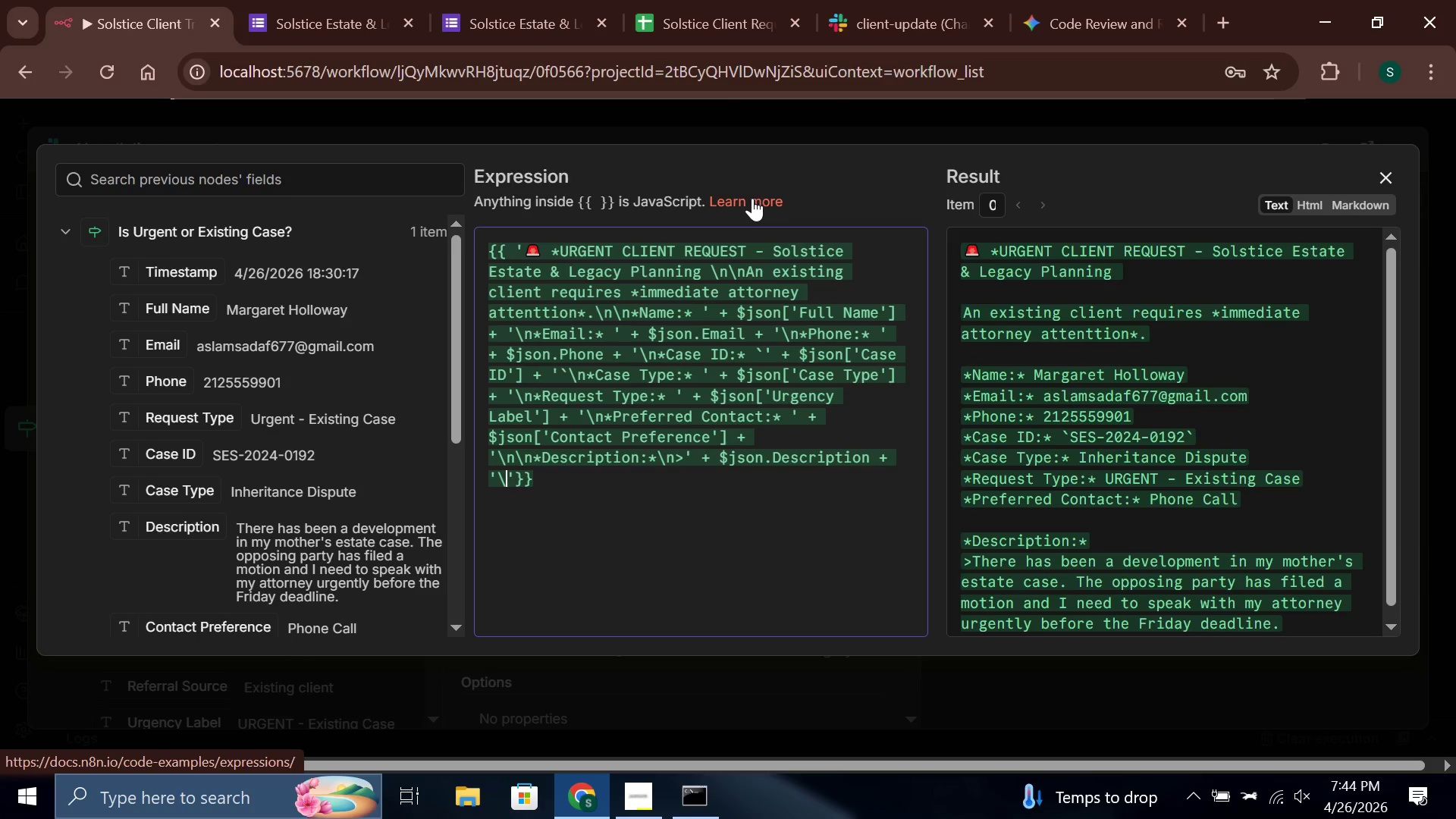 
key(N)
 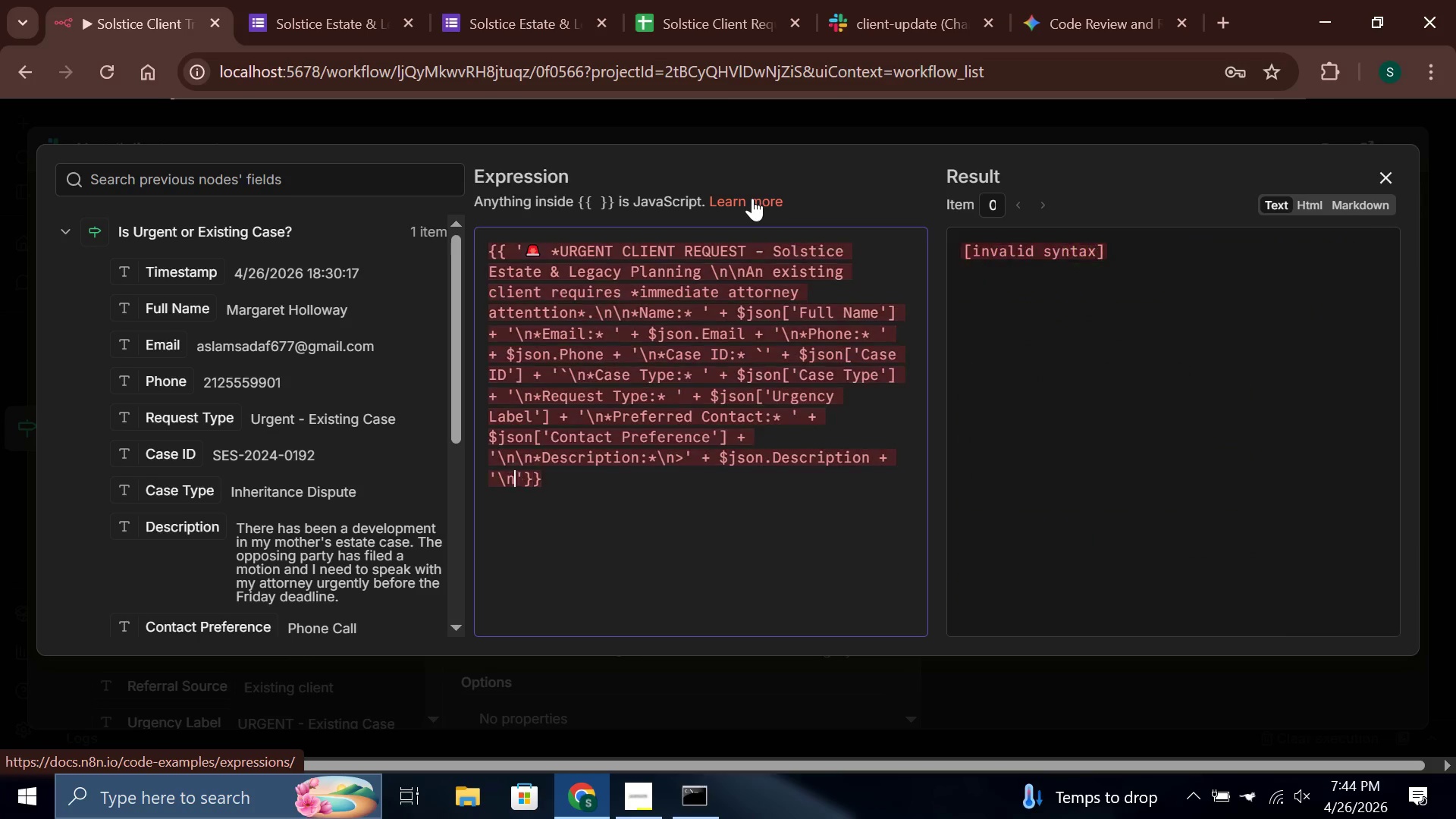 
key(Backslash)
 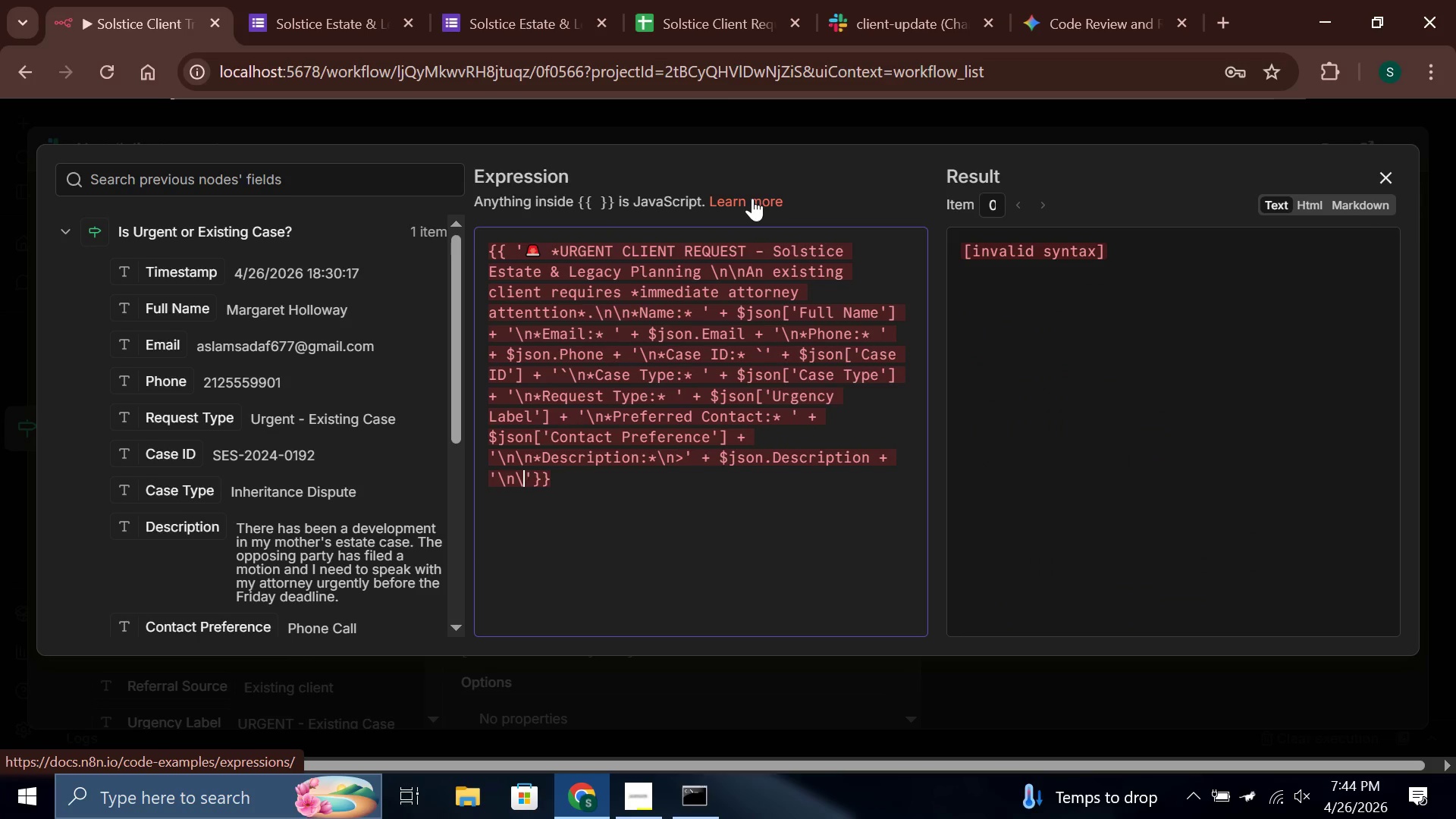 
key(N)
 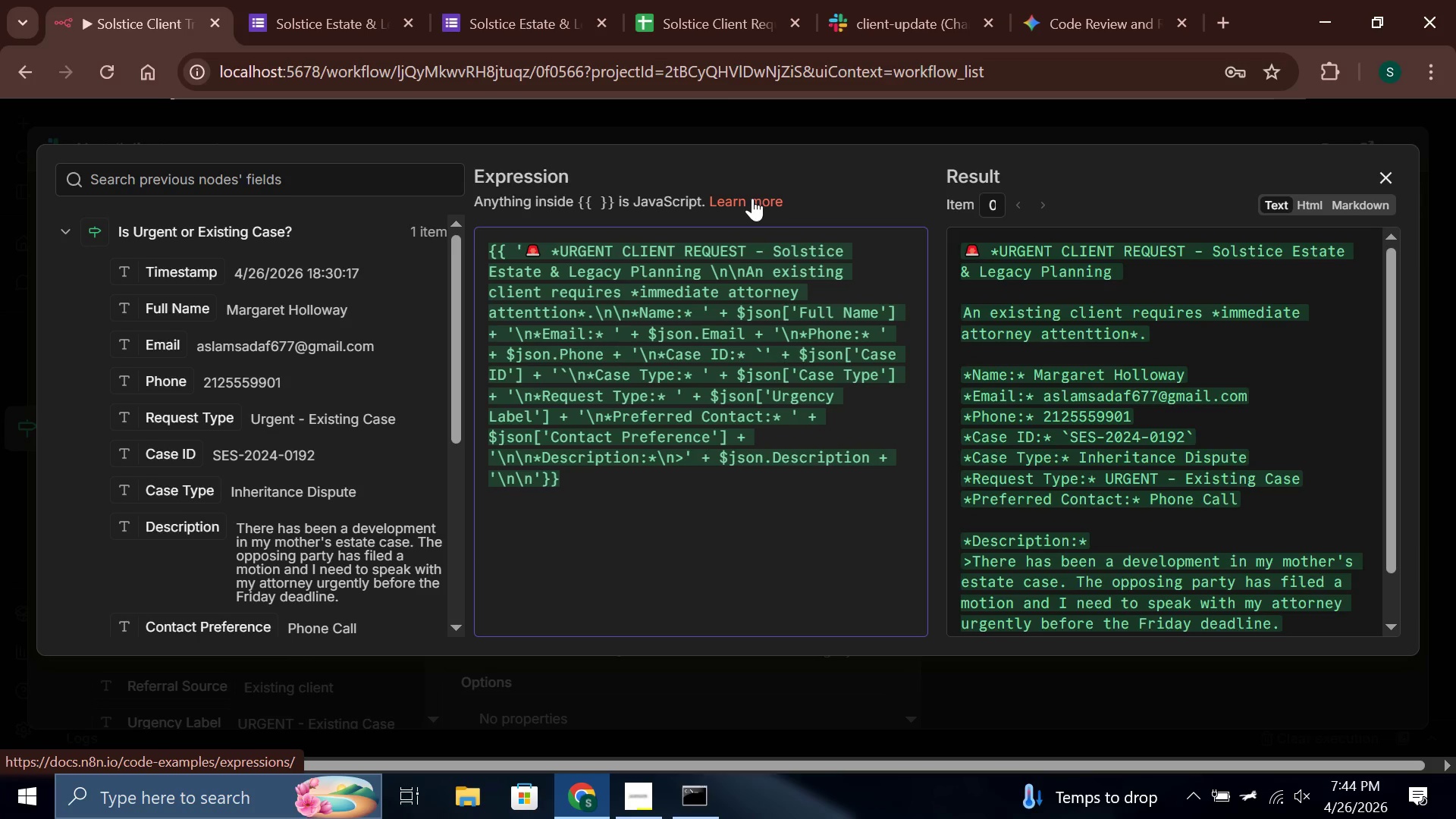 
hold_key(key=ShiftLeft, duration=1.5)
 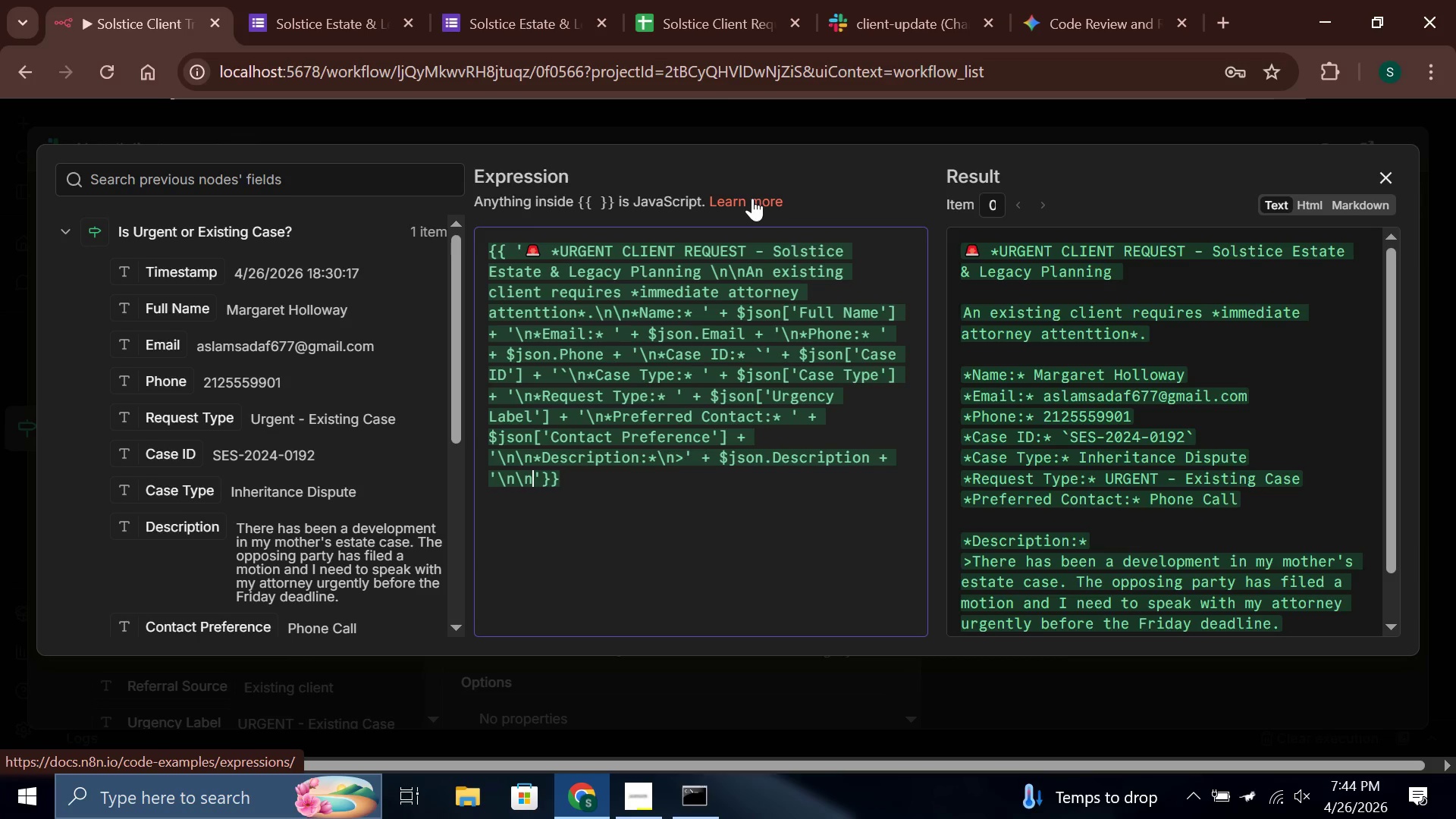 
type(*Submitted)
 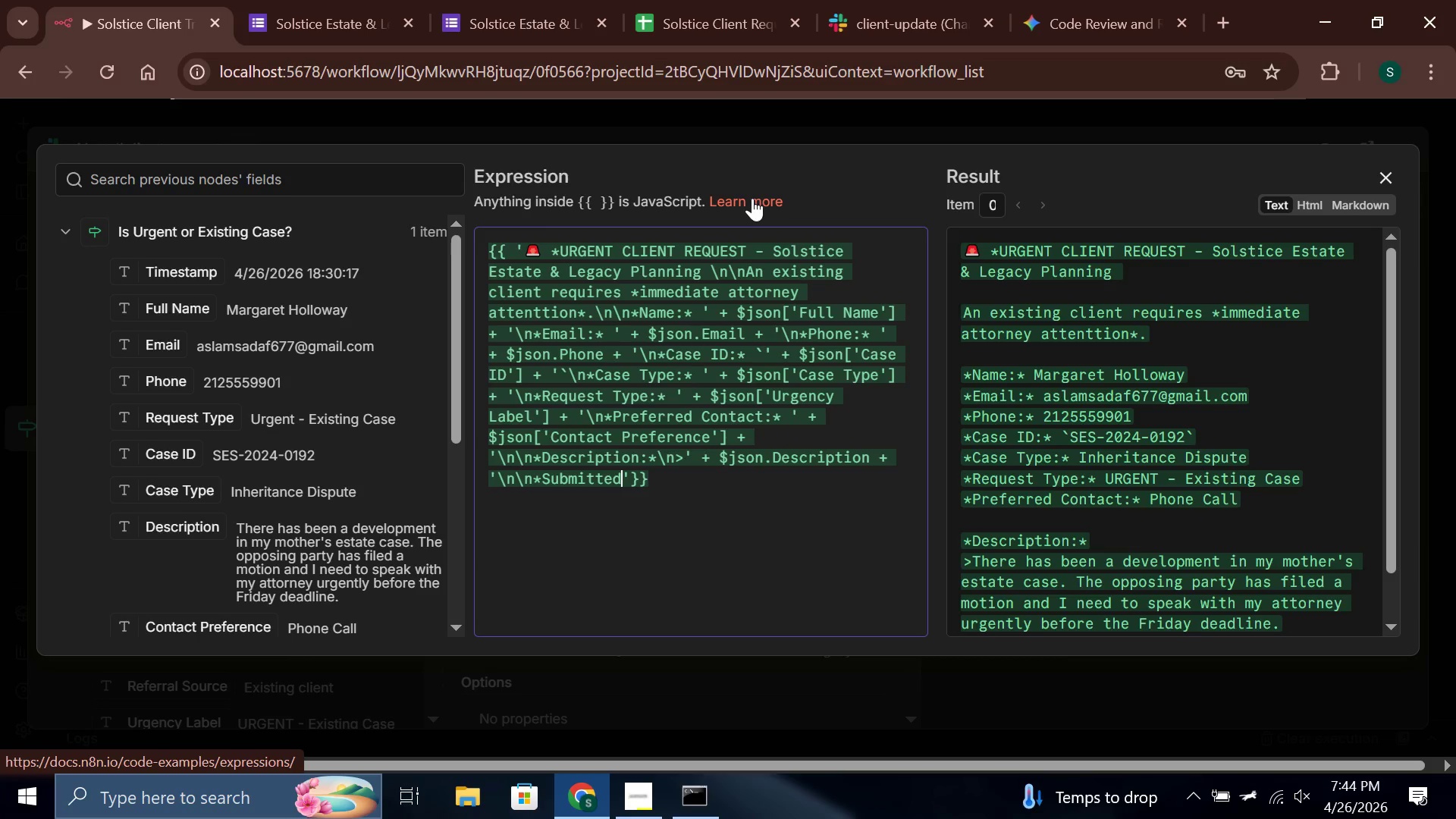 
wait(27.66)
 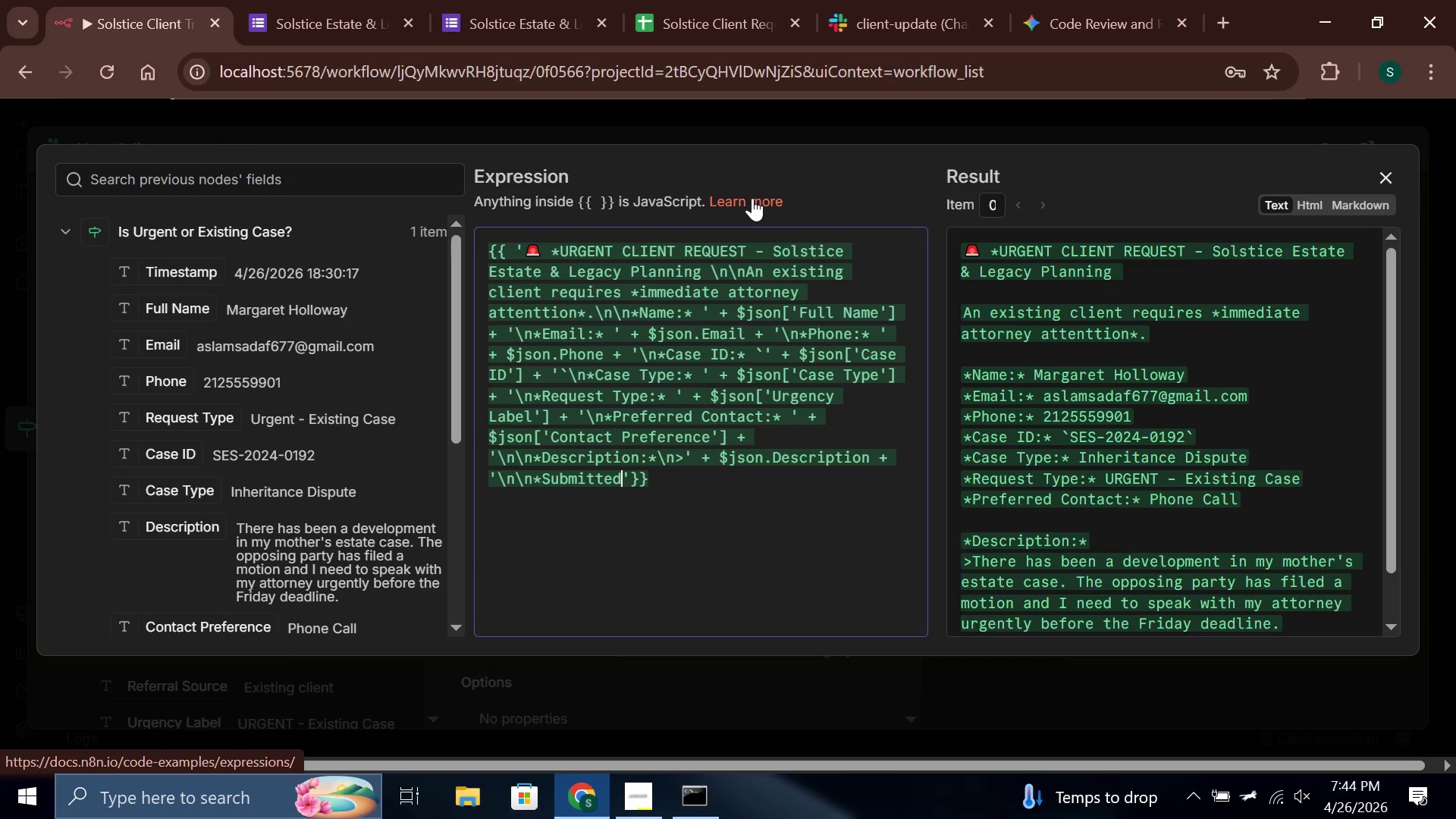 
key(Shift+Semicolon)
 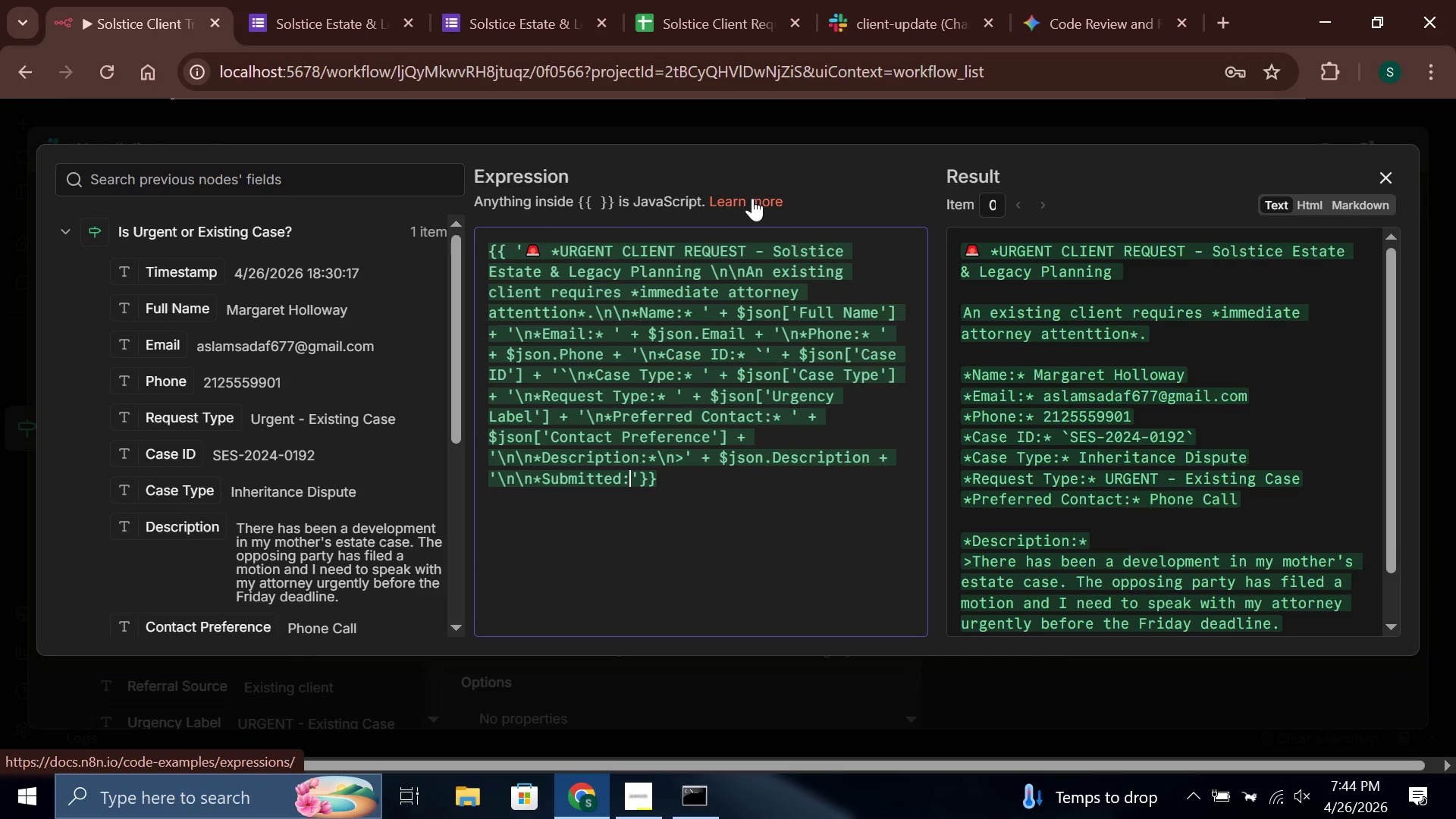 
key(Shift+8)
 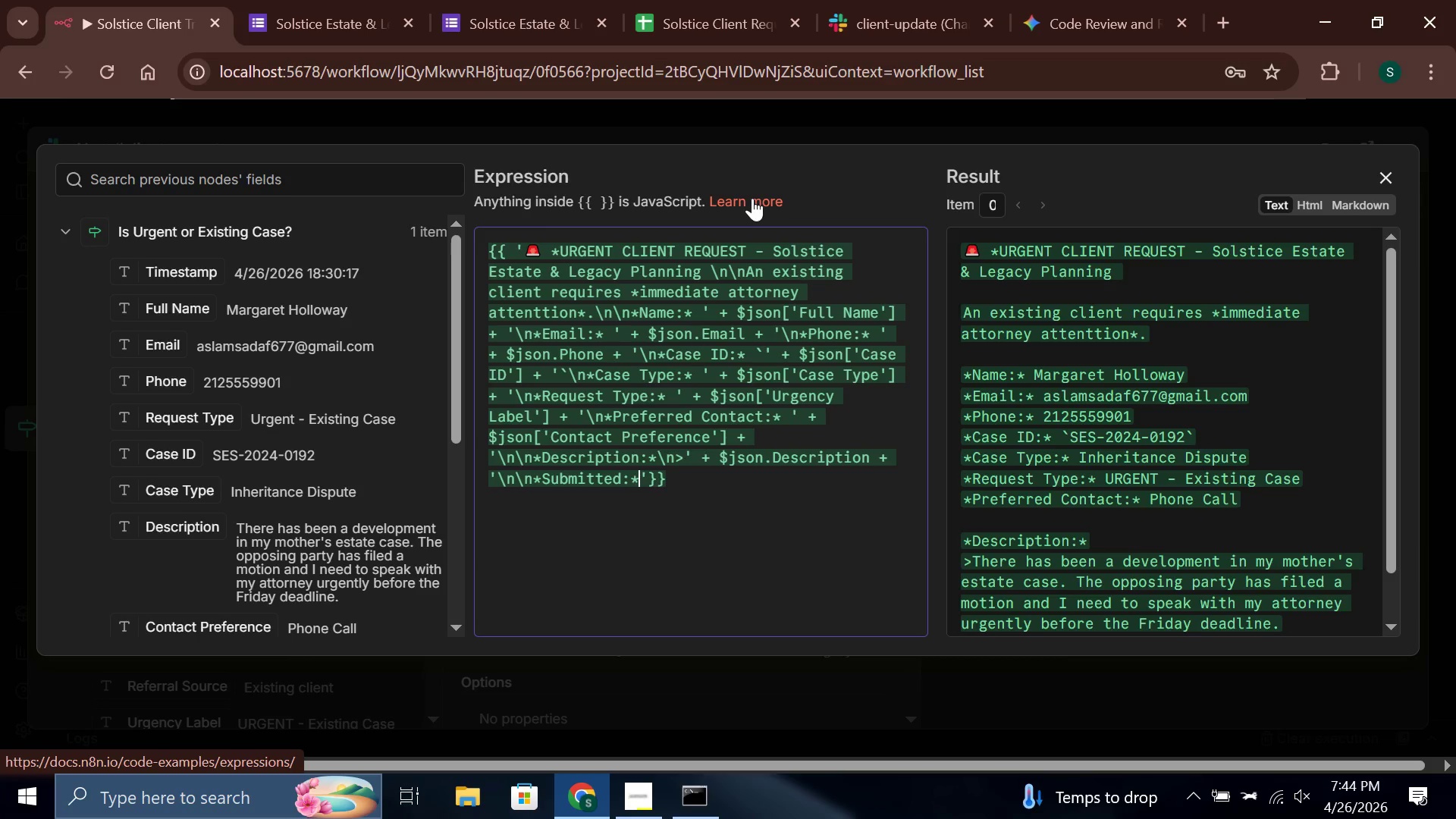 
key(Space)
 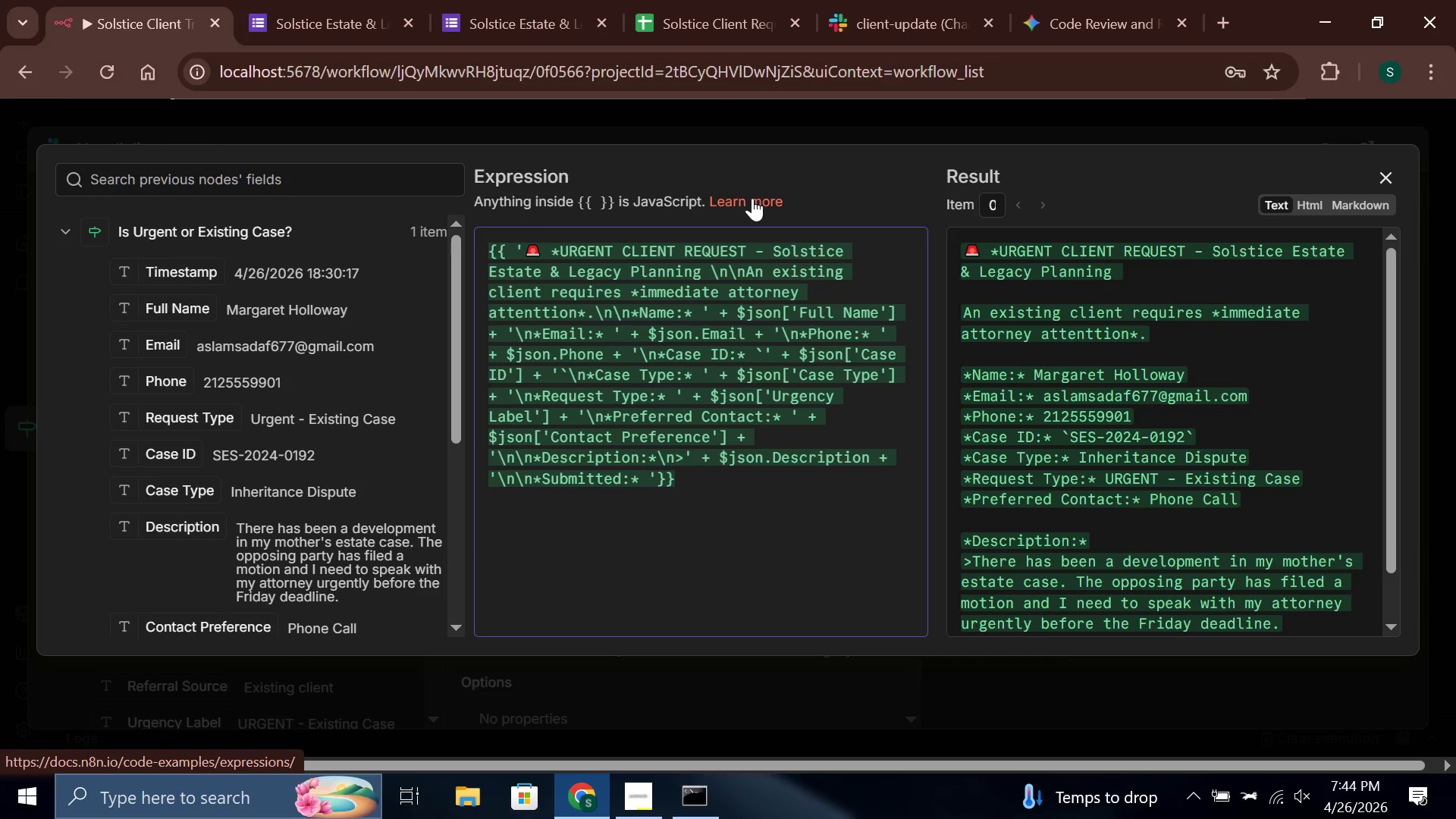 
key(ArrowRight)
 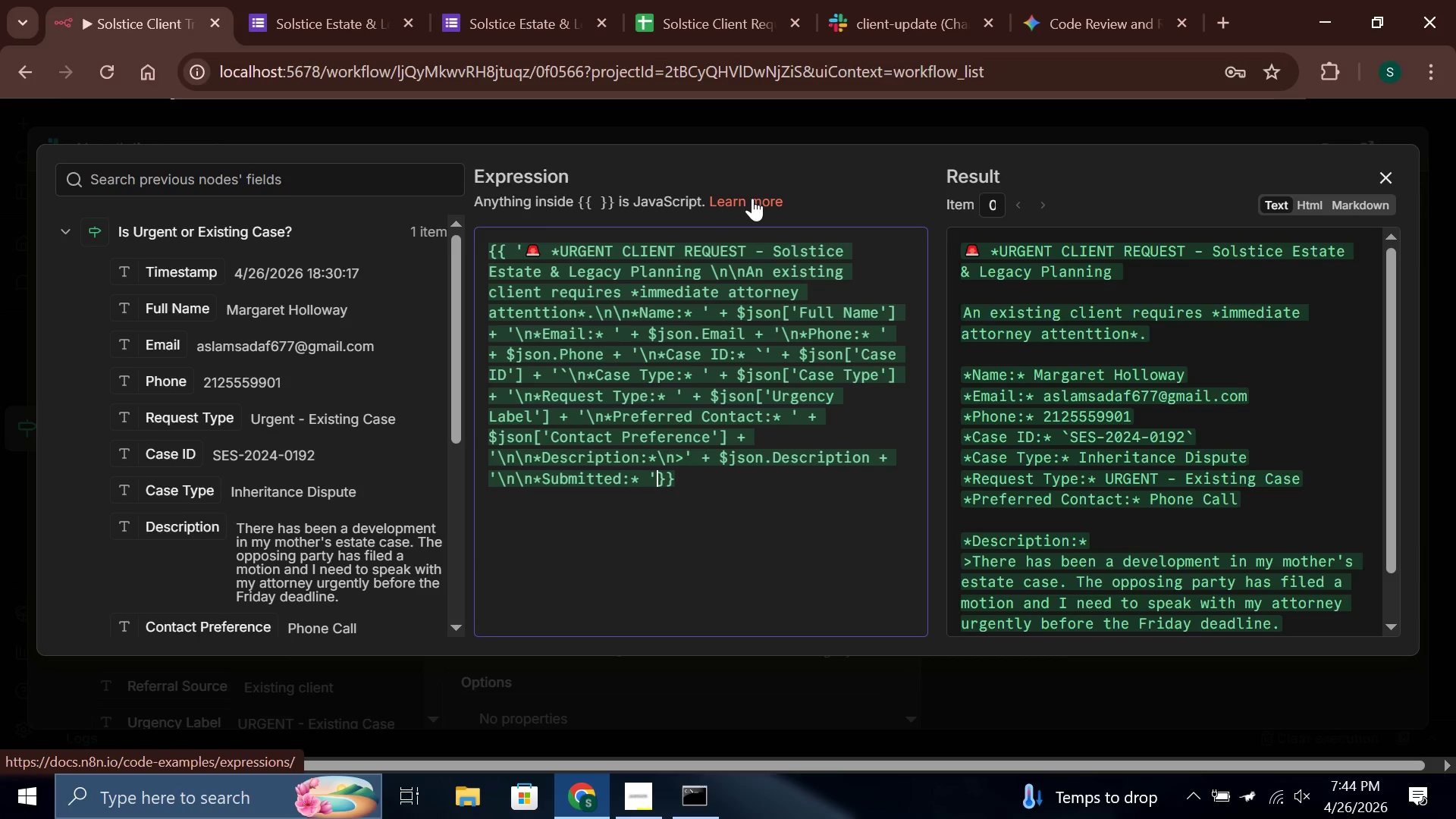 
key(Space)
 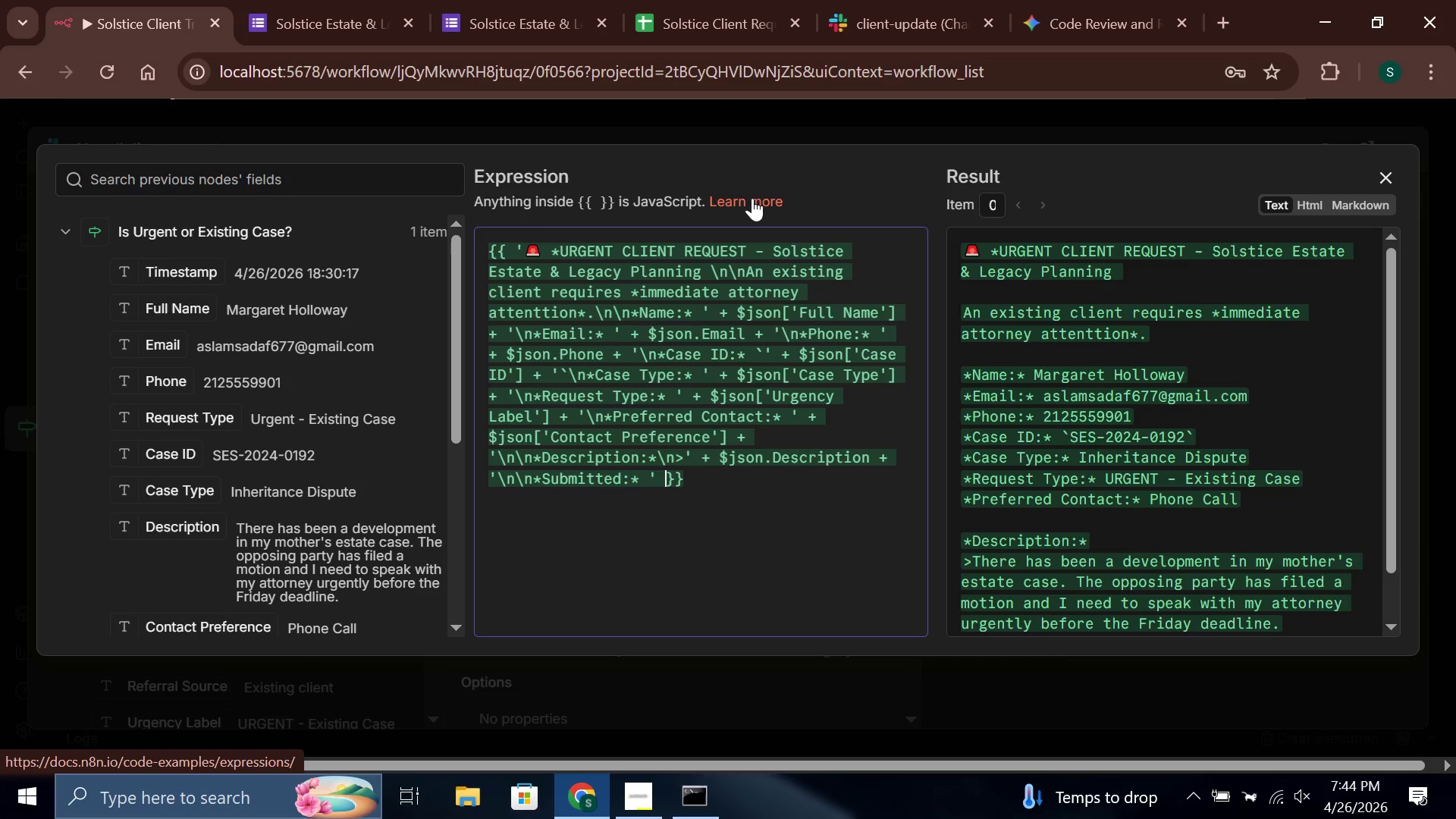 
type(+ $json)
 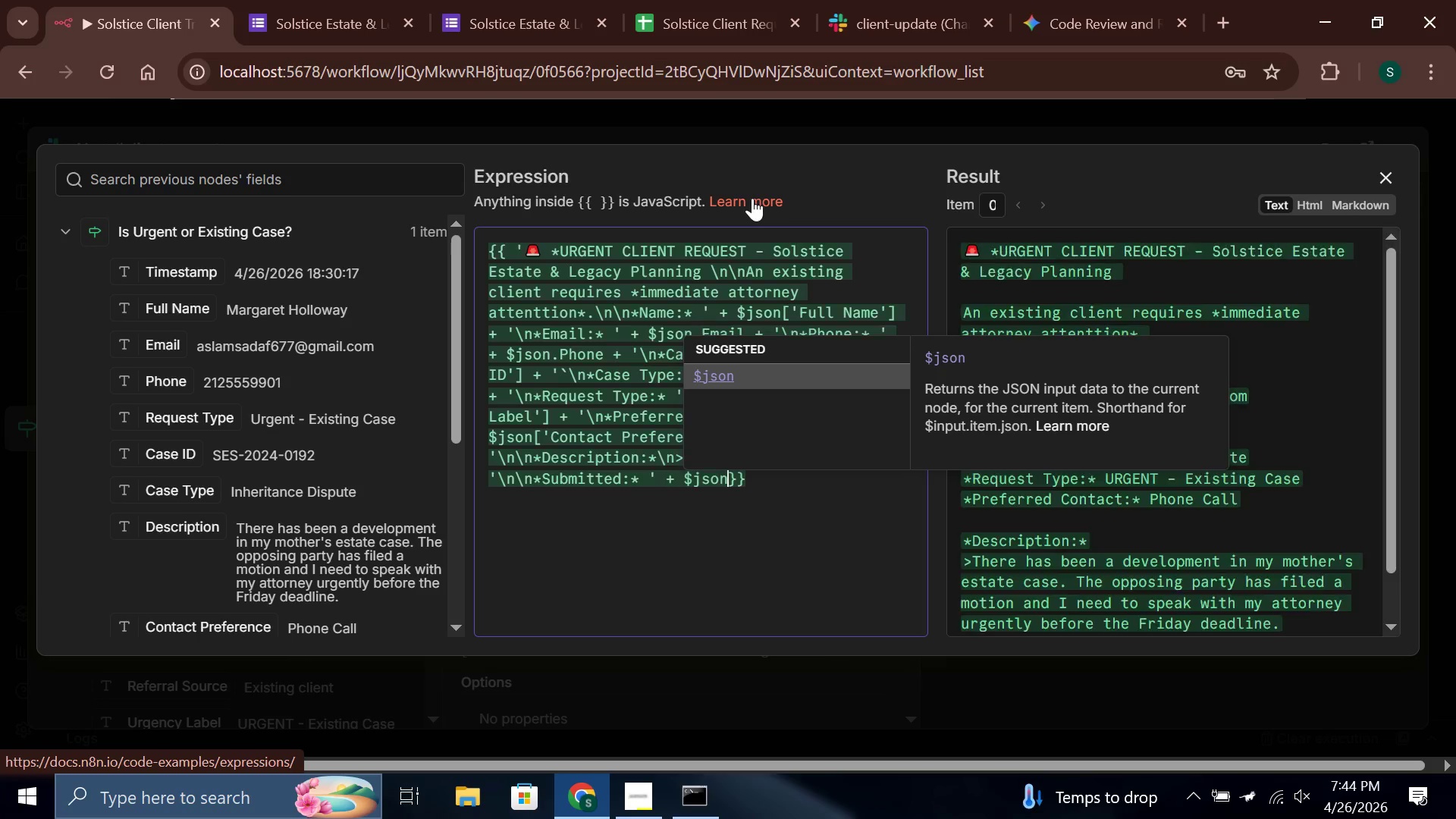 
type(.for)
 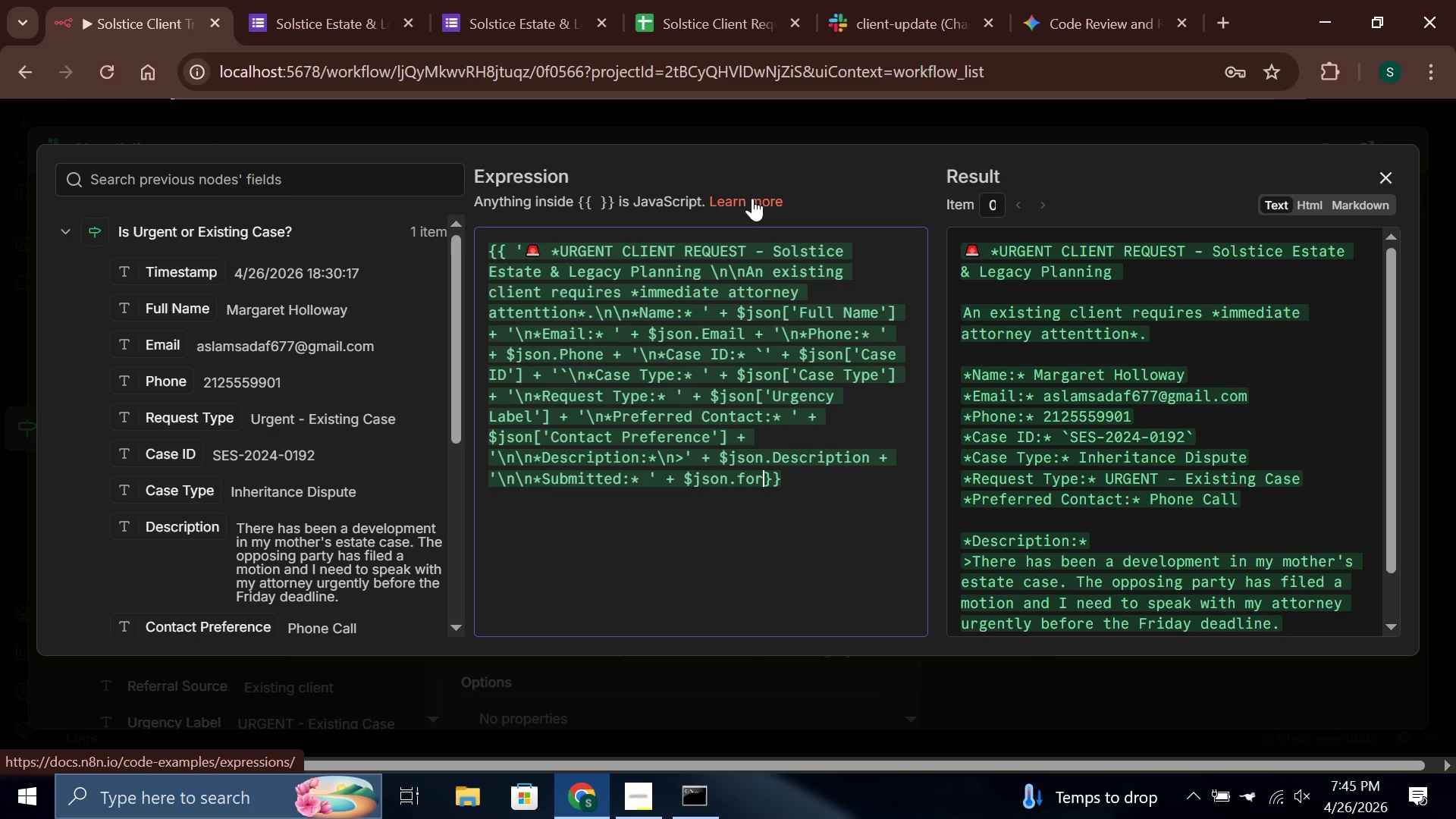 
key(Backspace)
 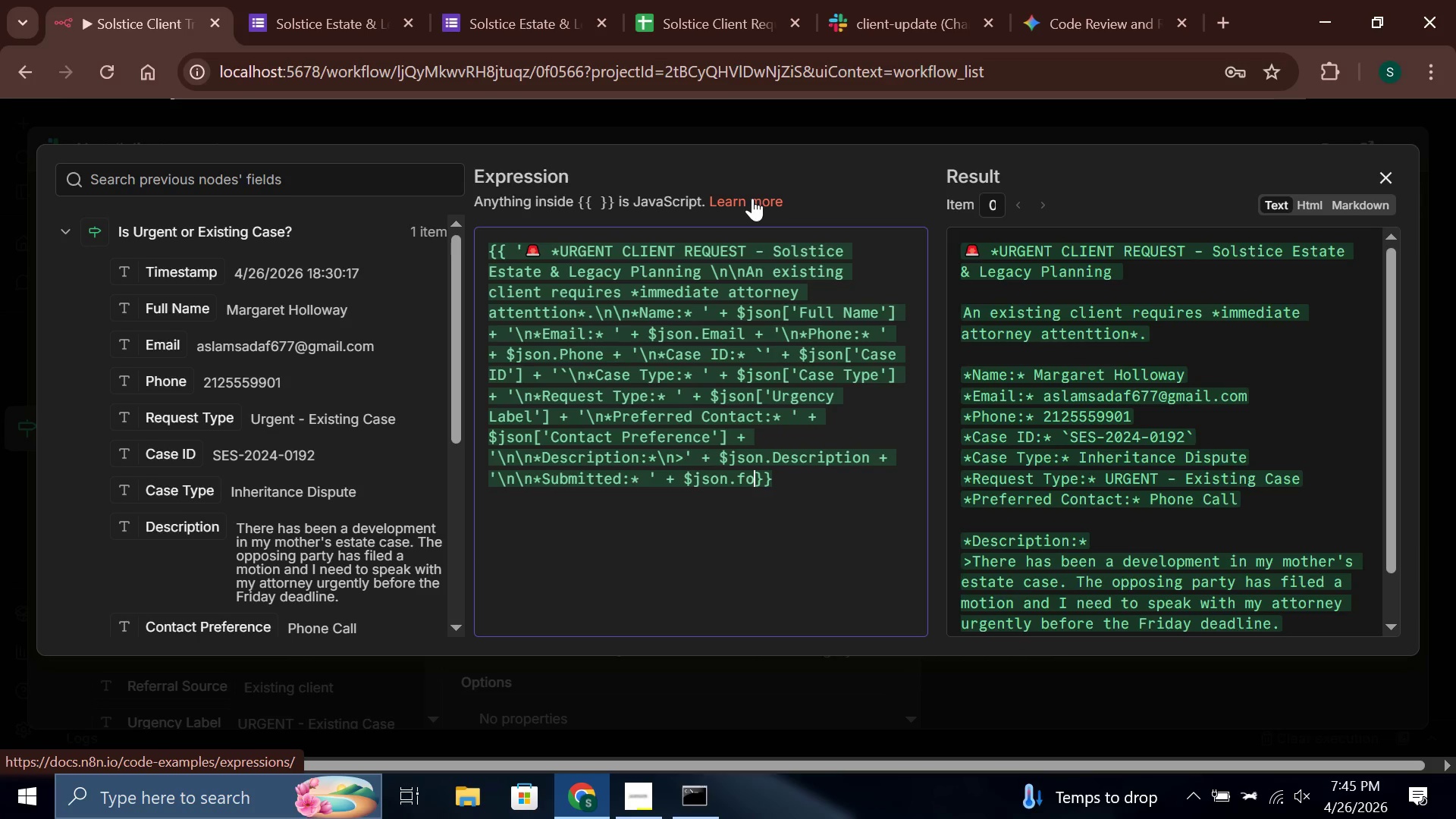 
key(Backspace)
 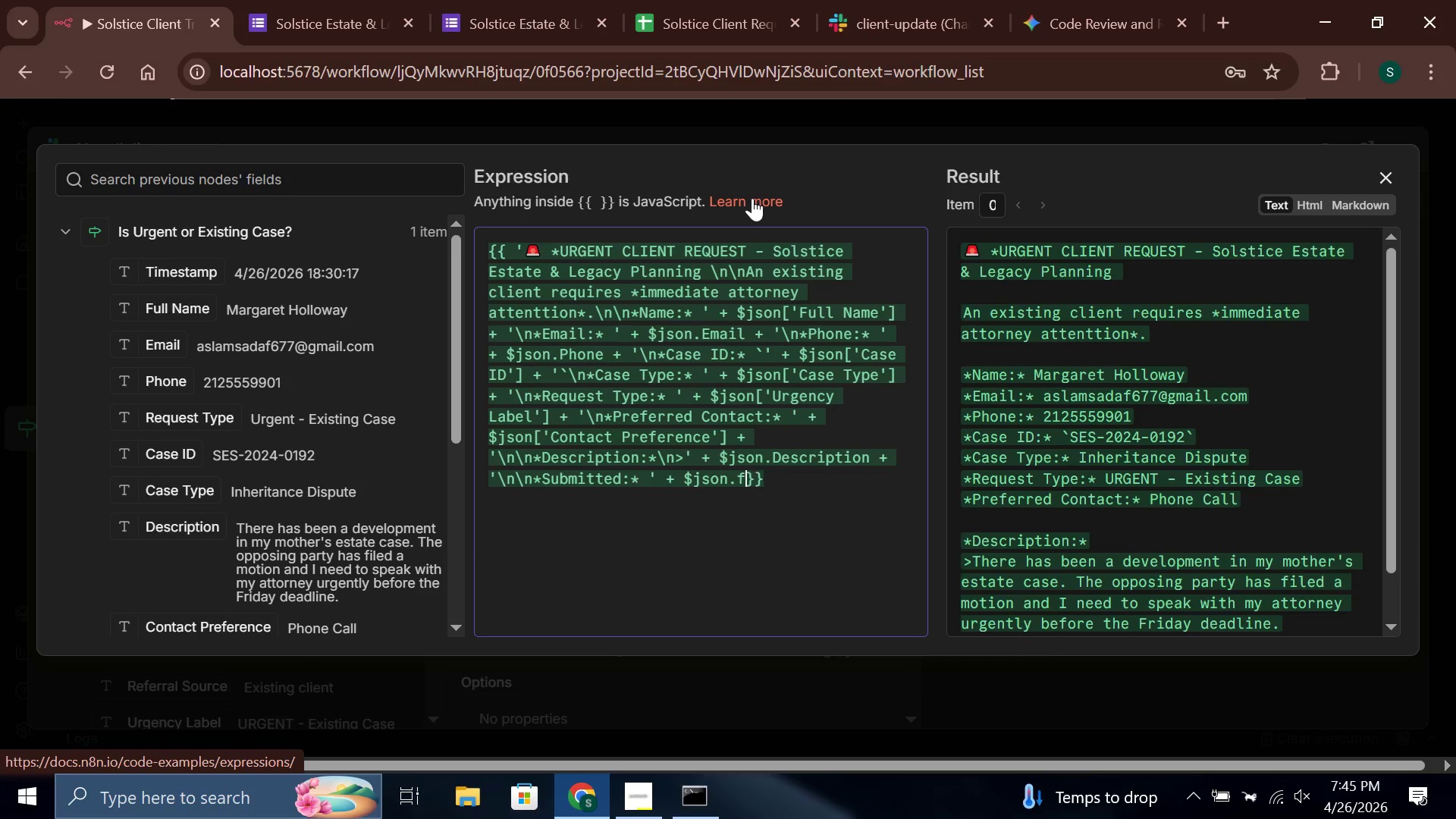 
key(Backspace)
 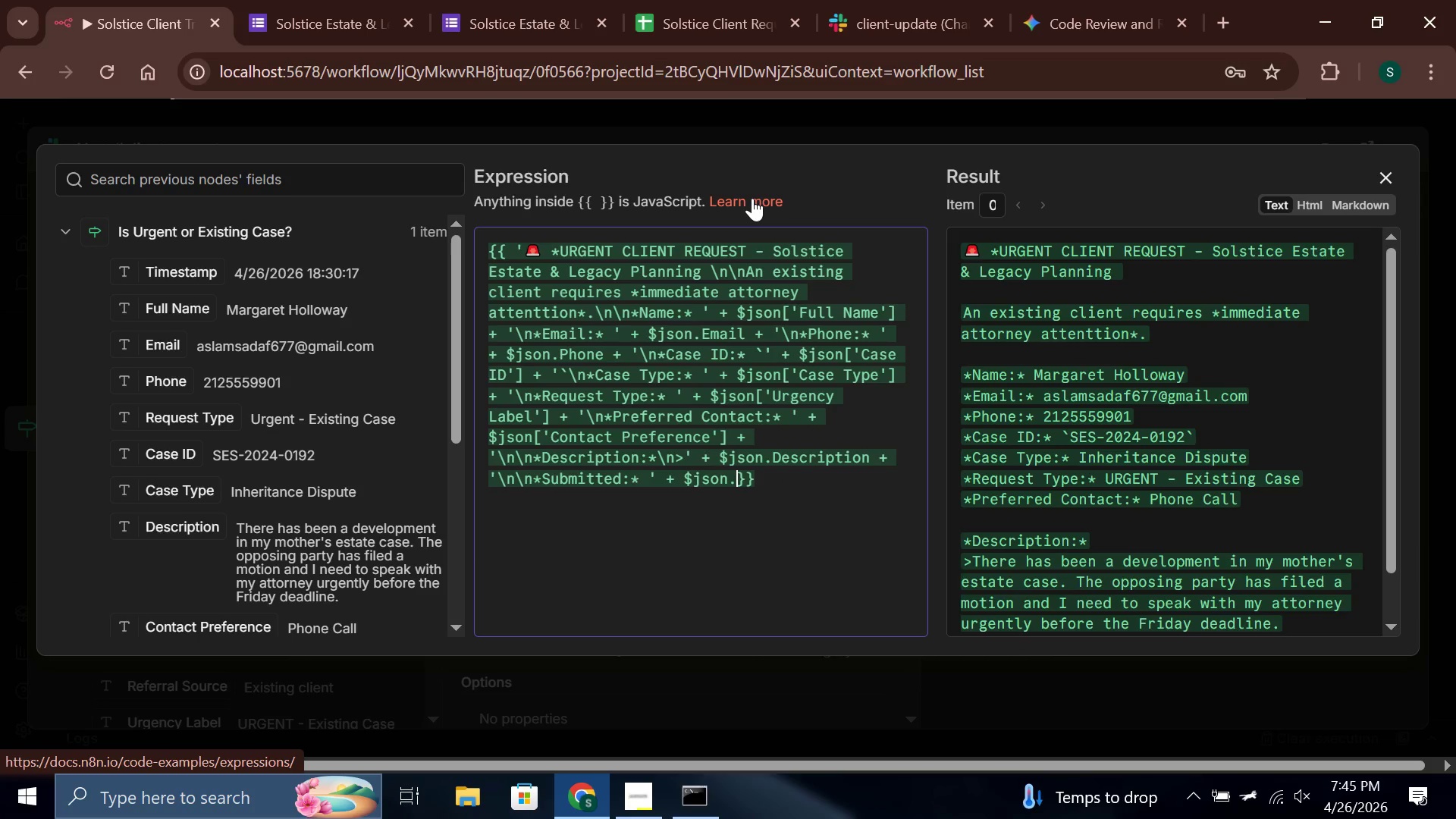 
key(T)
 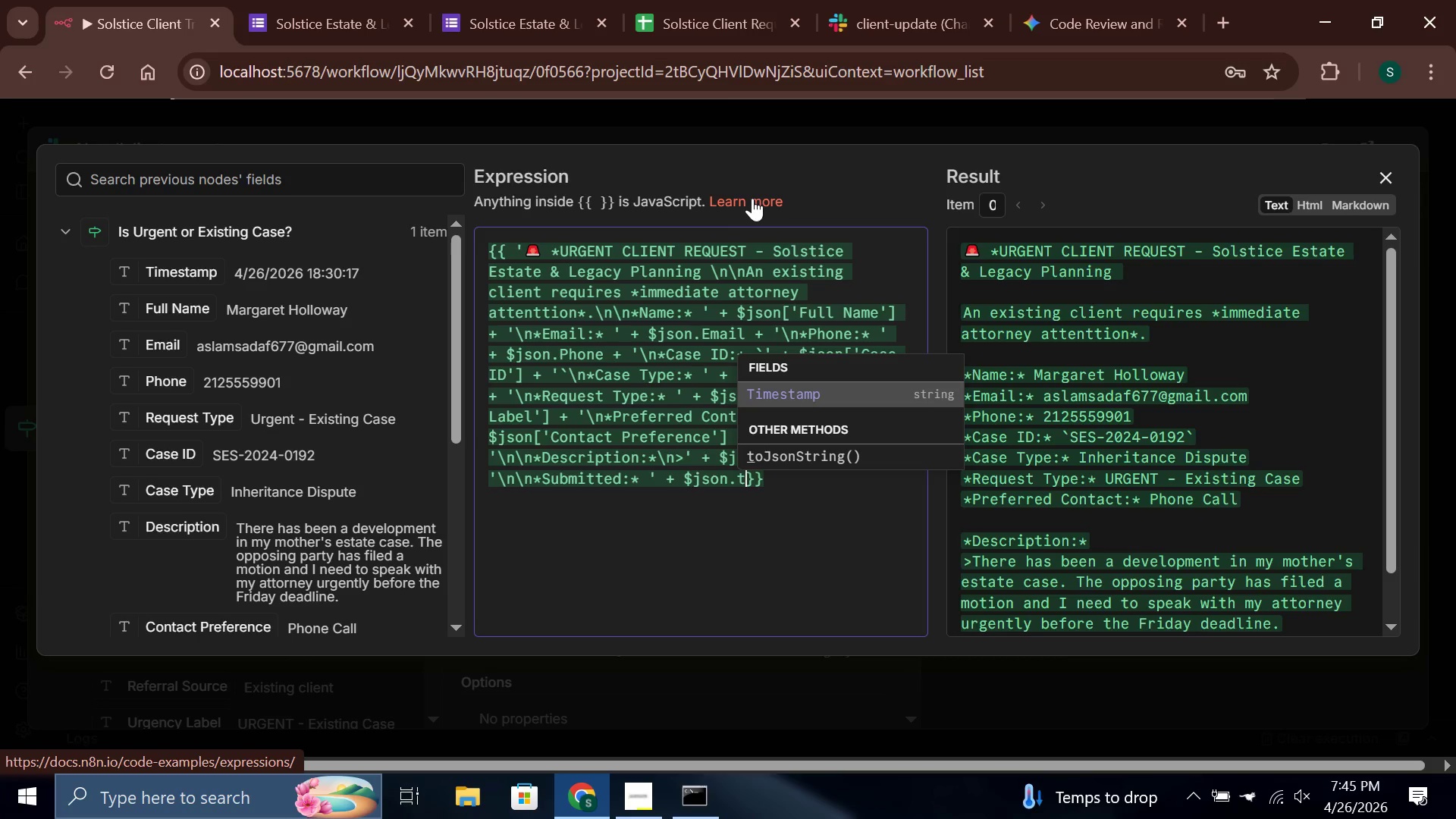 
key(Enter)
 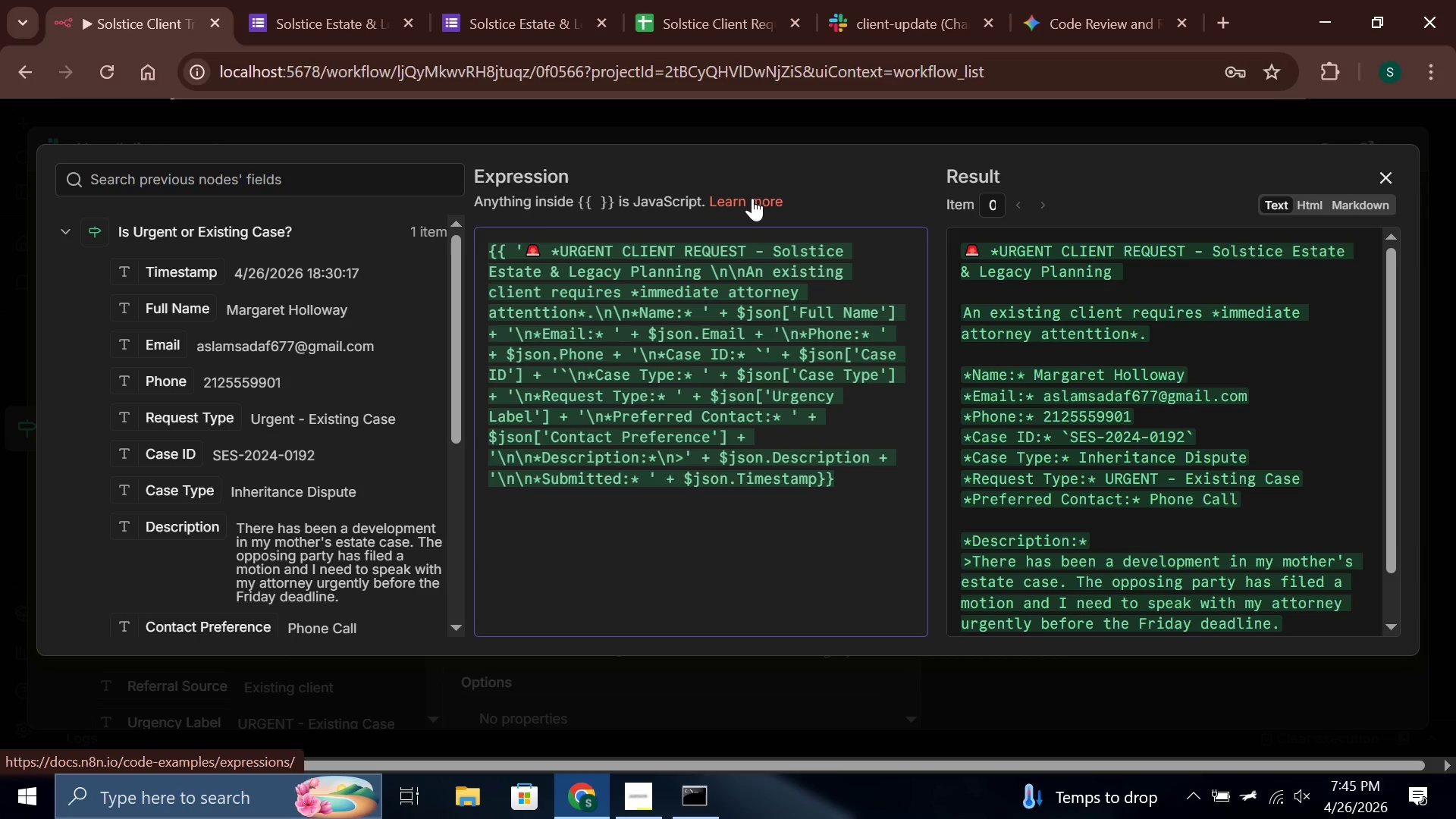 
key(Space)
 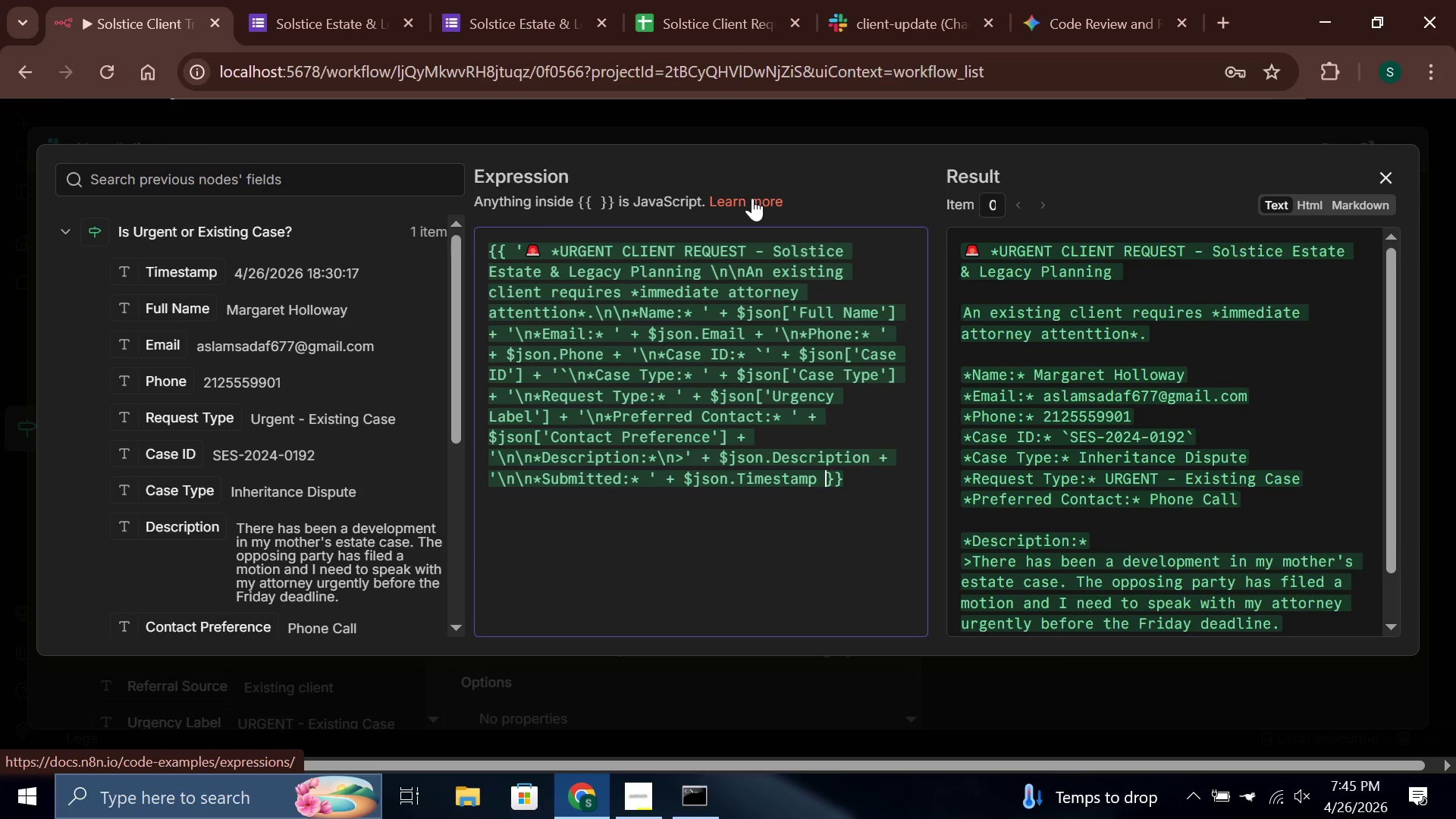 
key(Shift+Equal)
 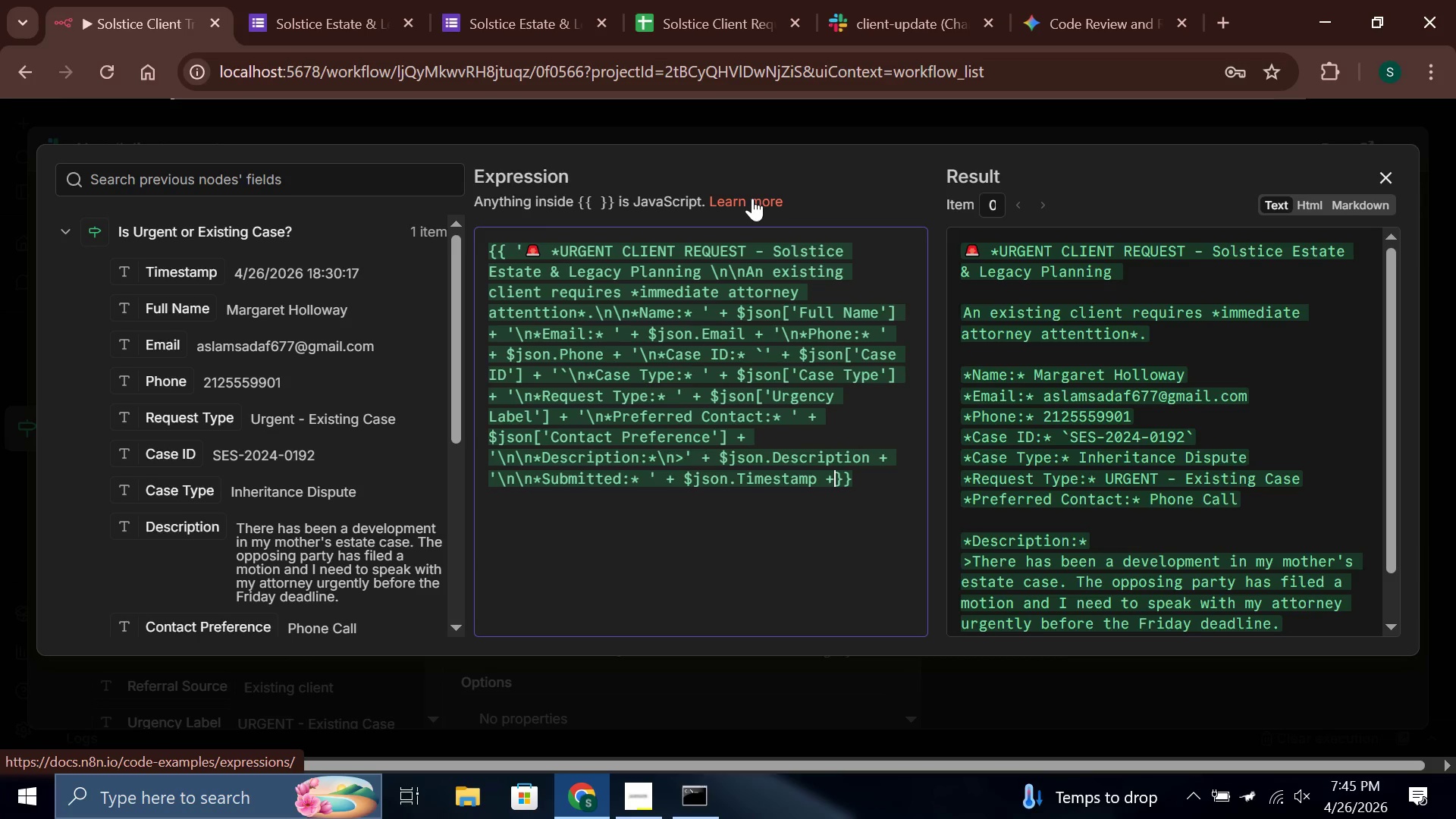 
key(Space)
 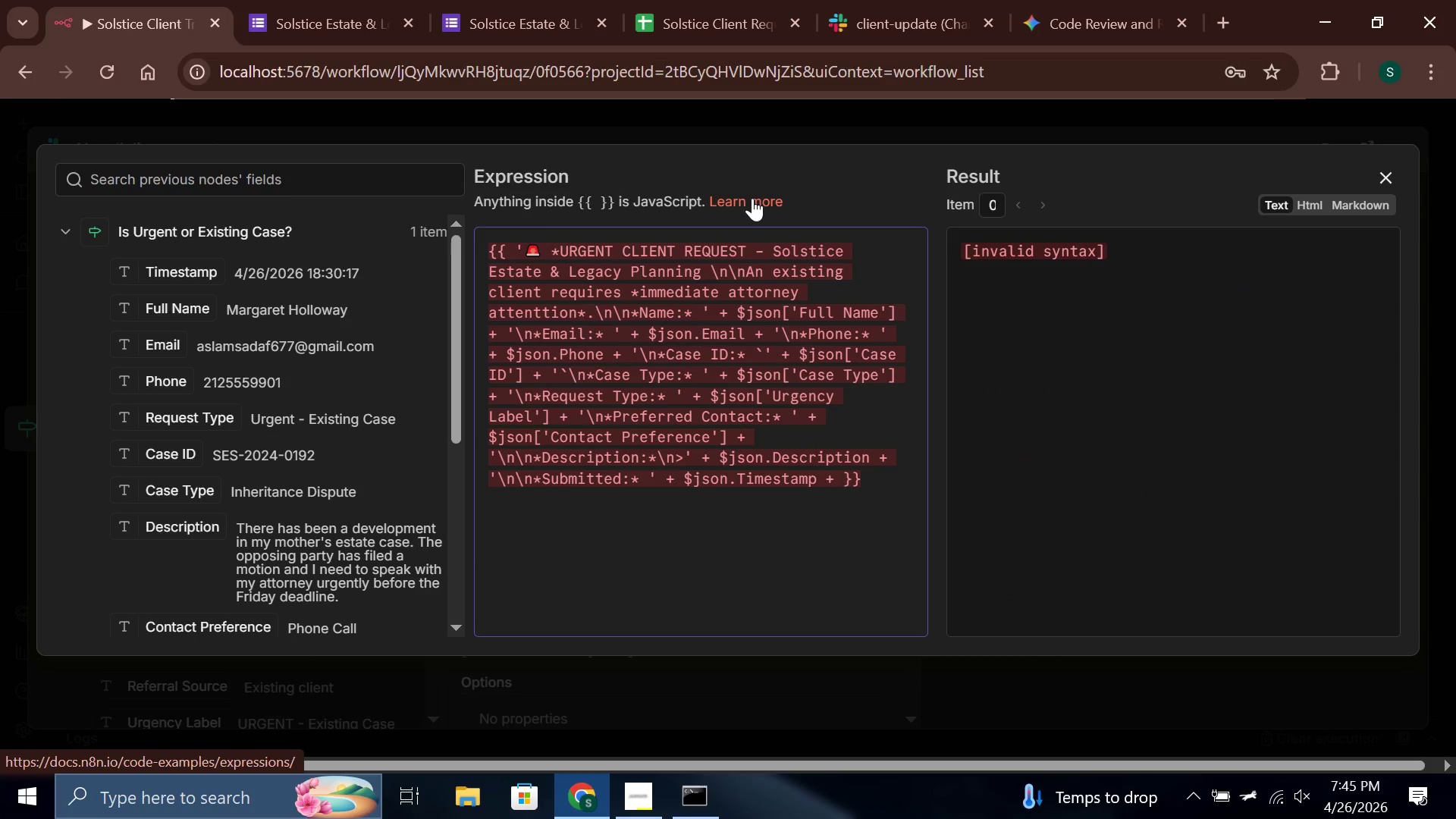 
key(Quote)
 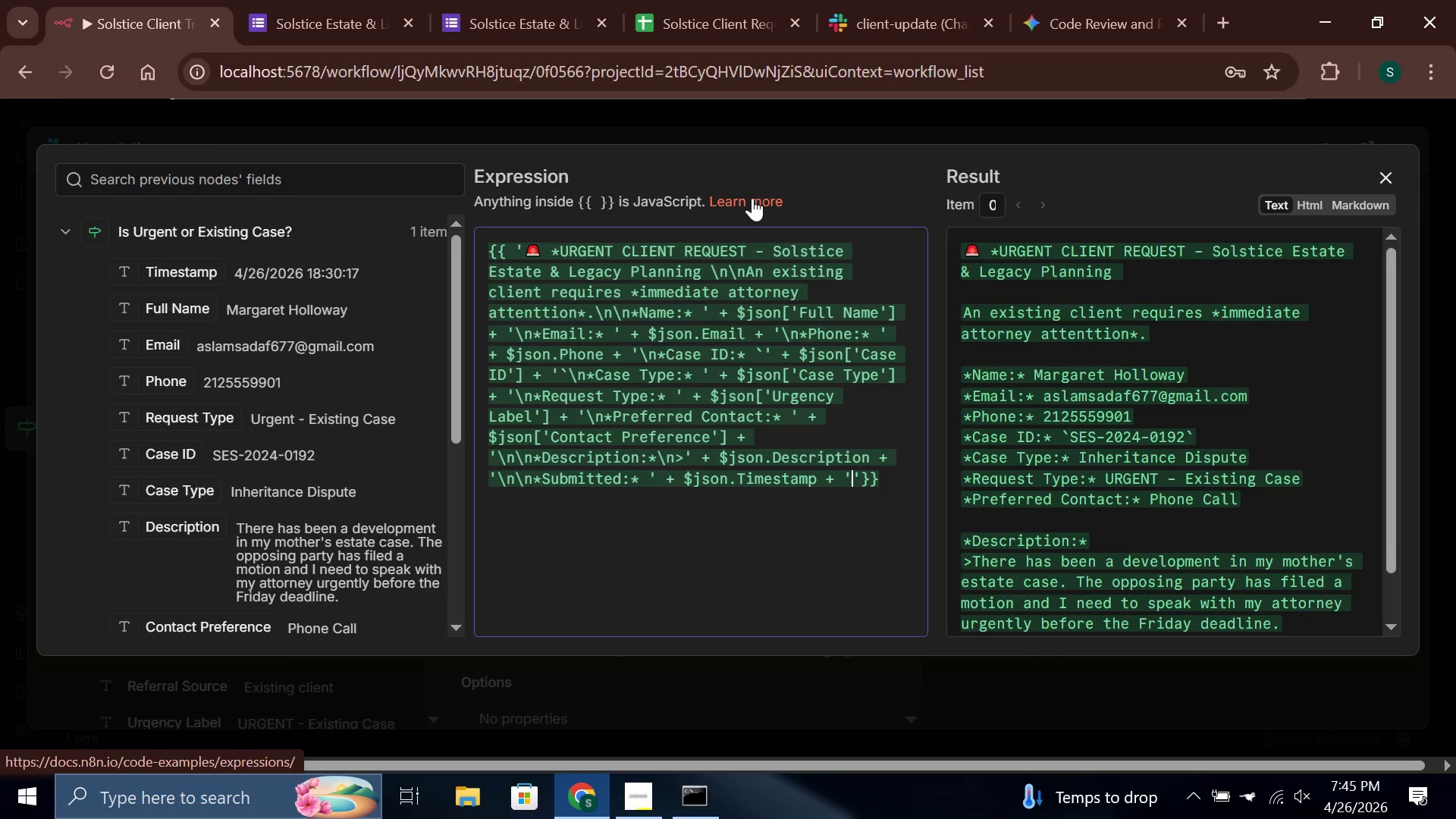 
key(Backslash)
 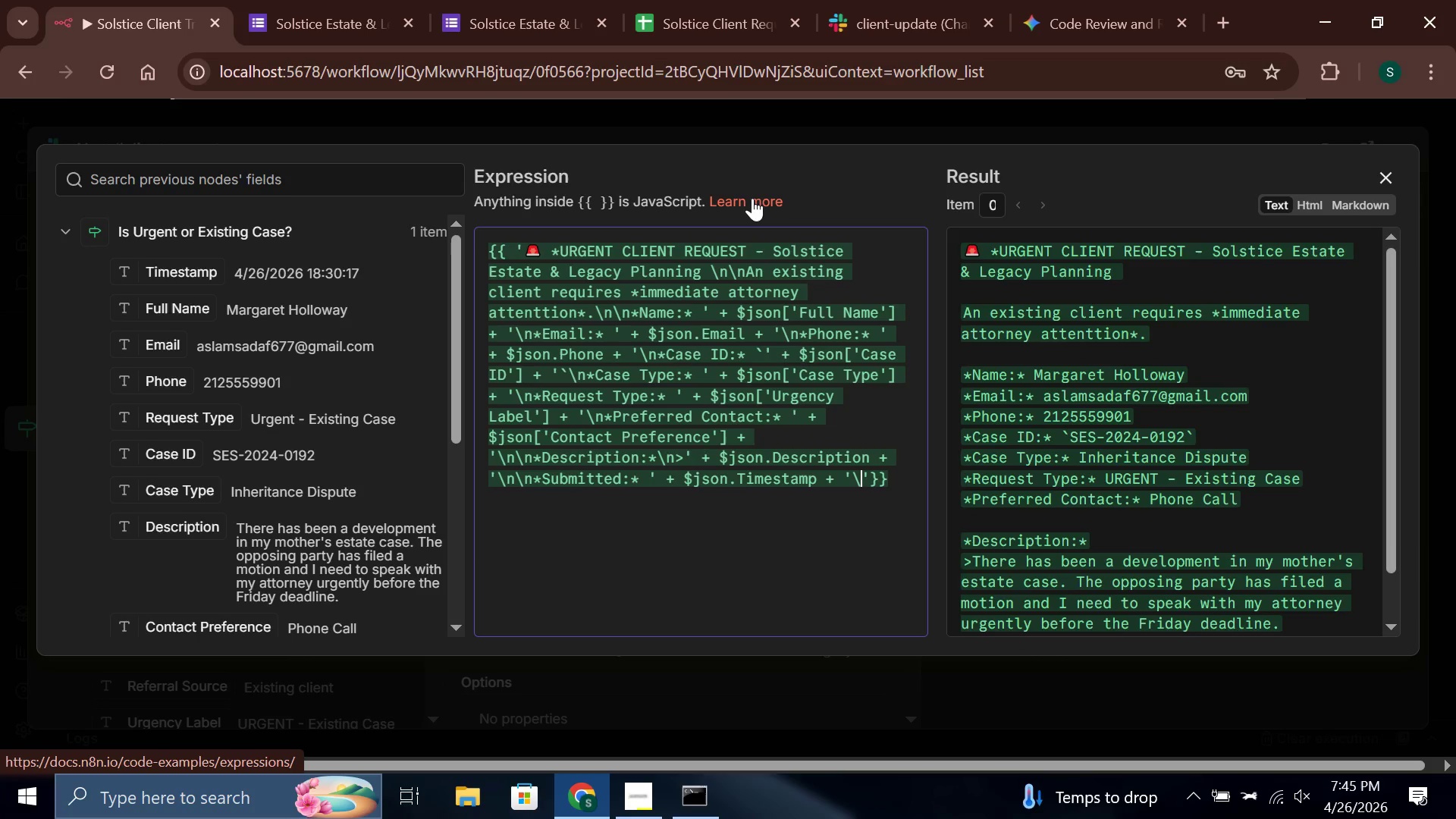 
key(N)
 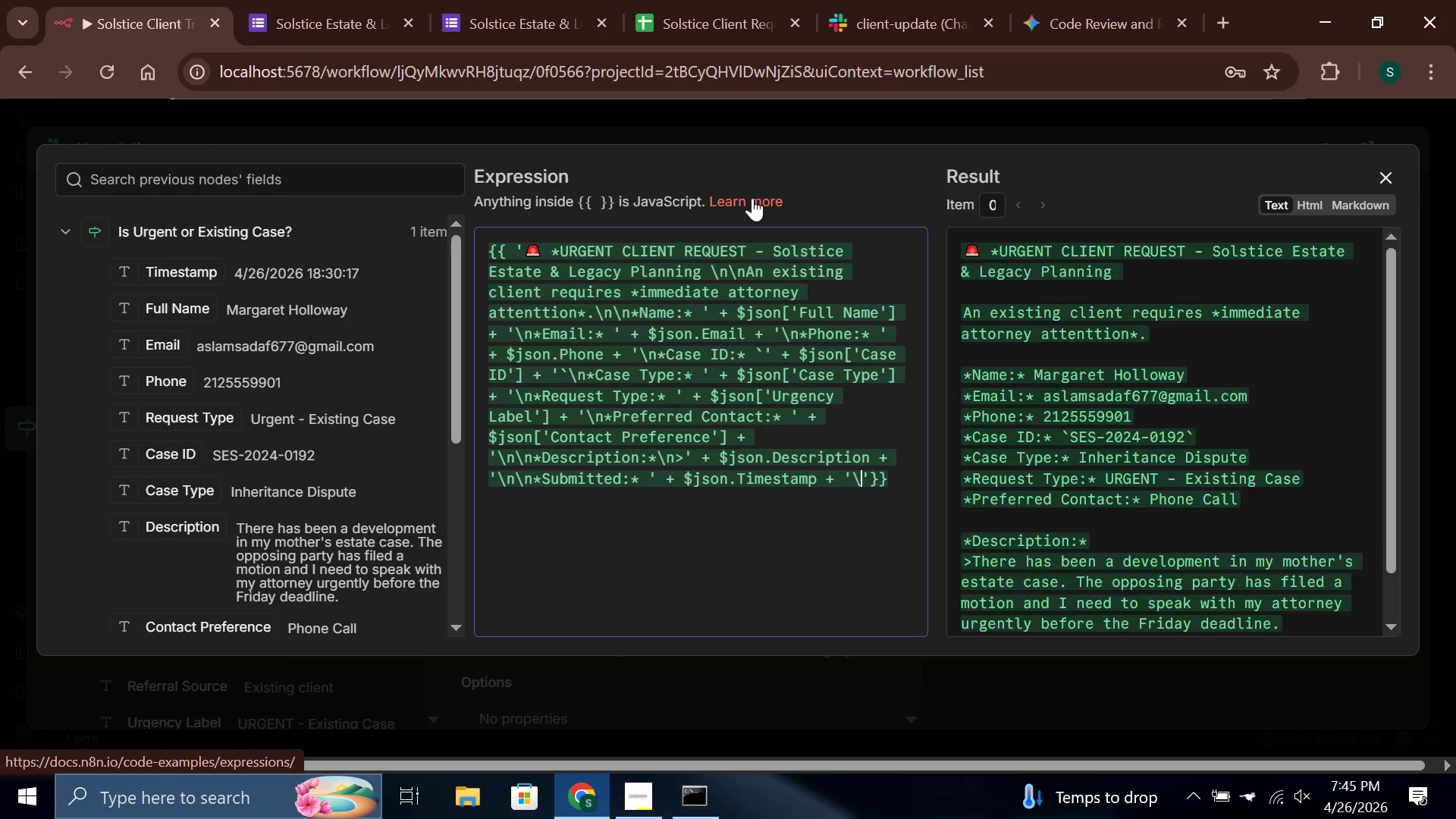 
key(Backslash)
 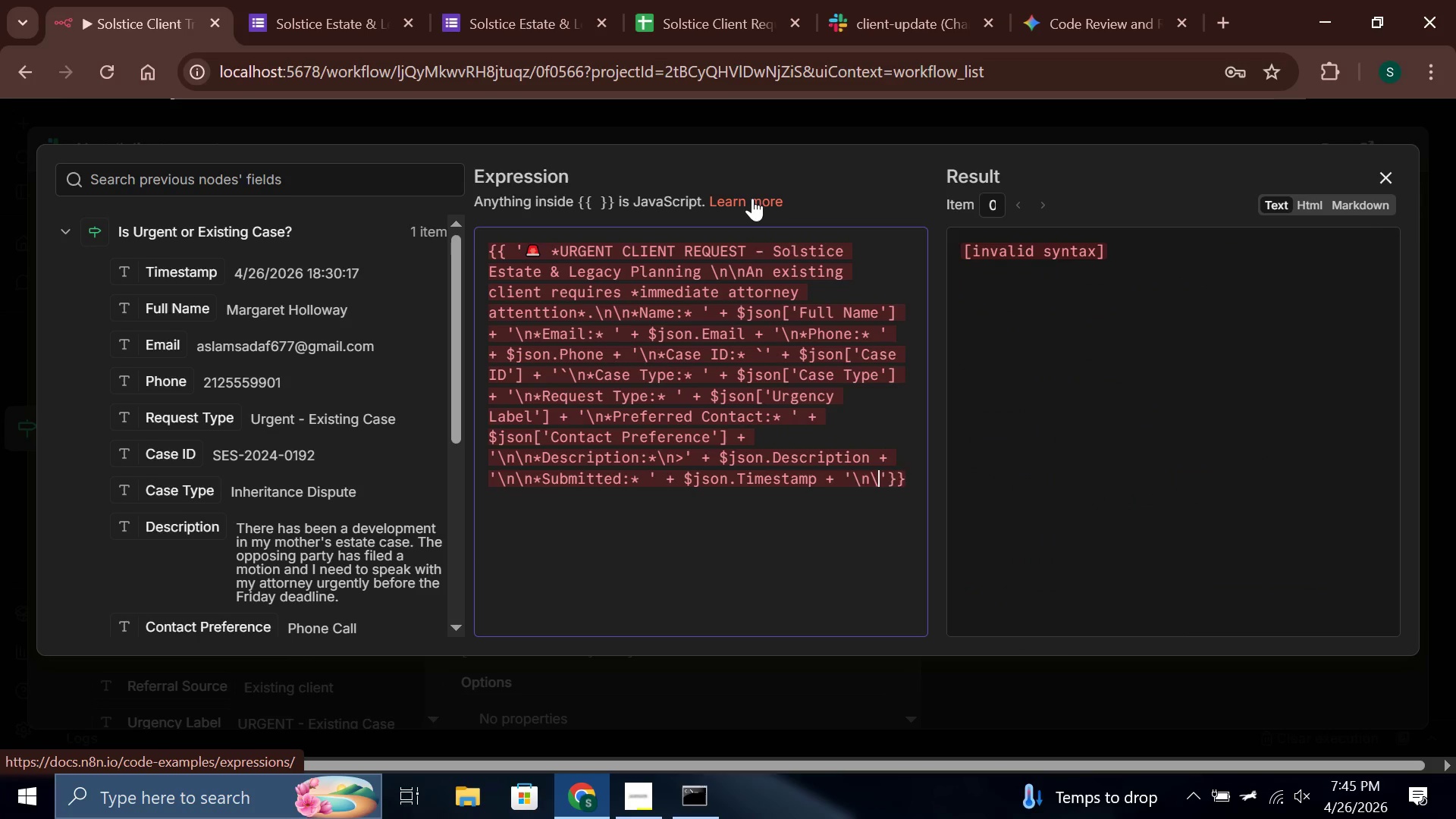 
key(N)
 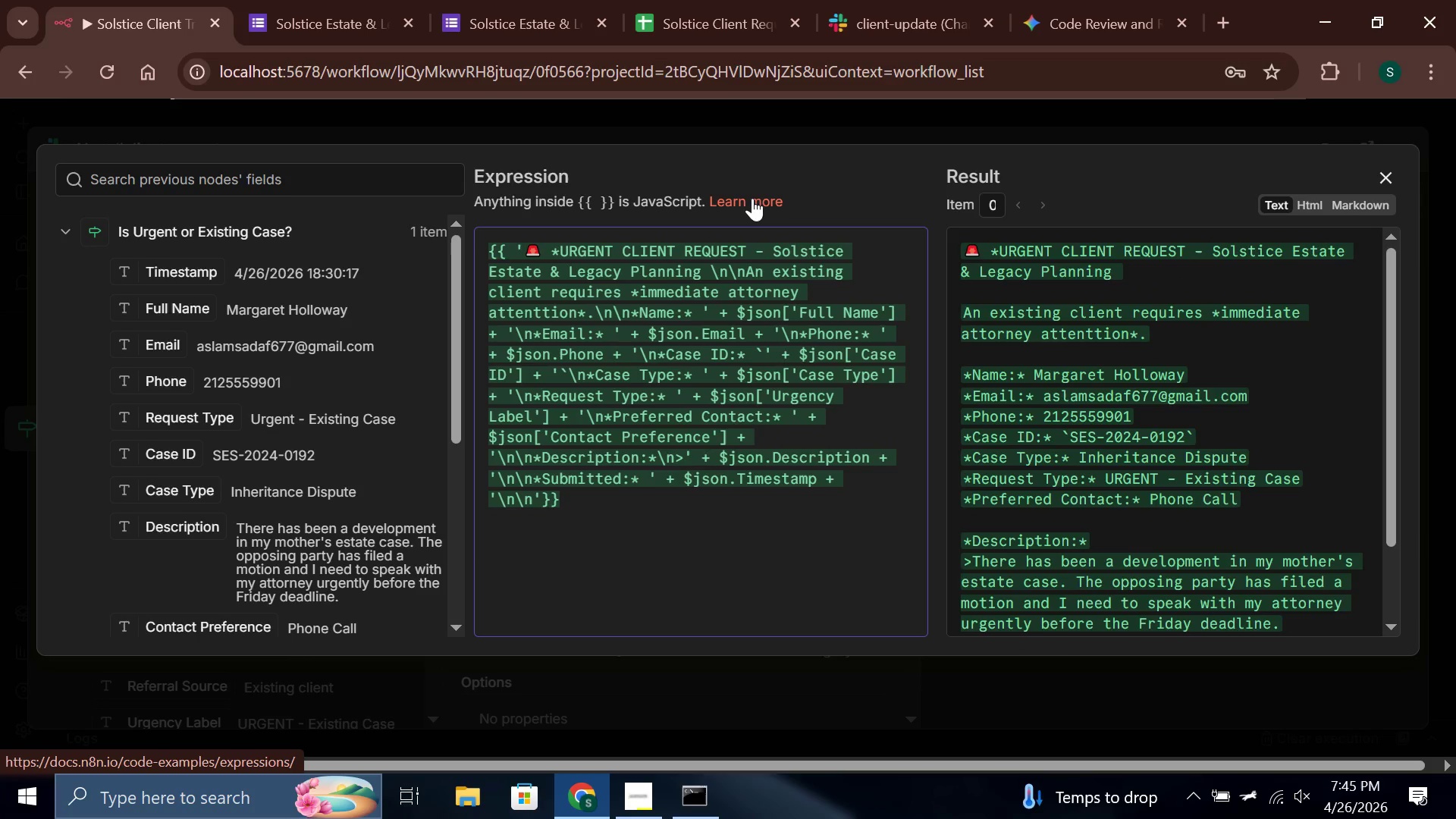 
key(Meta+Period)
 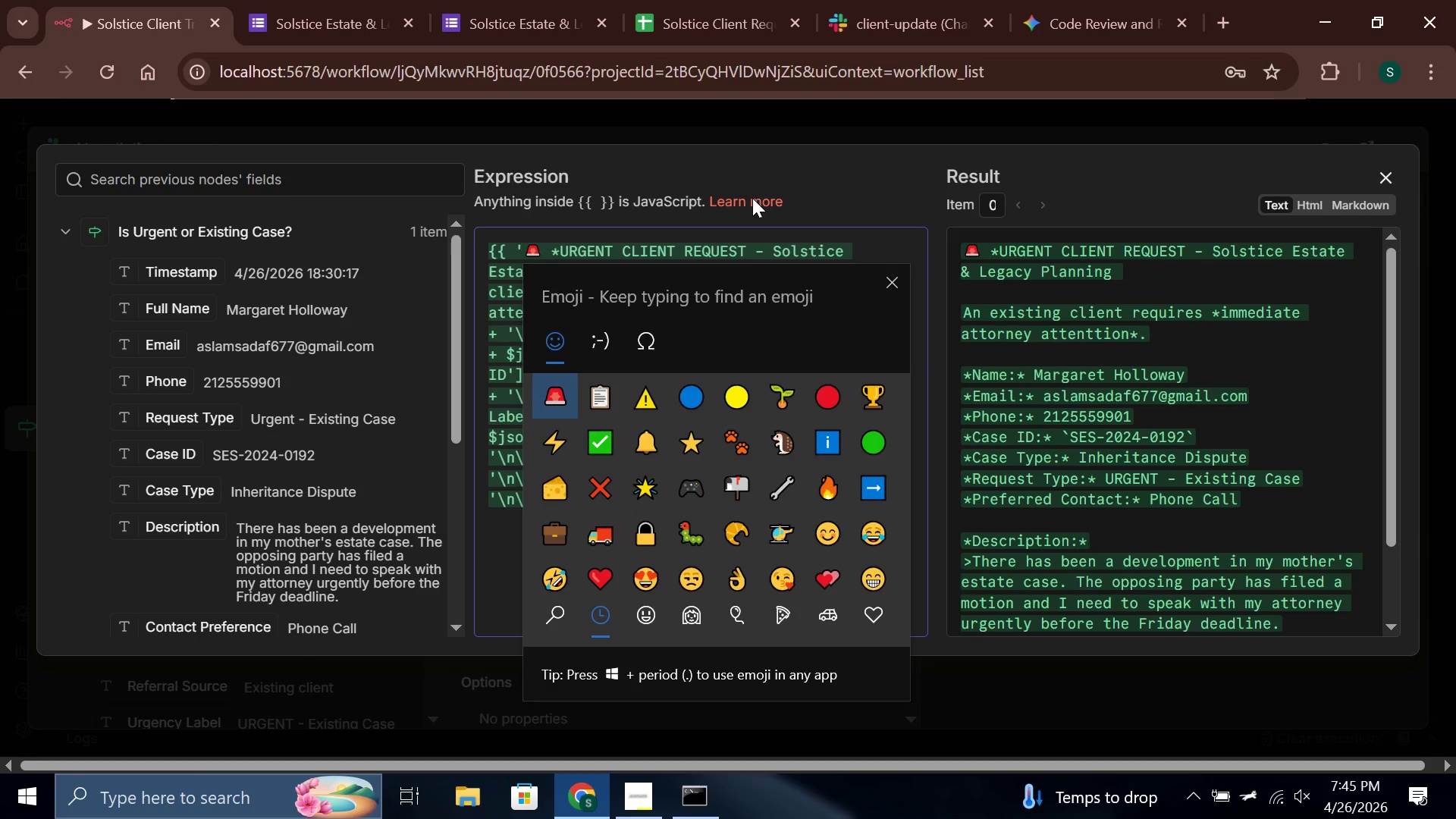 
key(ArrowRight)
 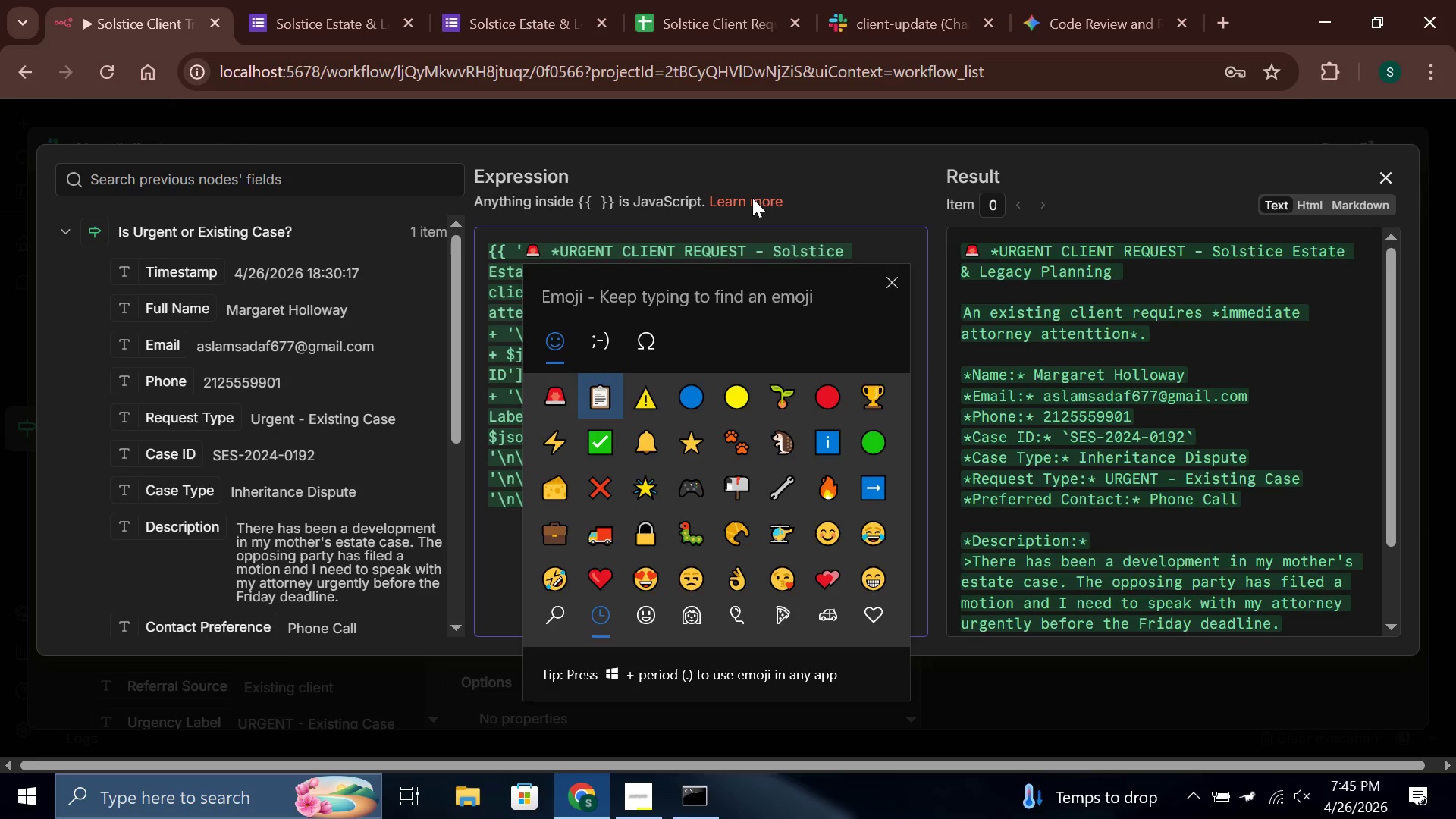 
key(ArrowDown)
 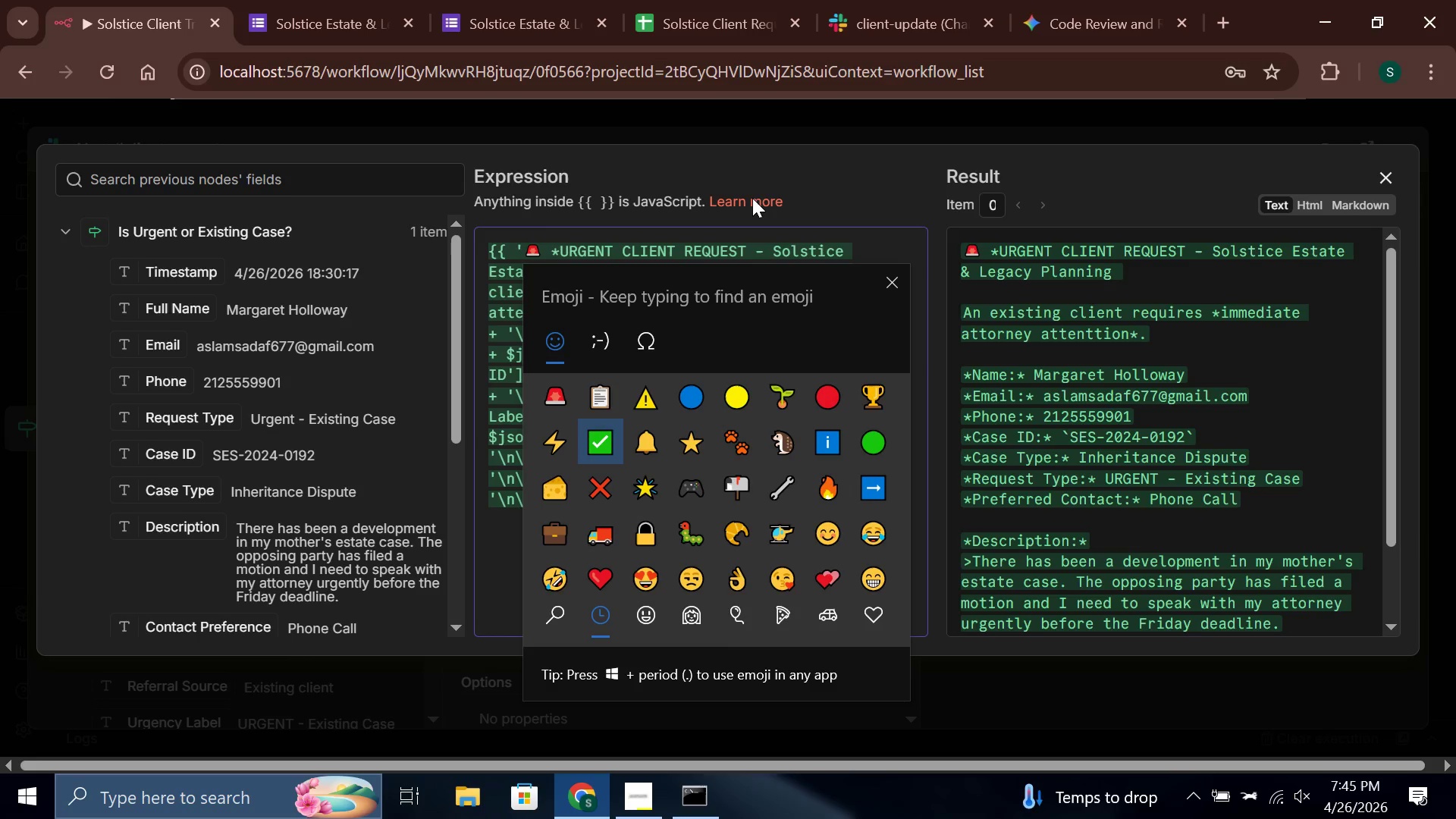 
key(ArrowLeft)
 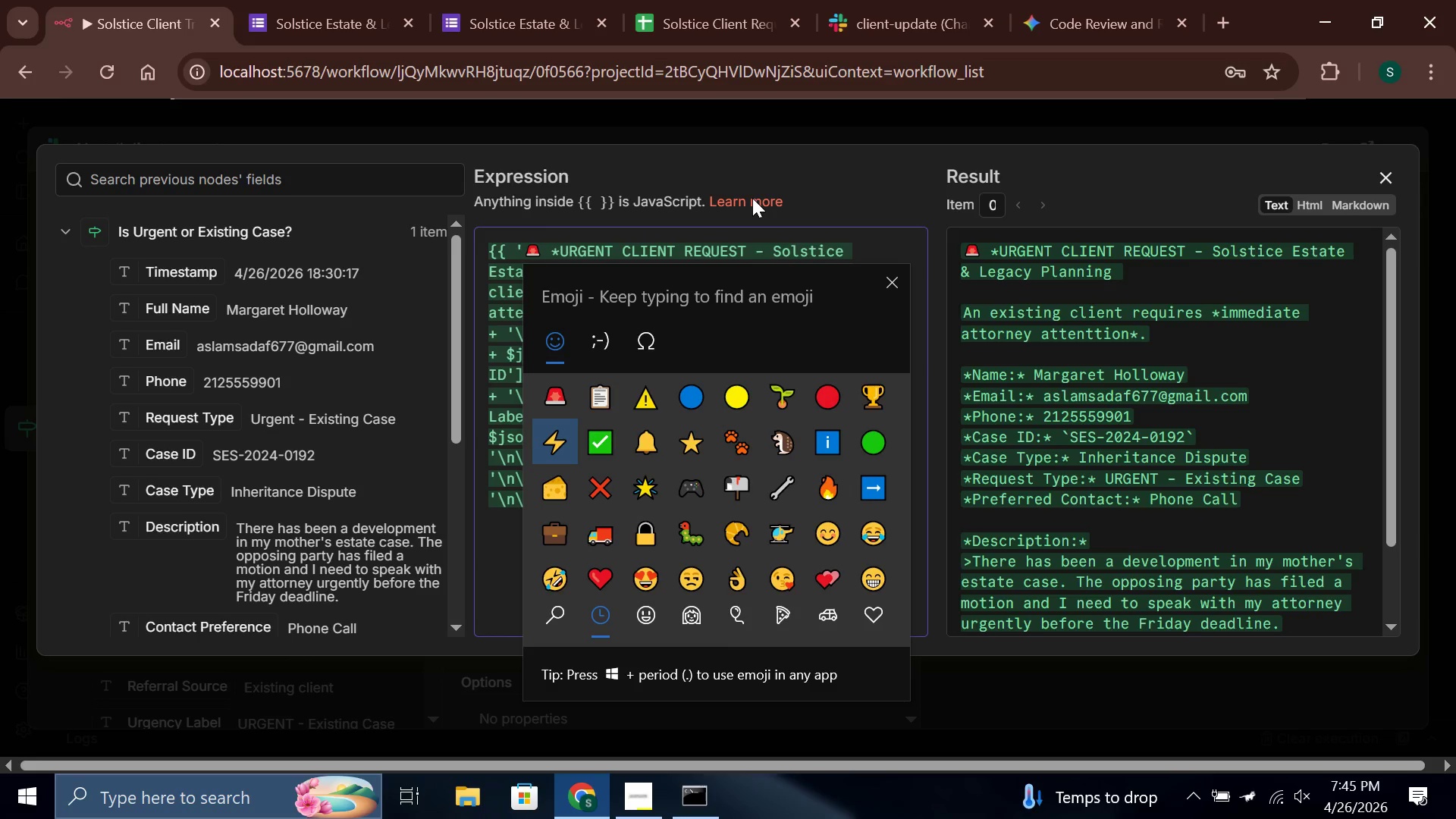 
key(Enter)
 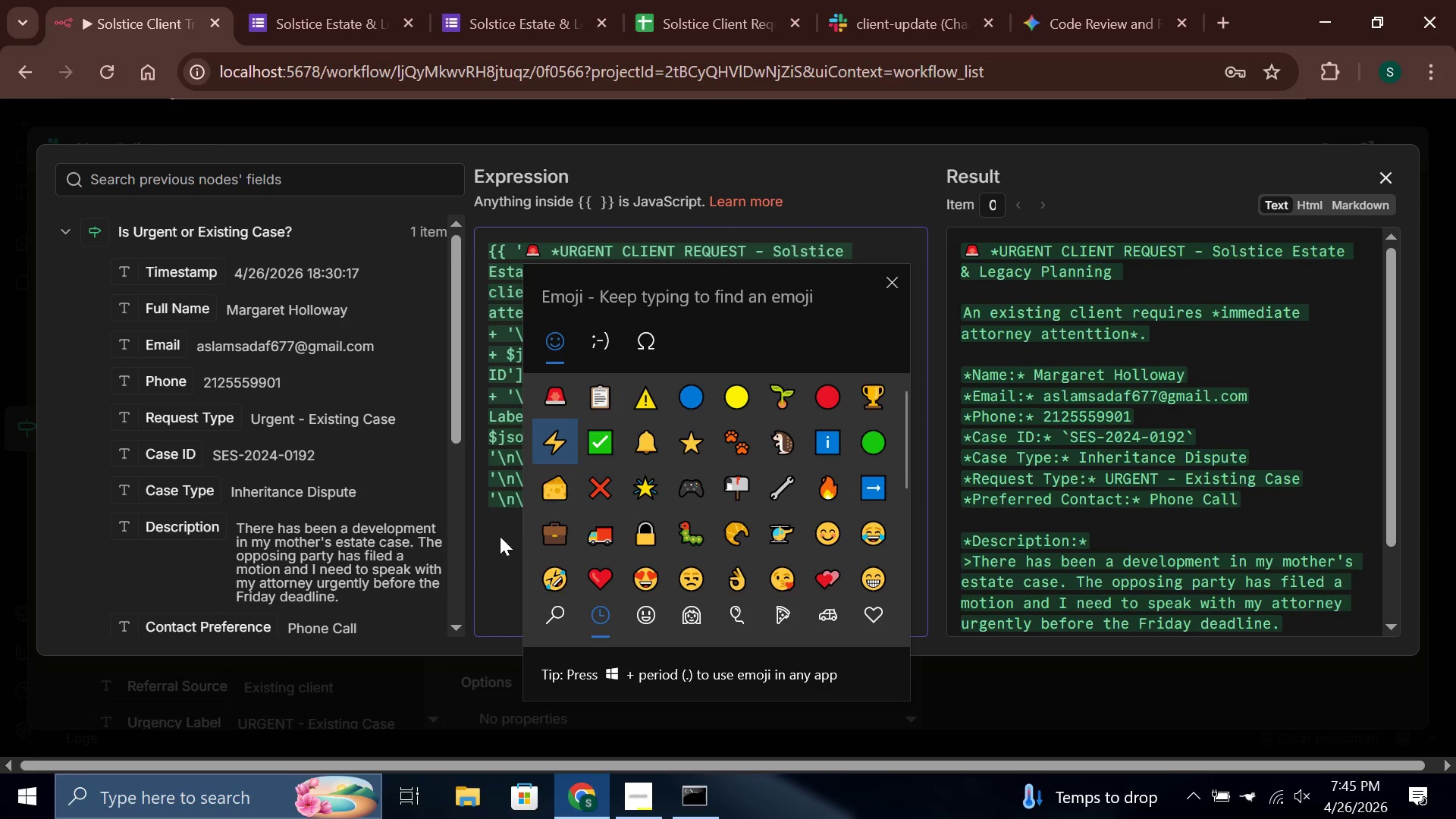 
left_click([493, 545])
 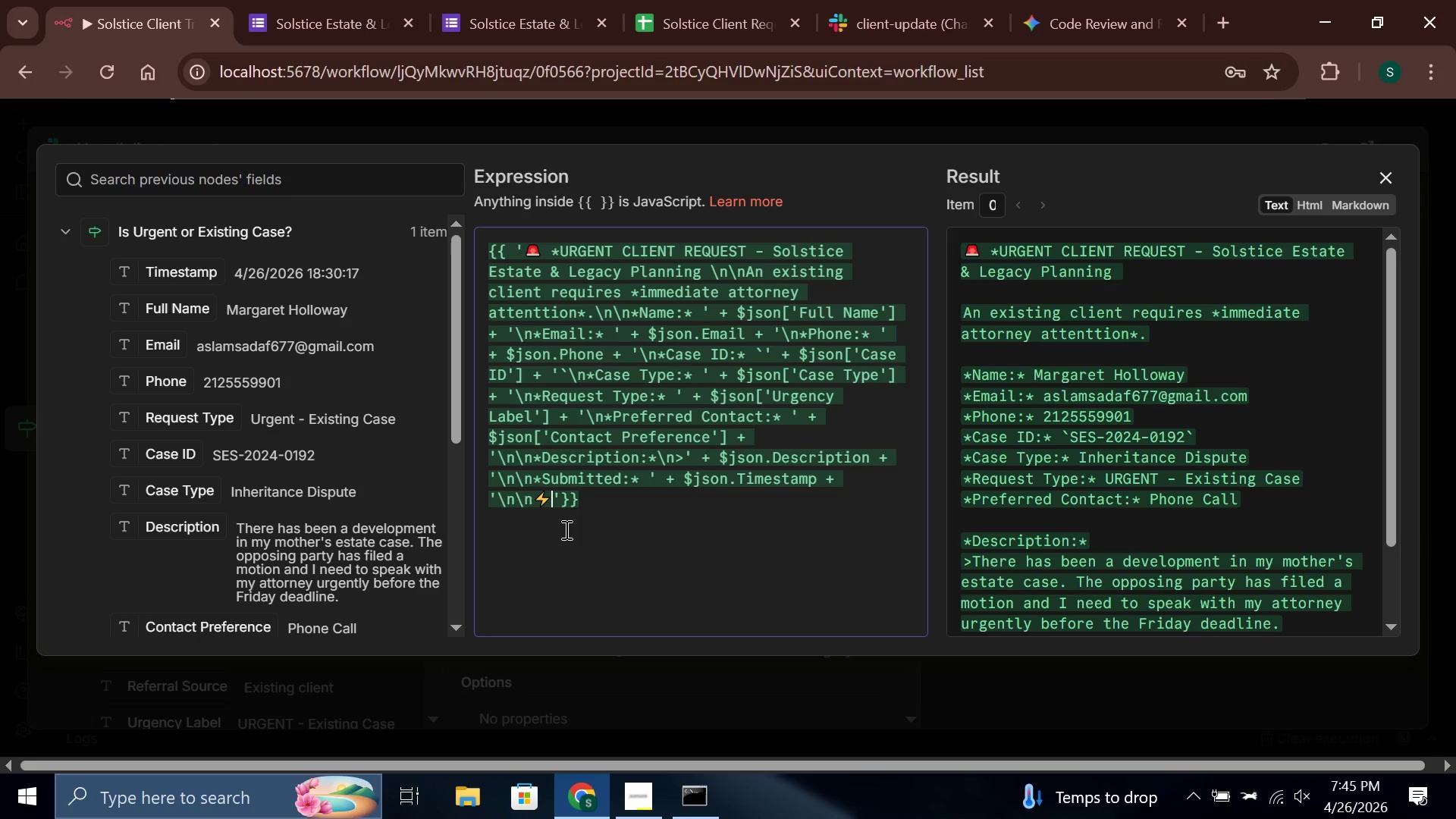 
key(Space)
 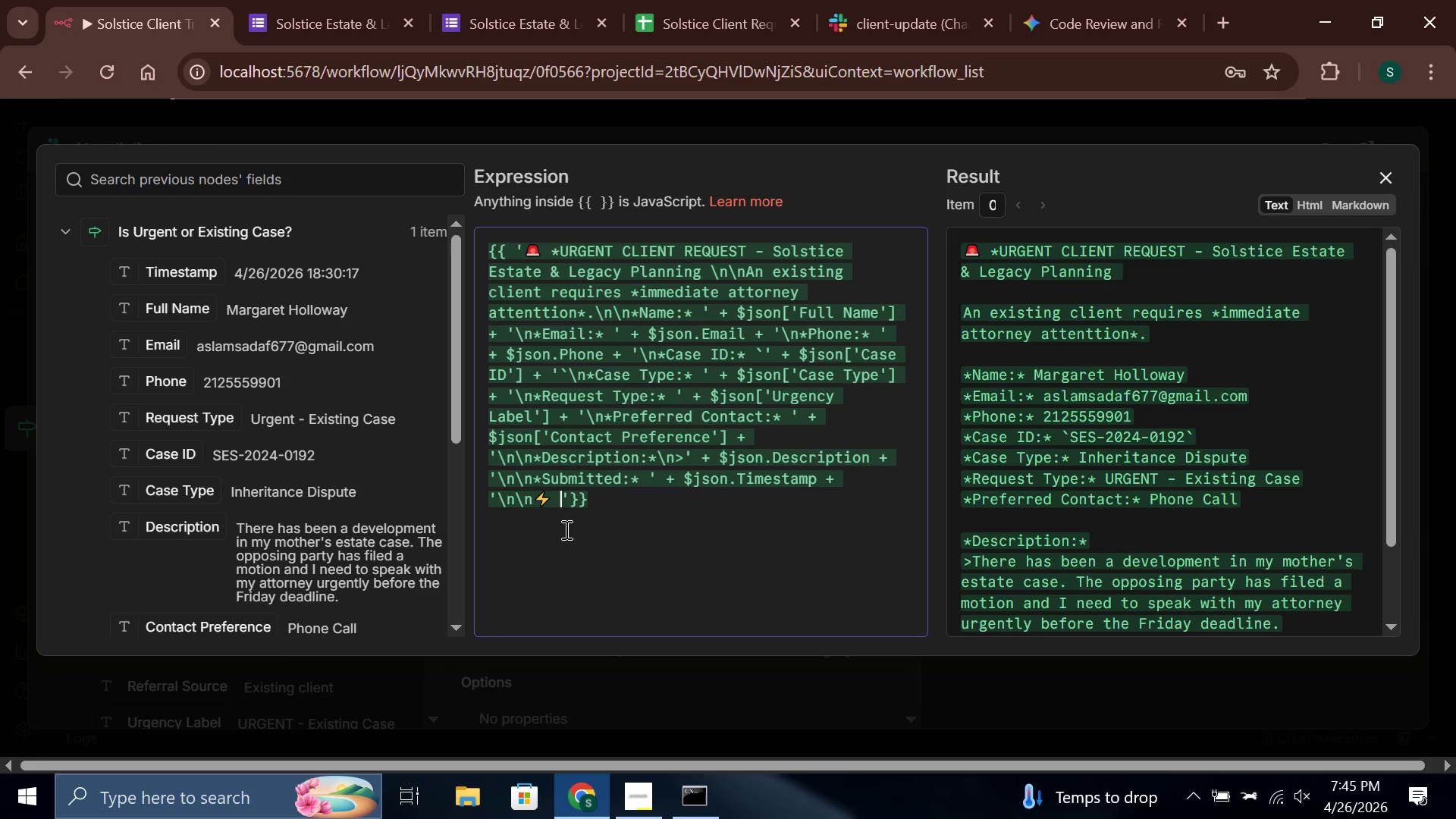 
key(ArrowRight)
 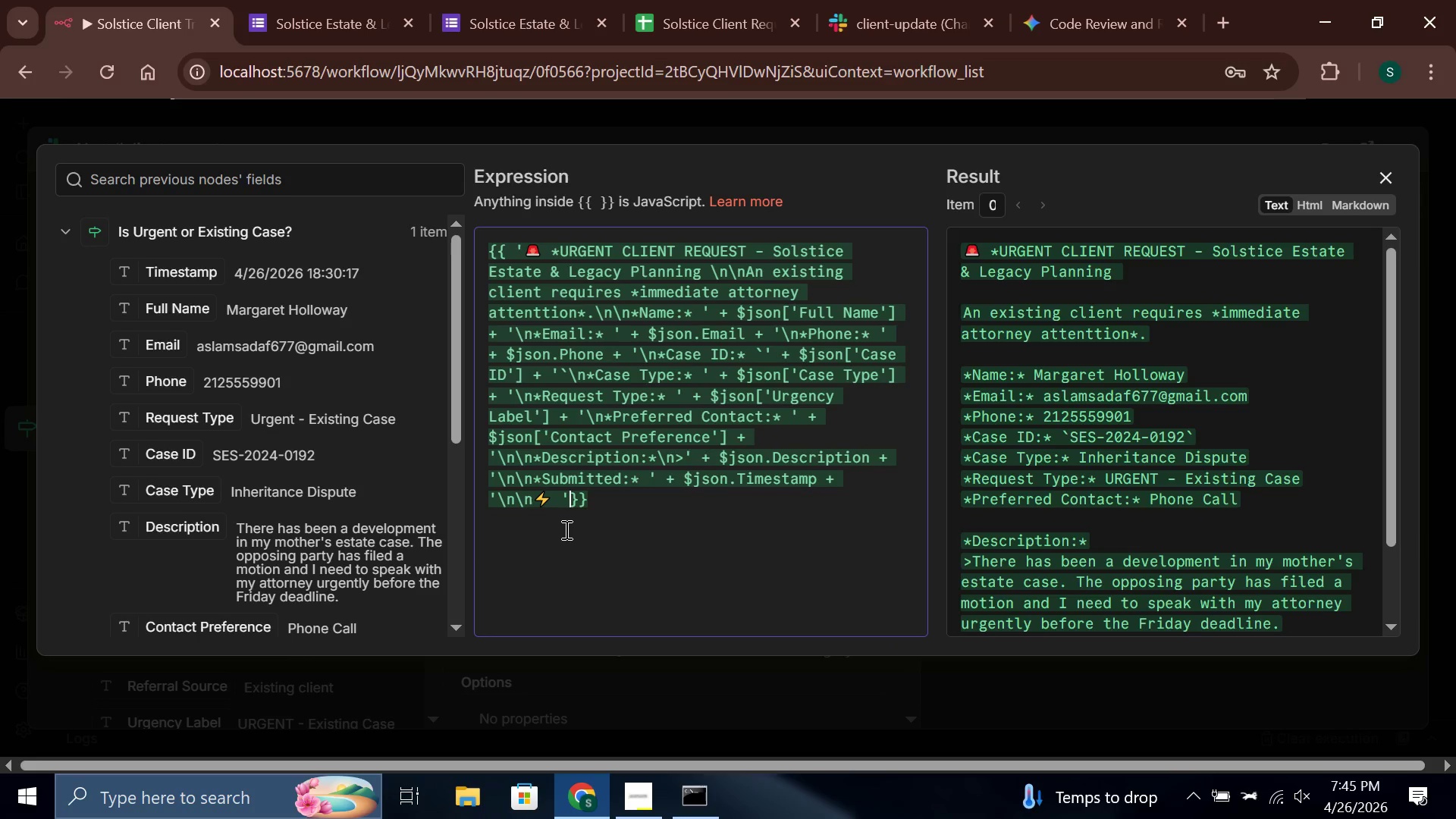 
type( + $json.pr)
key(Backspace)
key(Backspace)
type(node)
key(Backspace)
key(Backspace)
key(Backspace)
key(Backspace)
 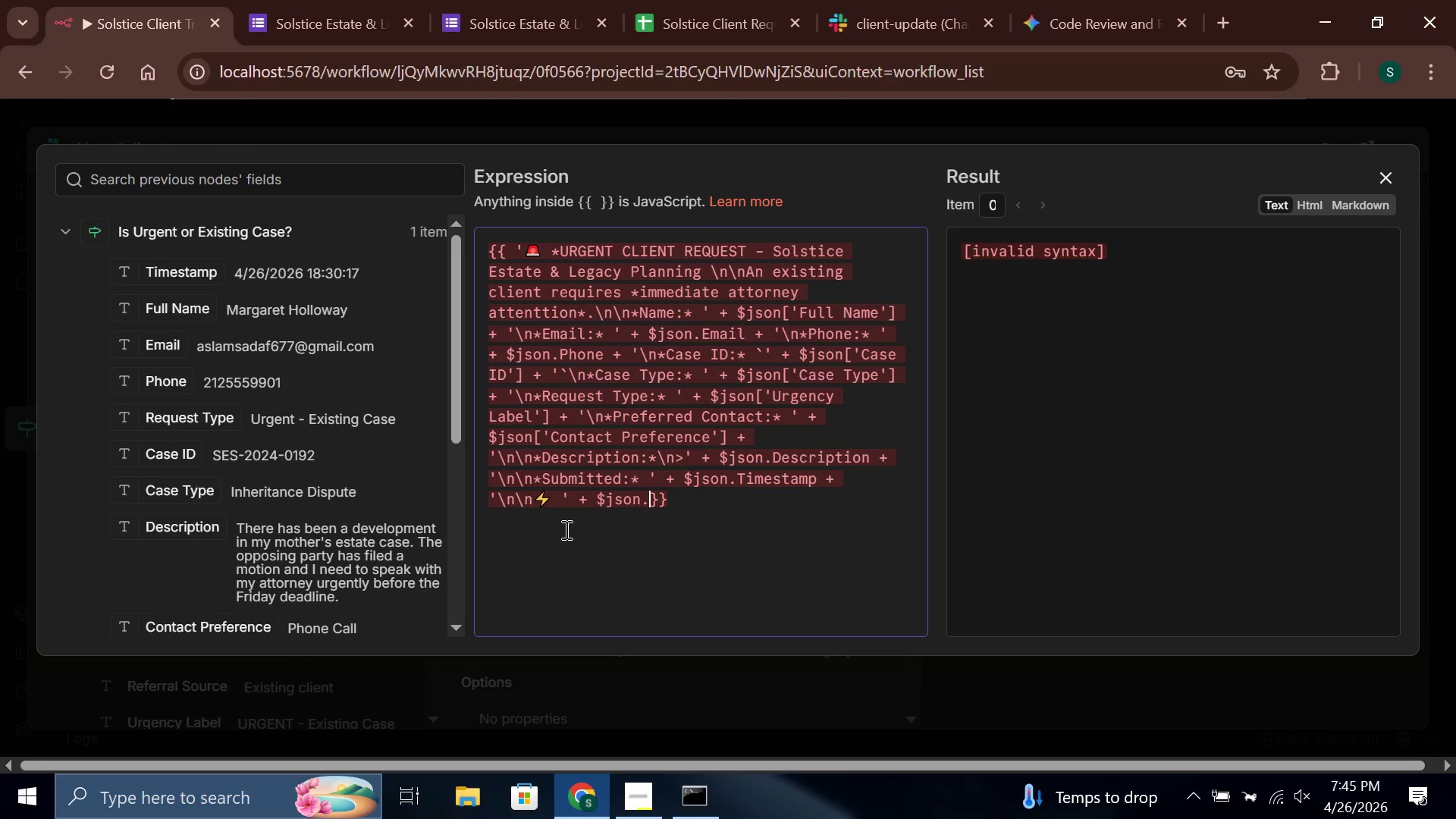 
wait(10.64)
 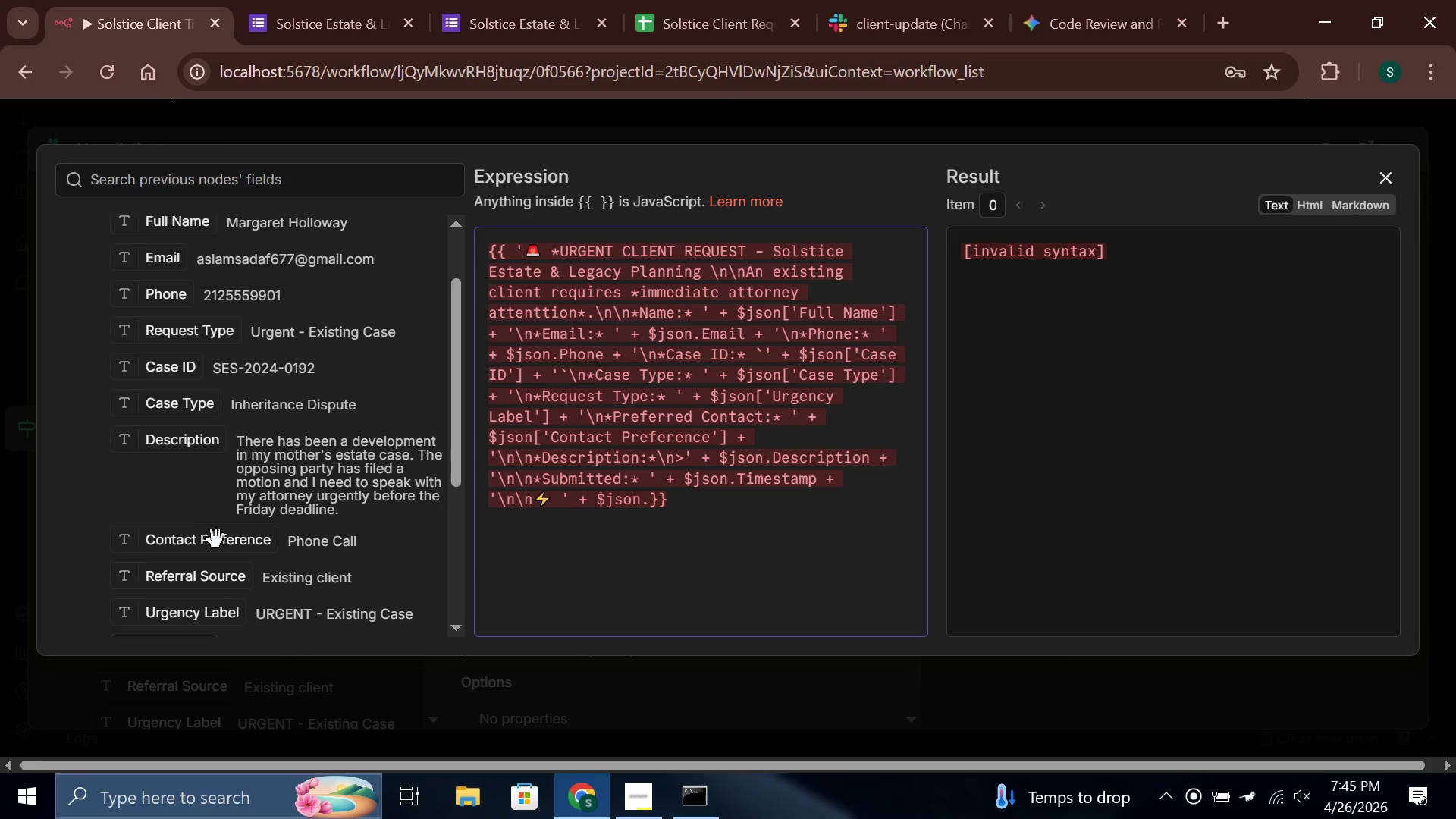 
left_click([65, 479])
 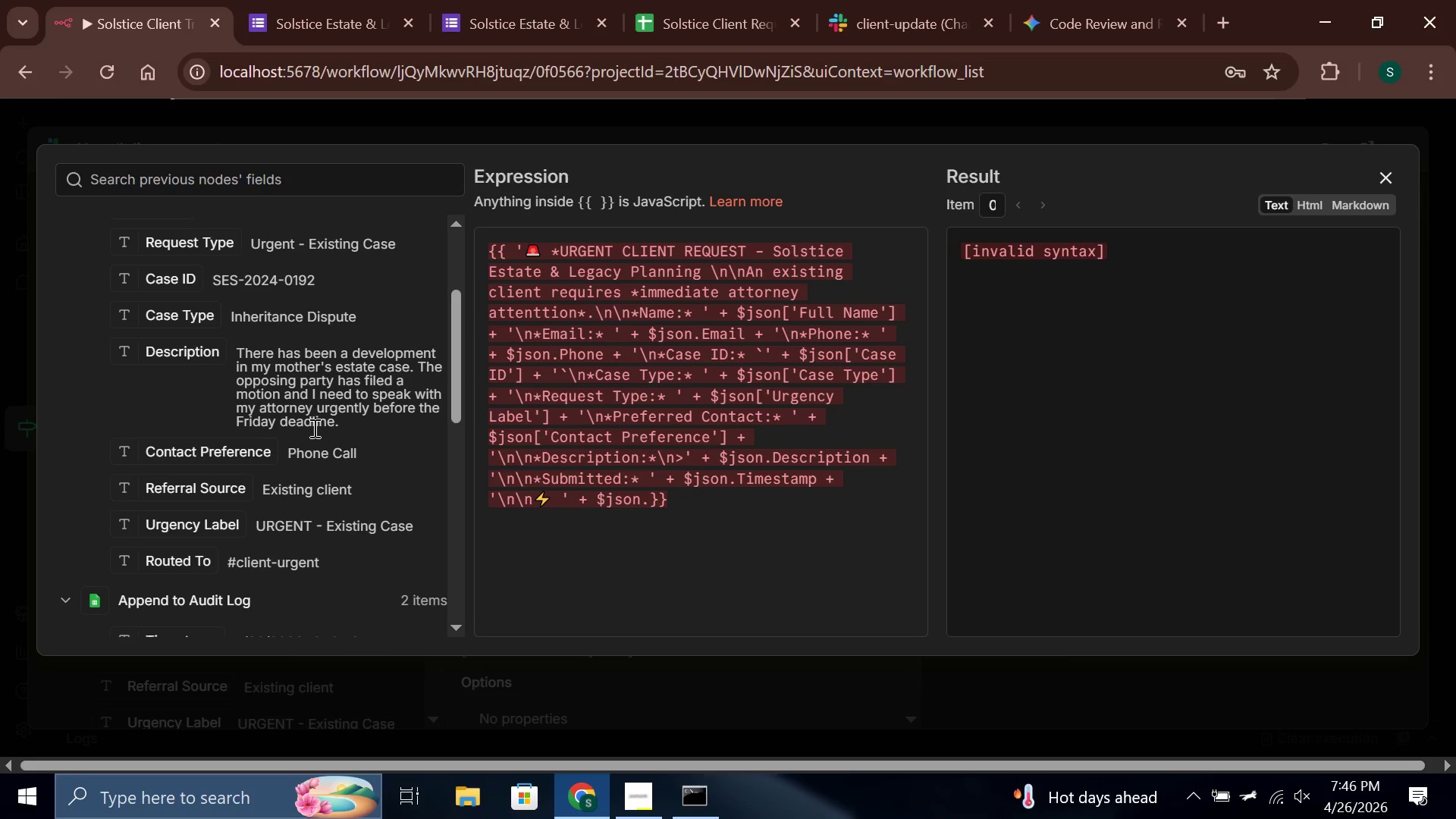 
wait(19.19)
 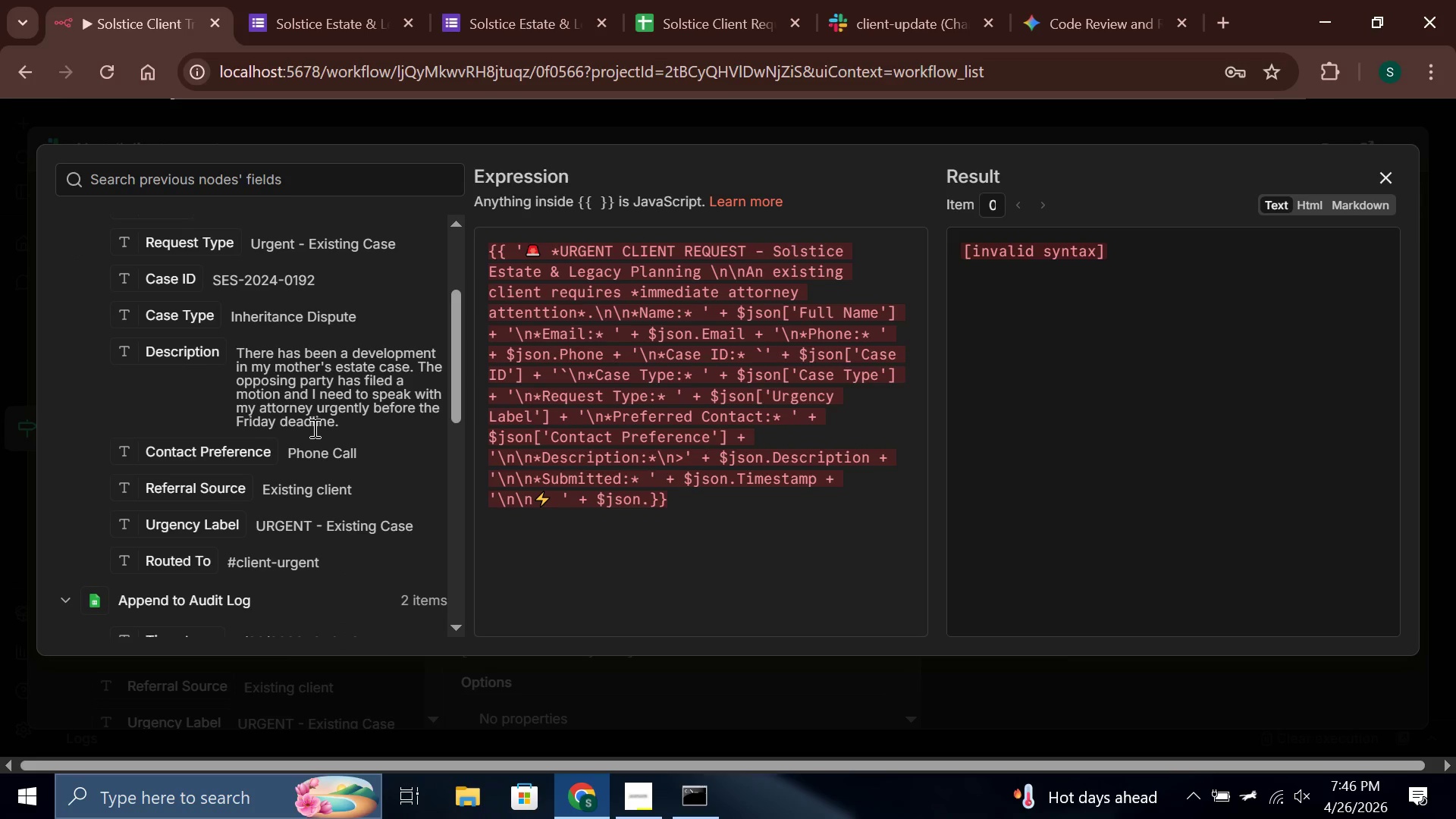 
left_click([69, 474])
 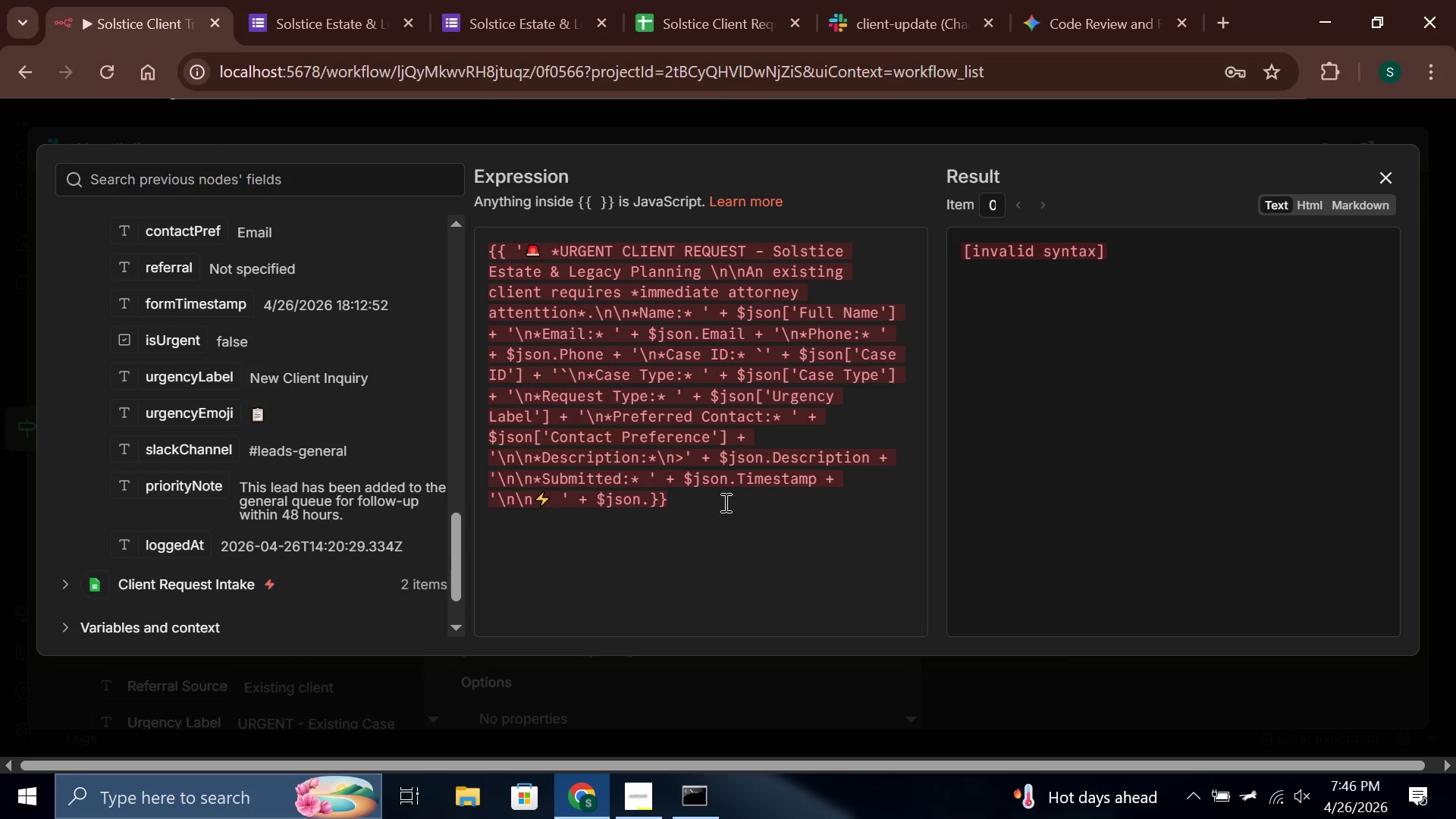 
wait(5.72)
 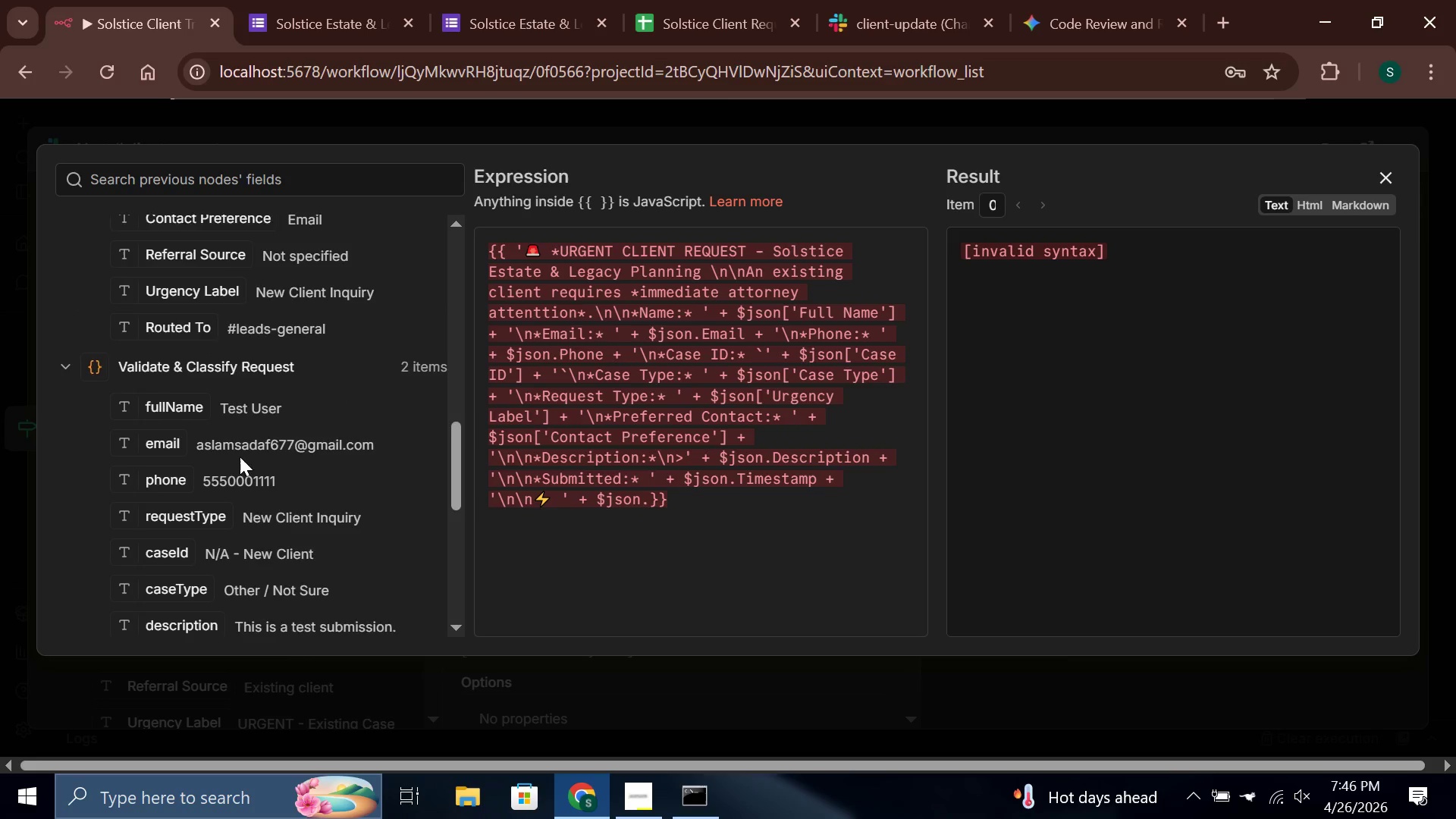 
left_click([648, 497])
 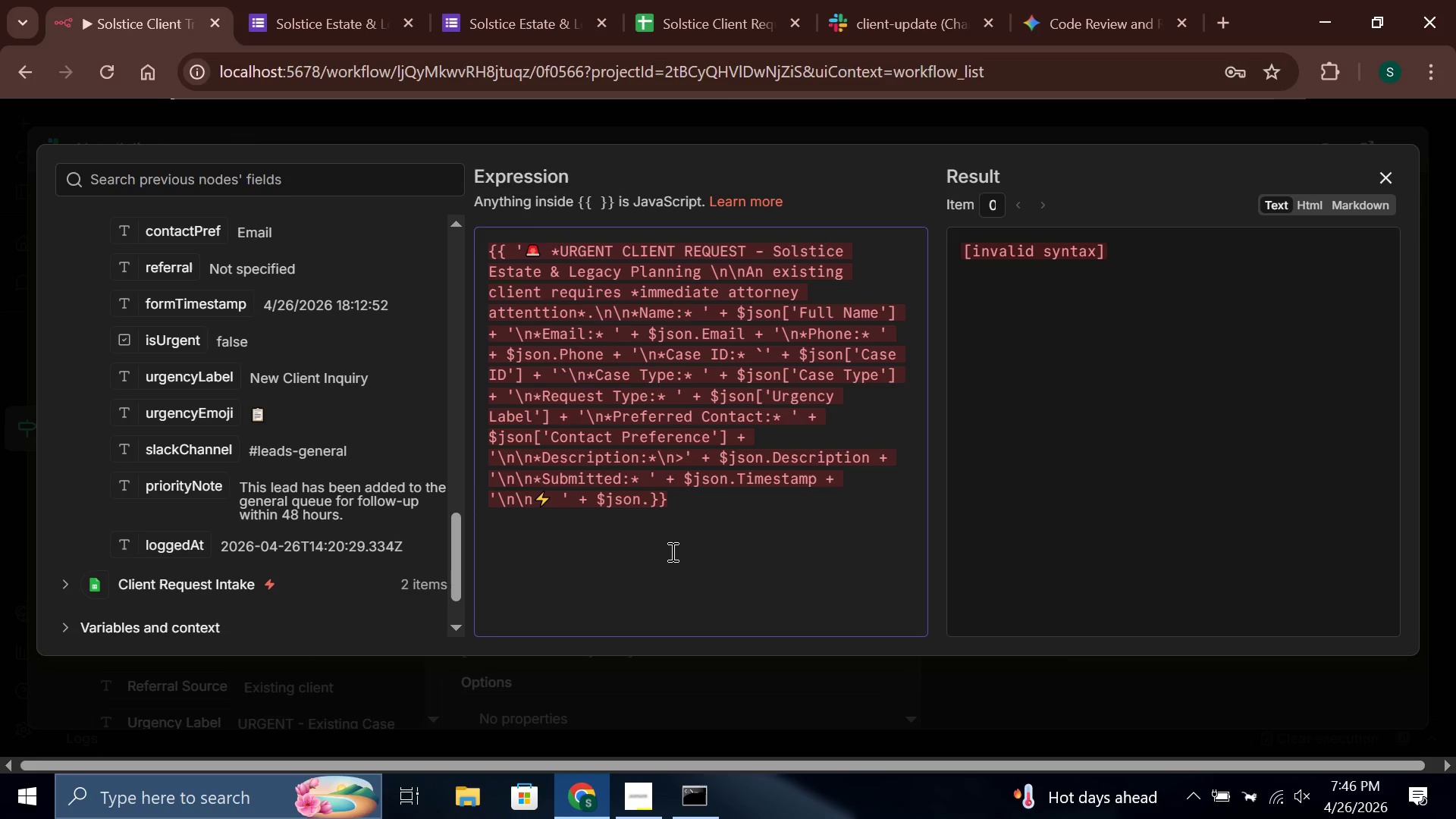 
key(Backspace)
 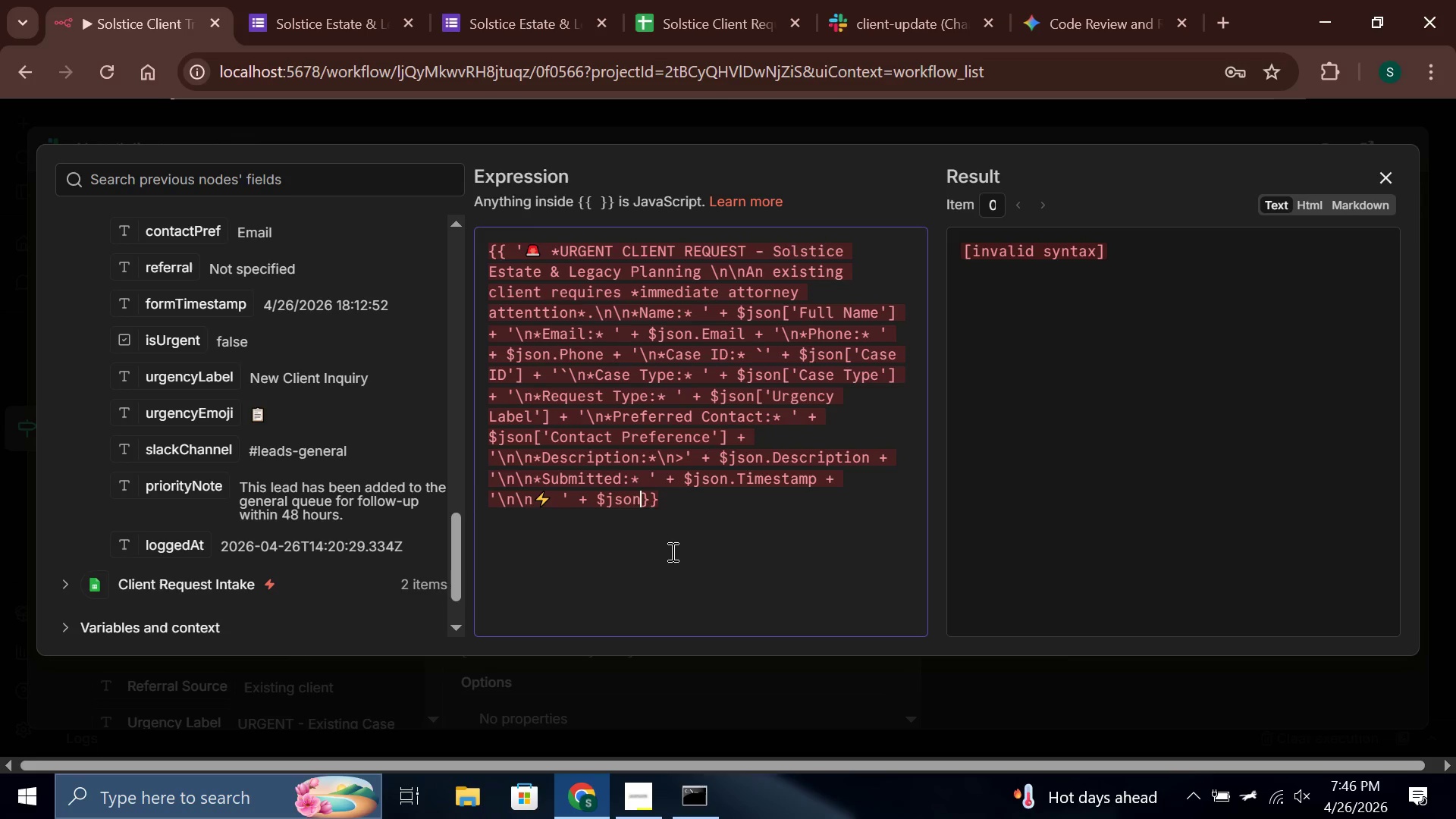 
key(Backspace)
 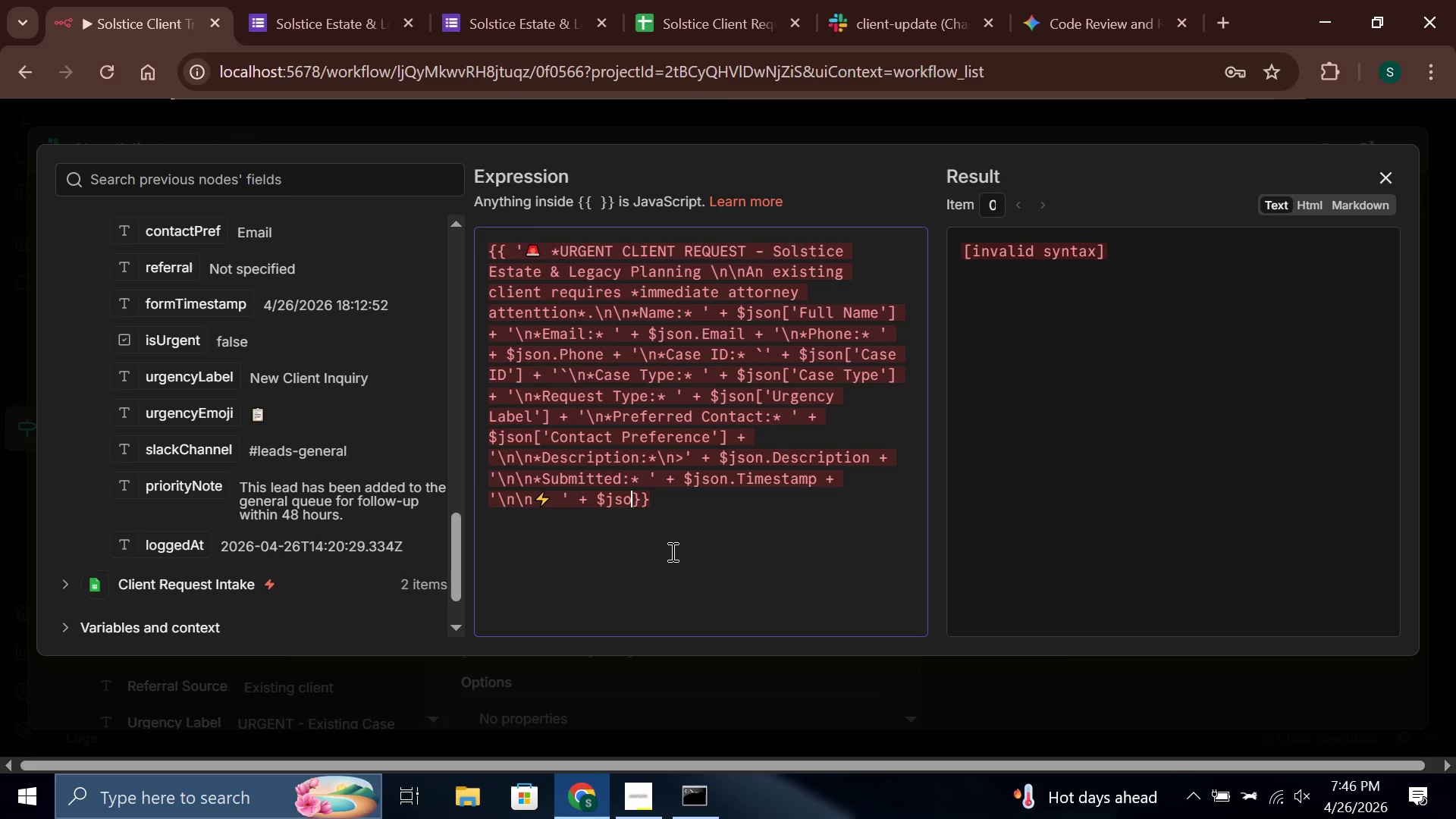 
key(Backspace)
 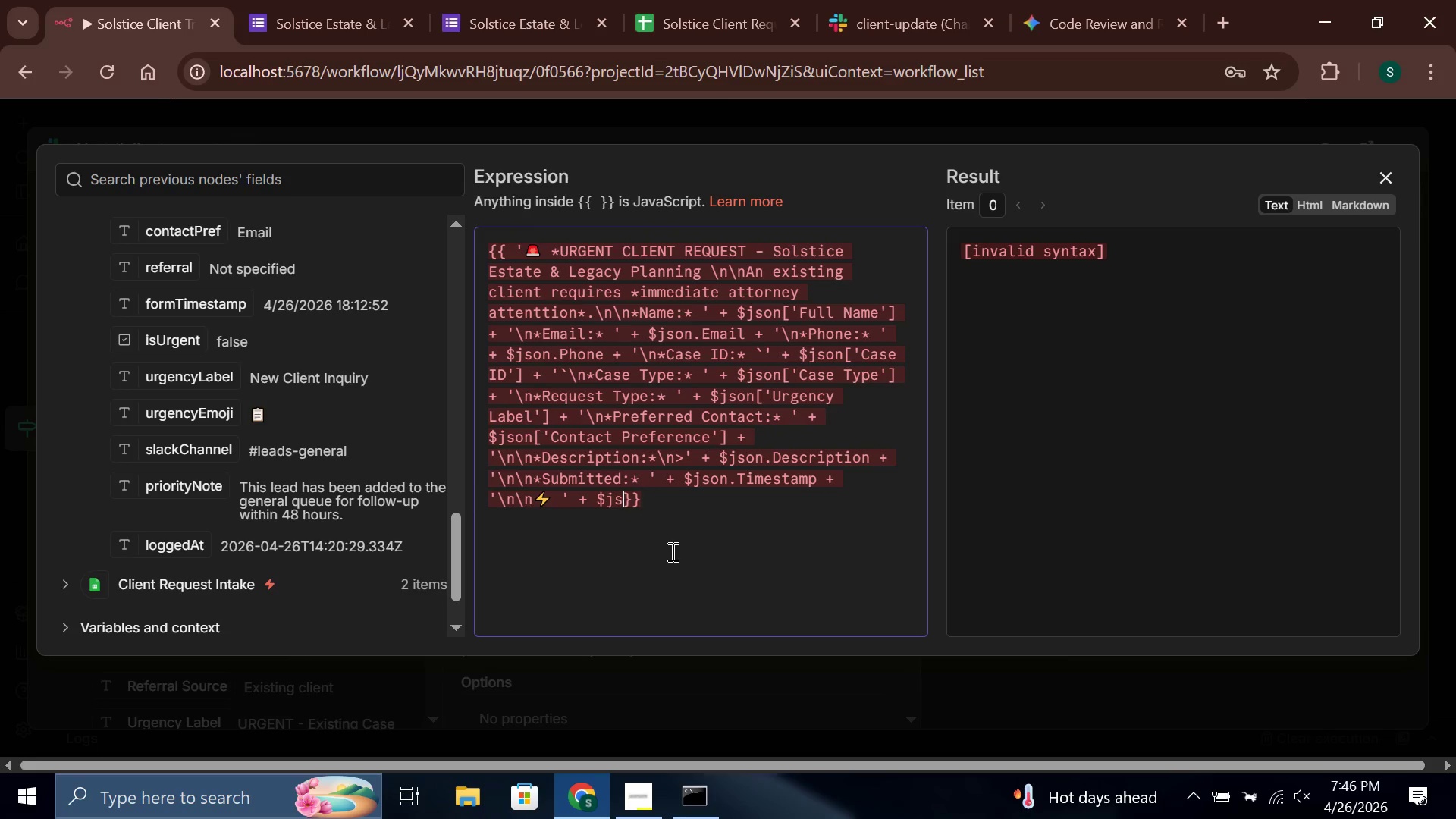 
key(Backspace)
 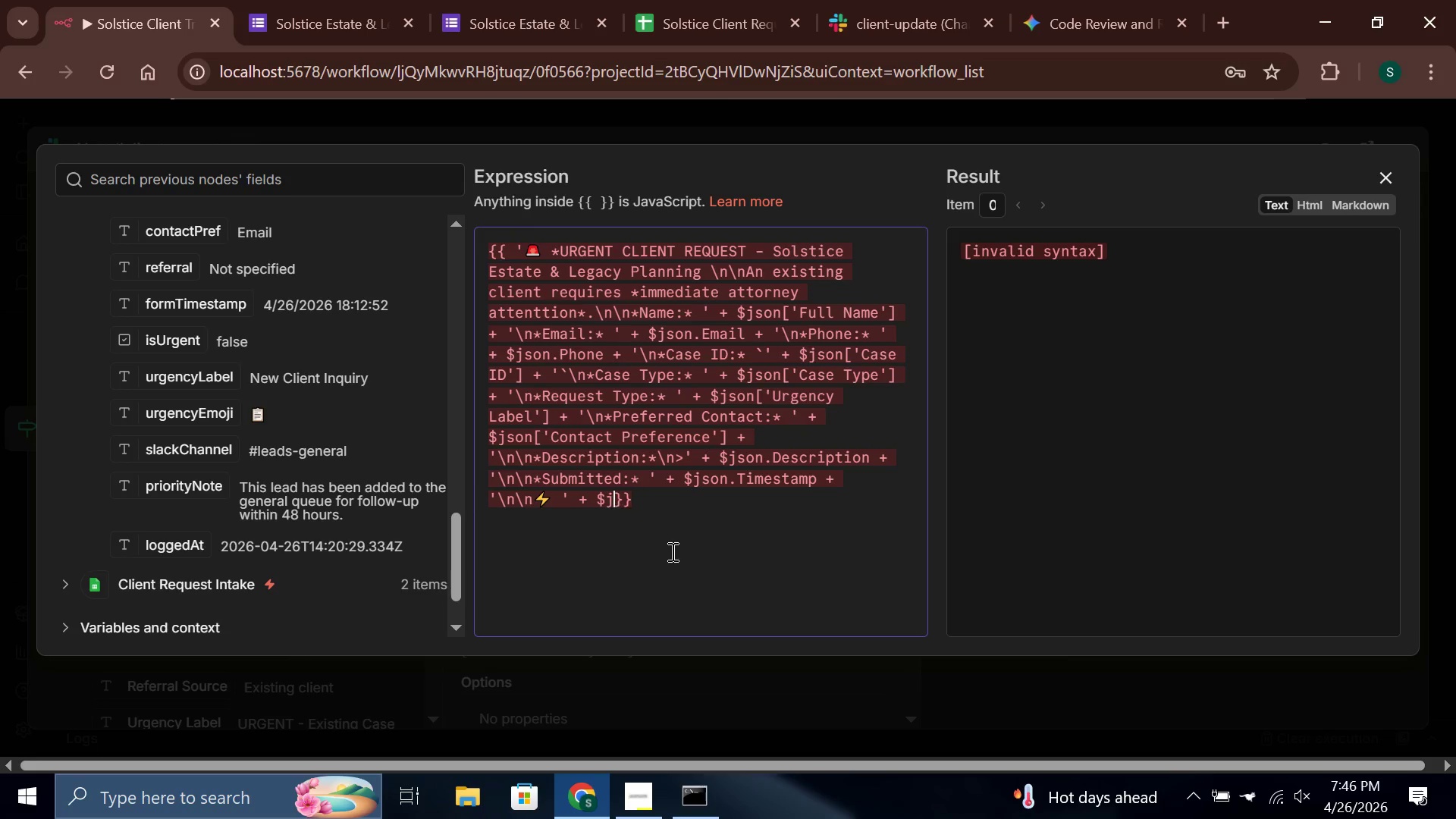 
key(Backspace)
 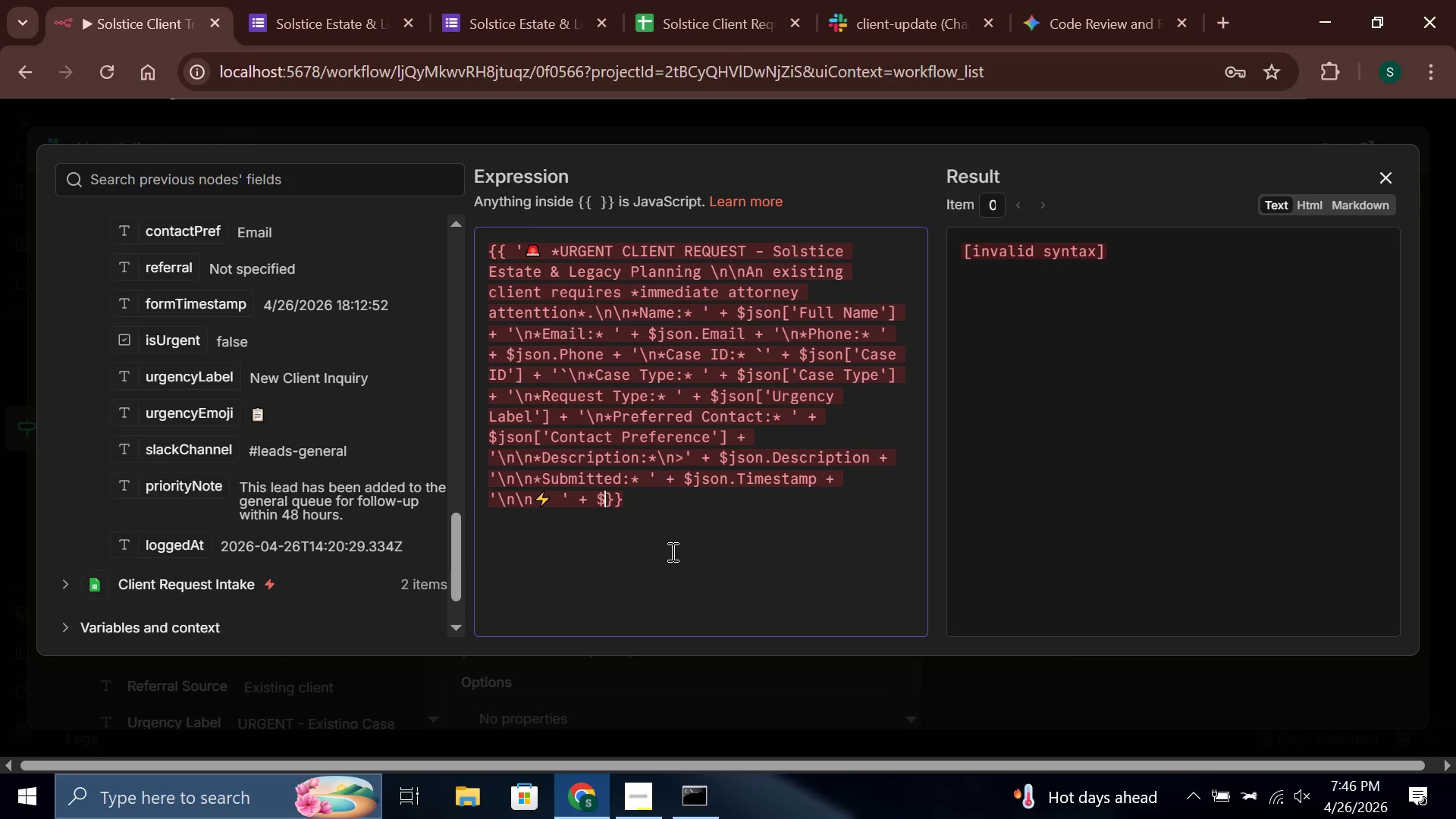 
key(Backspace)
 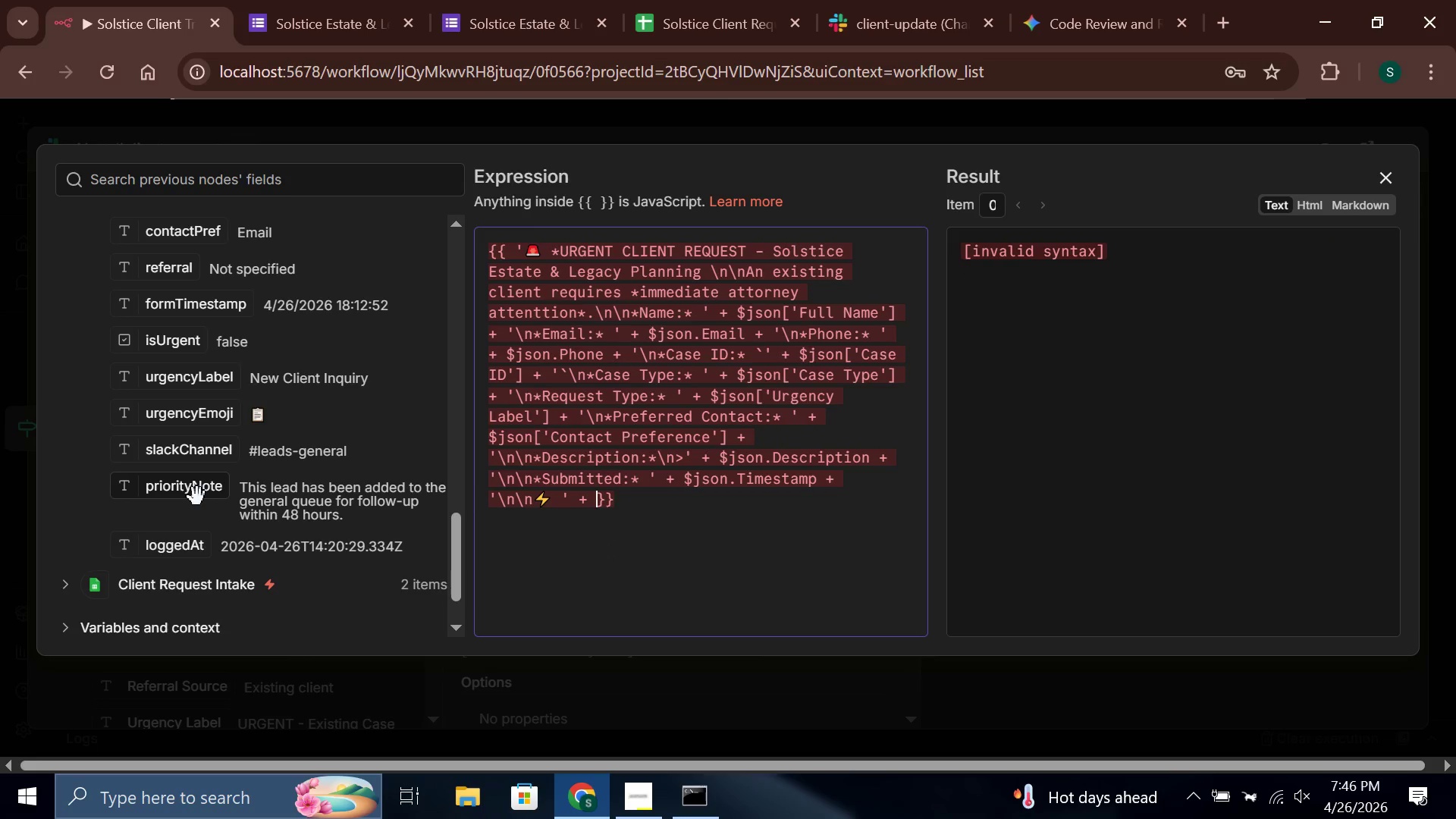 
left_click_drag(start_coordinate=[197, 497], to_coordinate=[595, 508])
 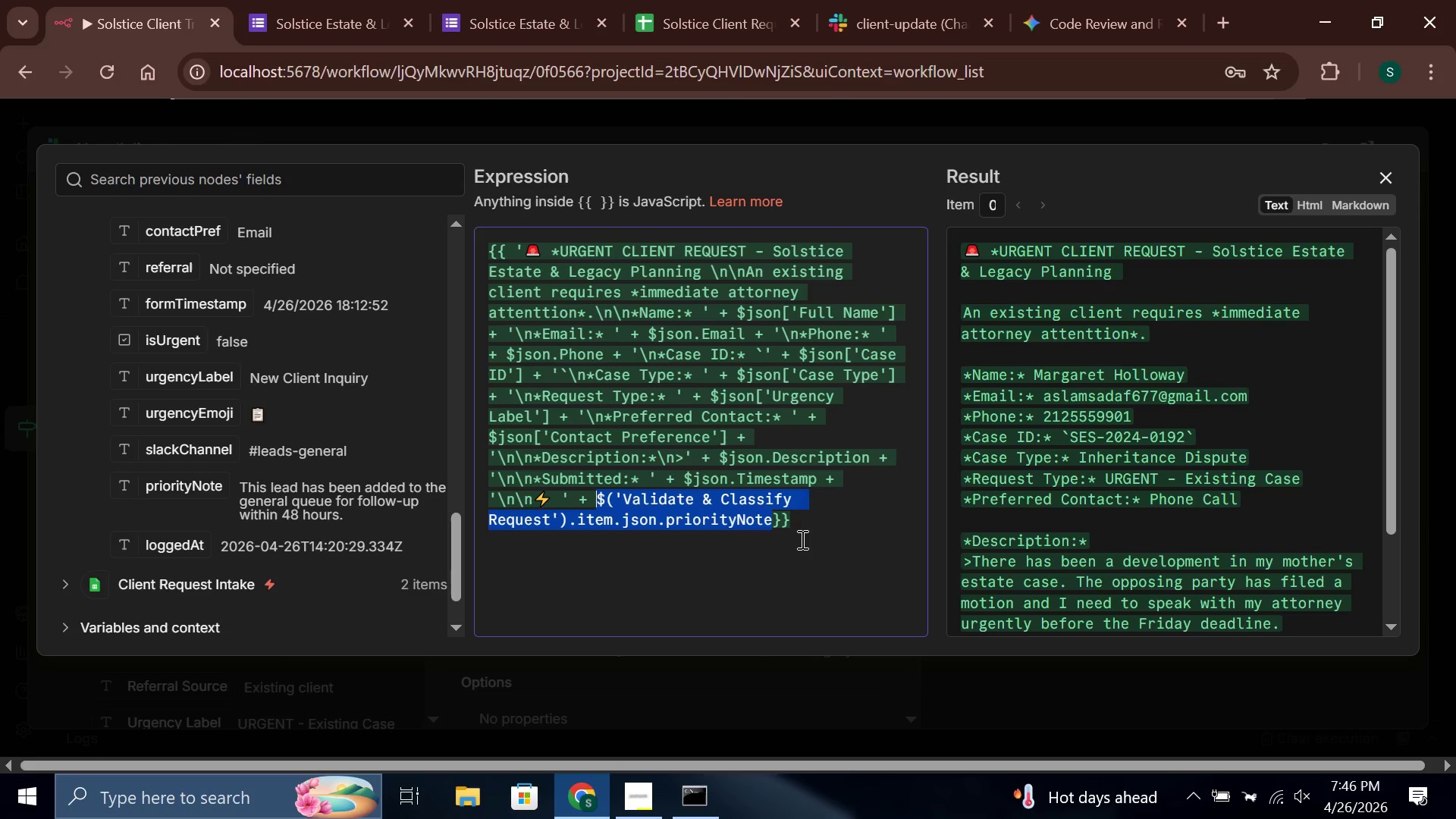 
left_click([801, 539])
 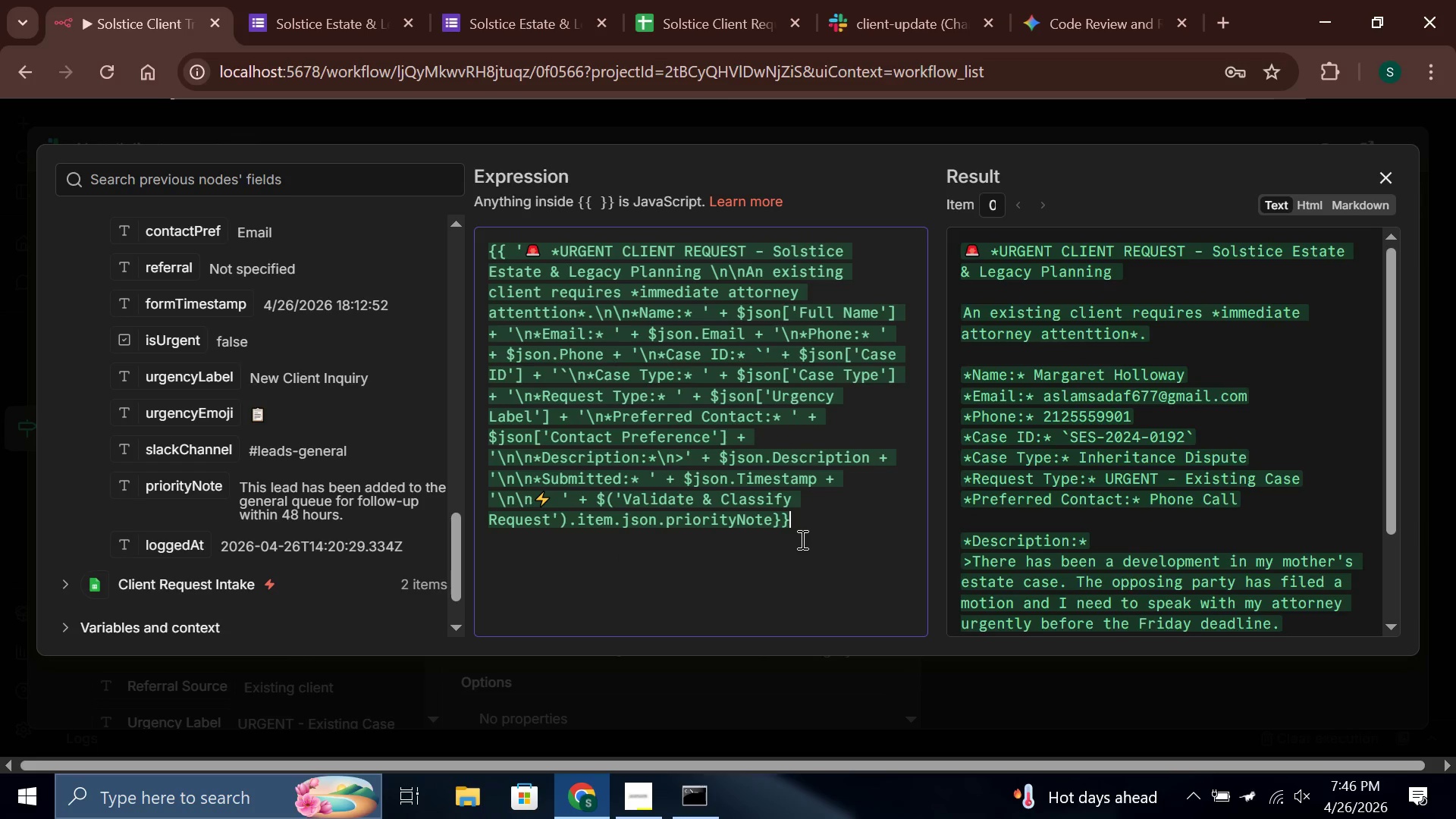 
mouse_move([1108, 519])
 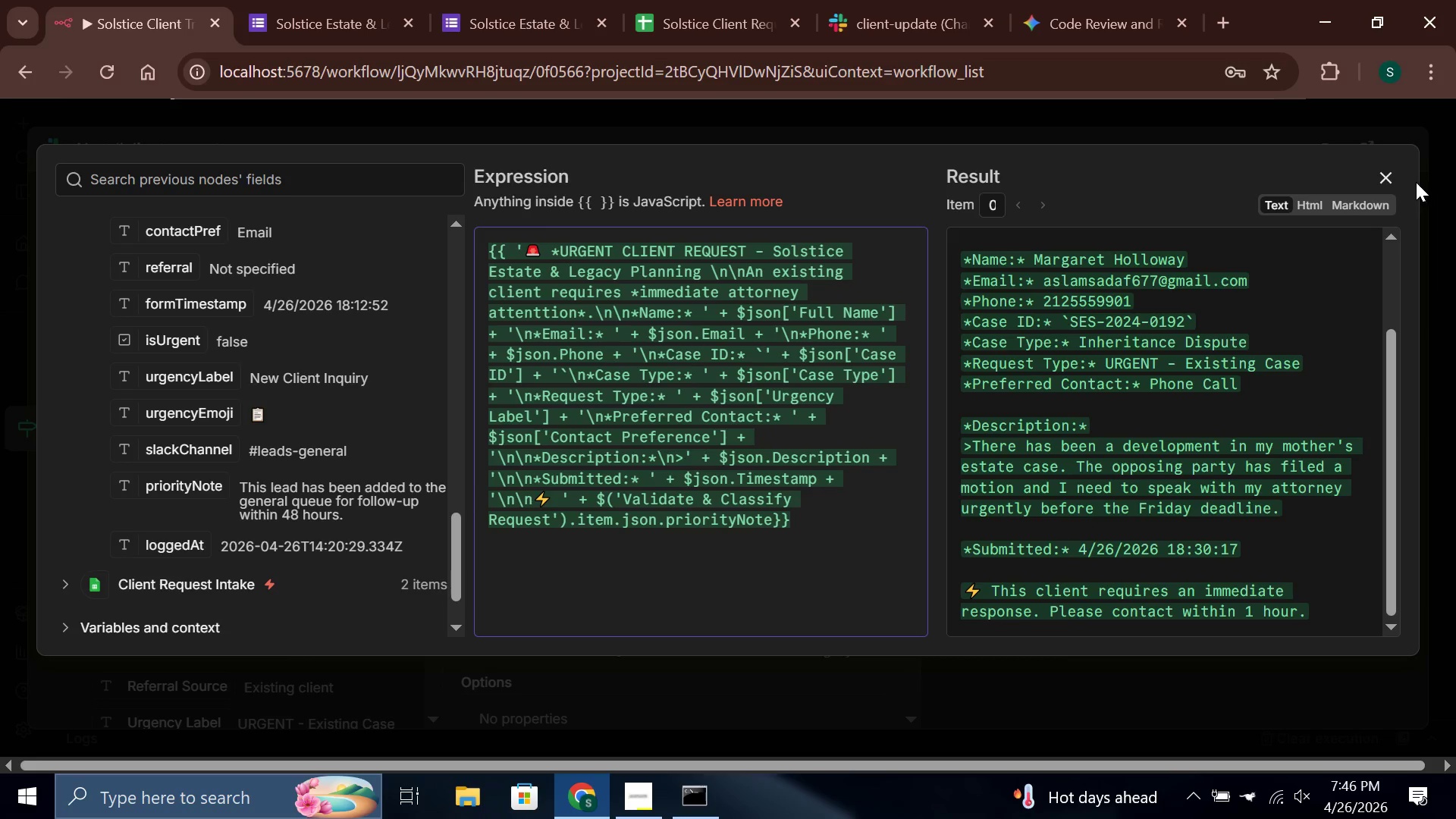 
left_click([1392, 174])
 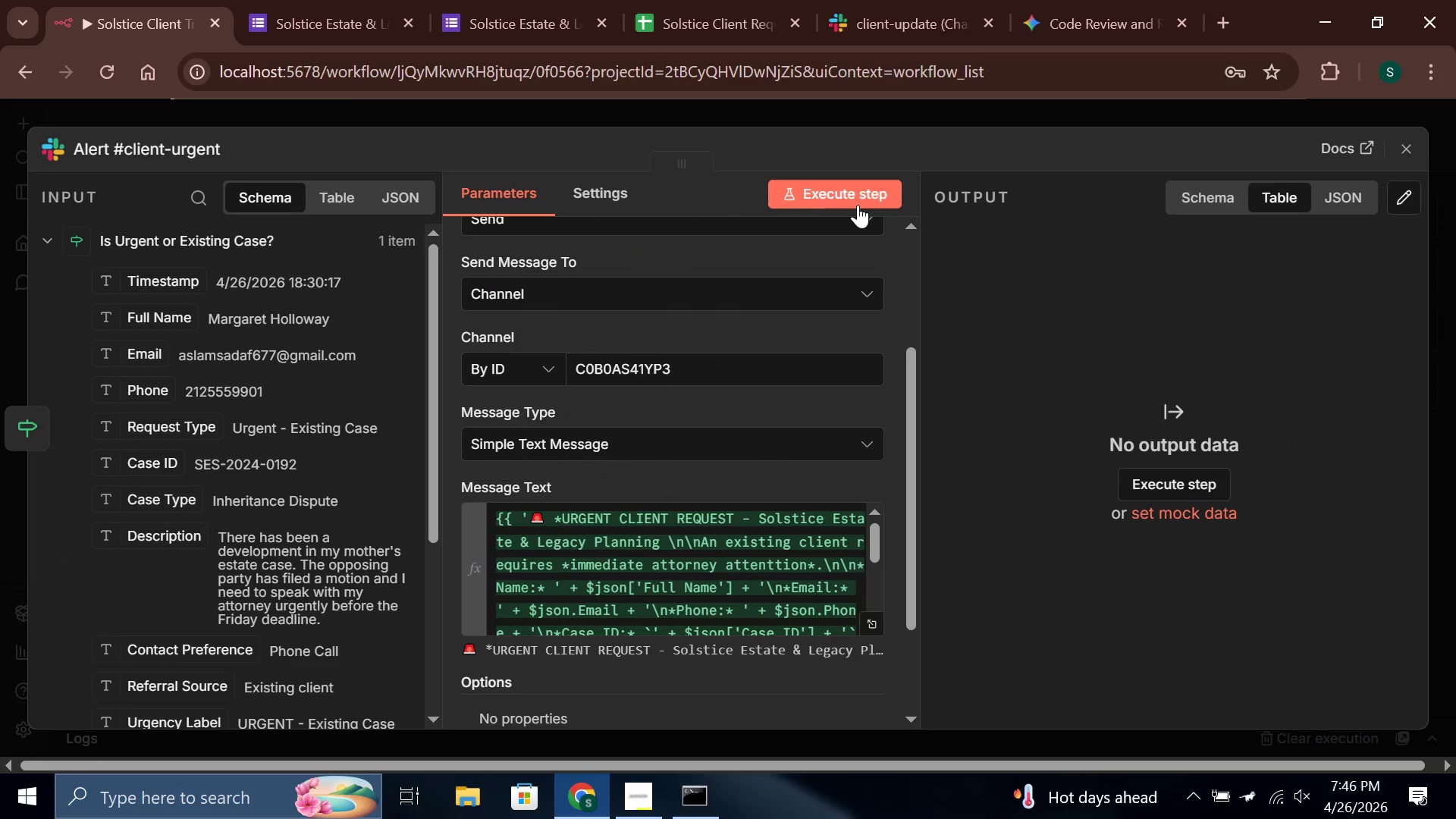 
mouse_move([757, 281])
 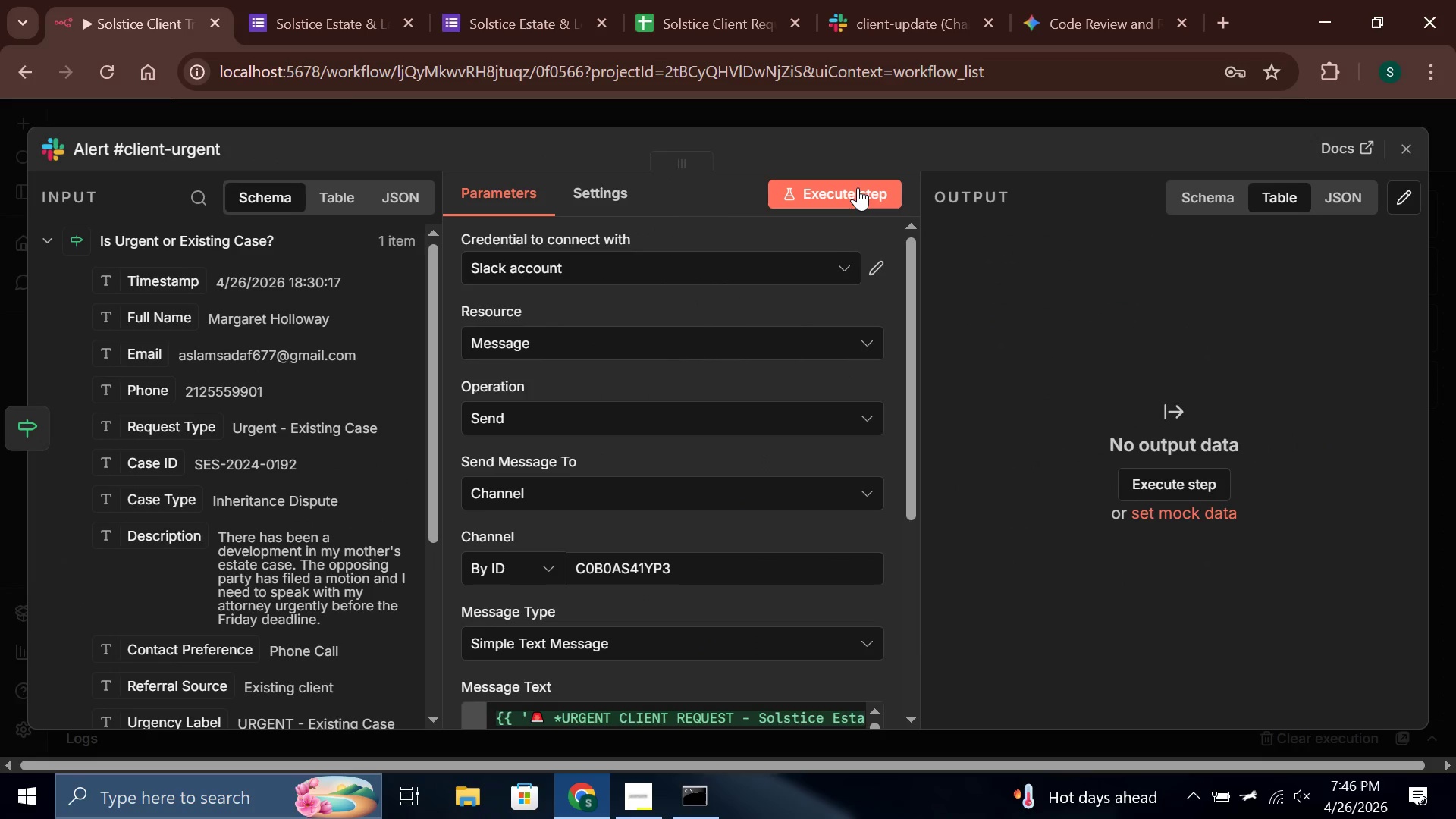 
left_click([858, 187])
 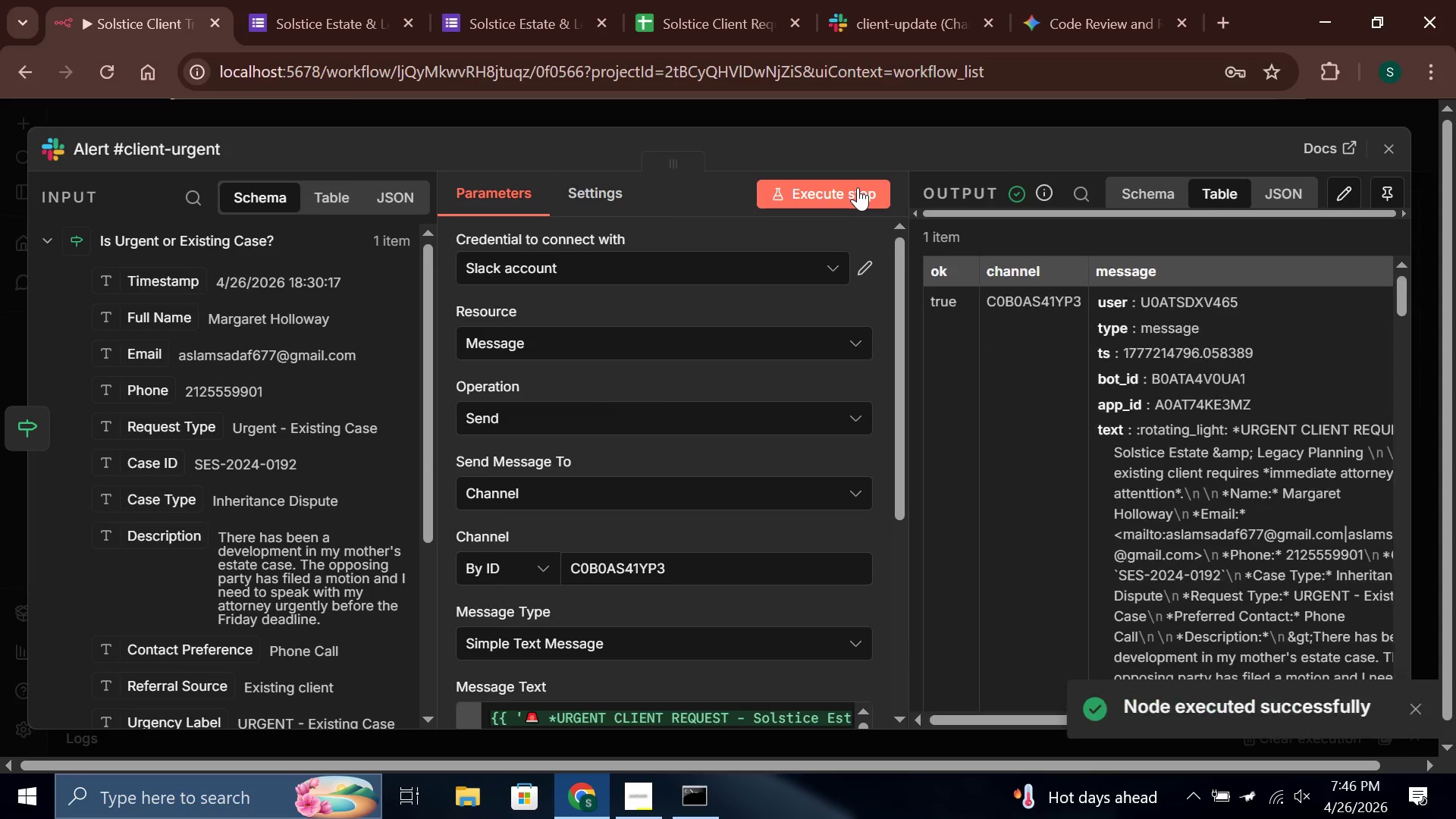 
left_click([920, 0])
 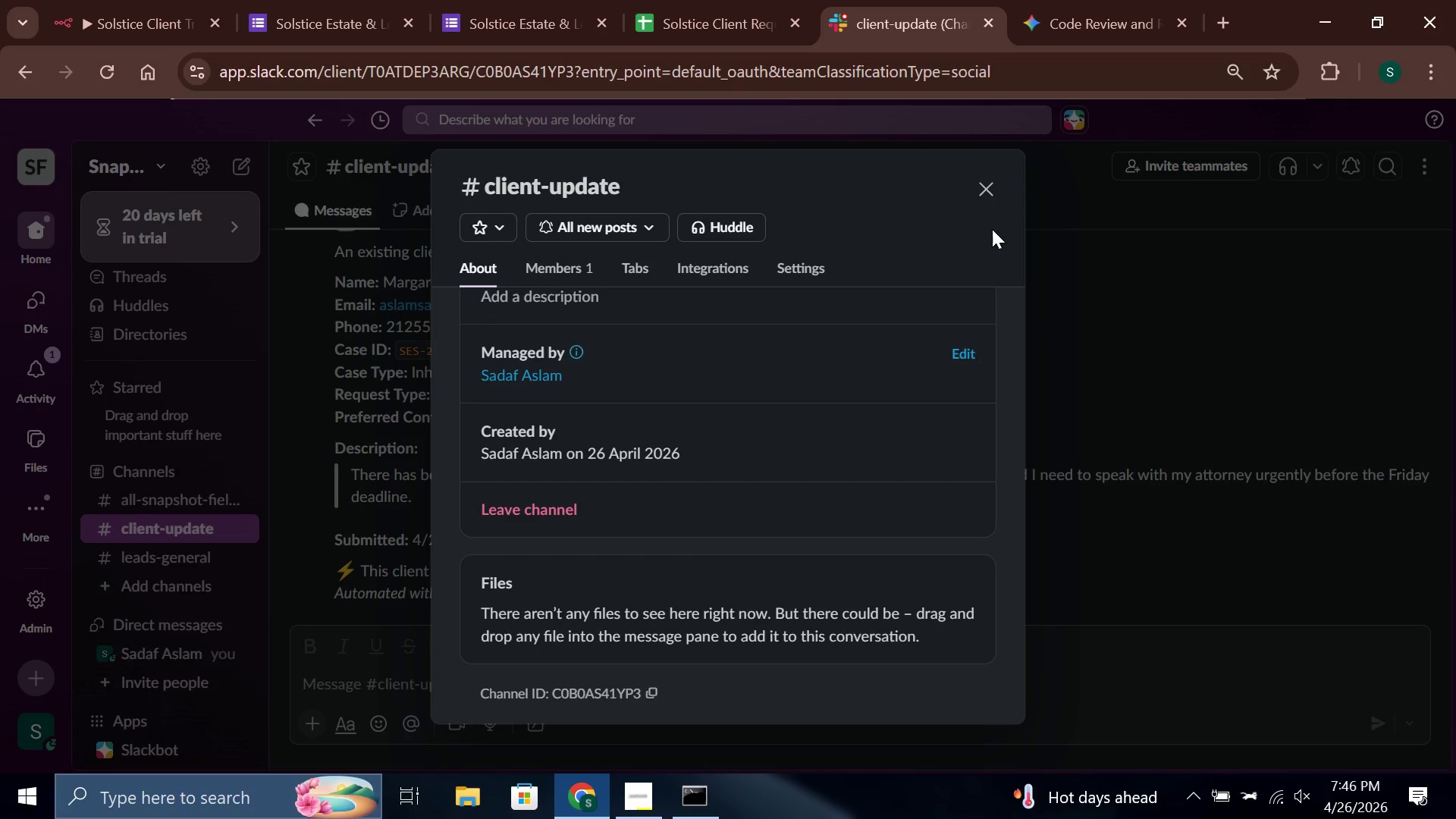 
left_click([992, 193])
 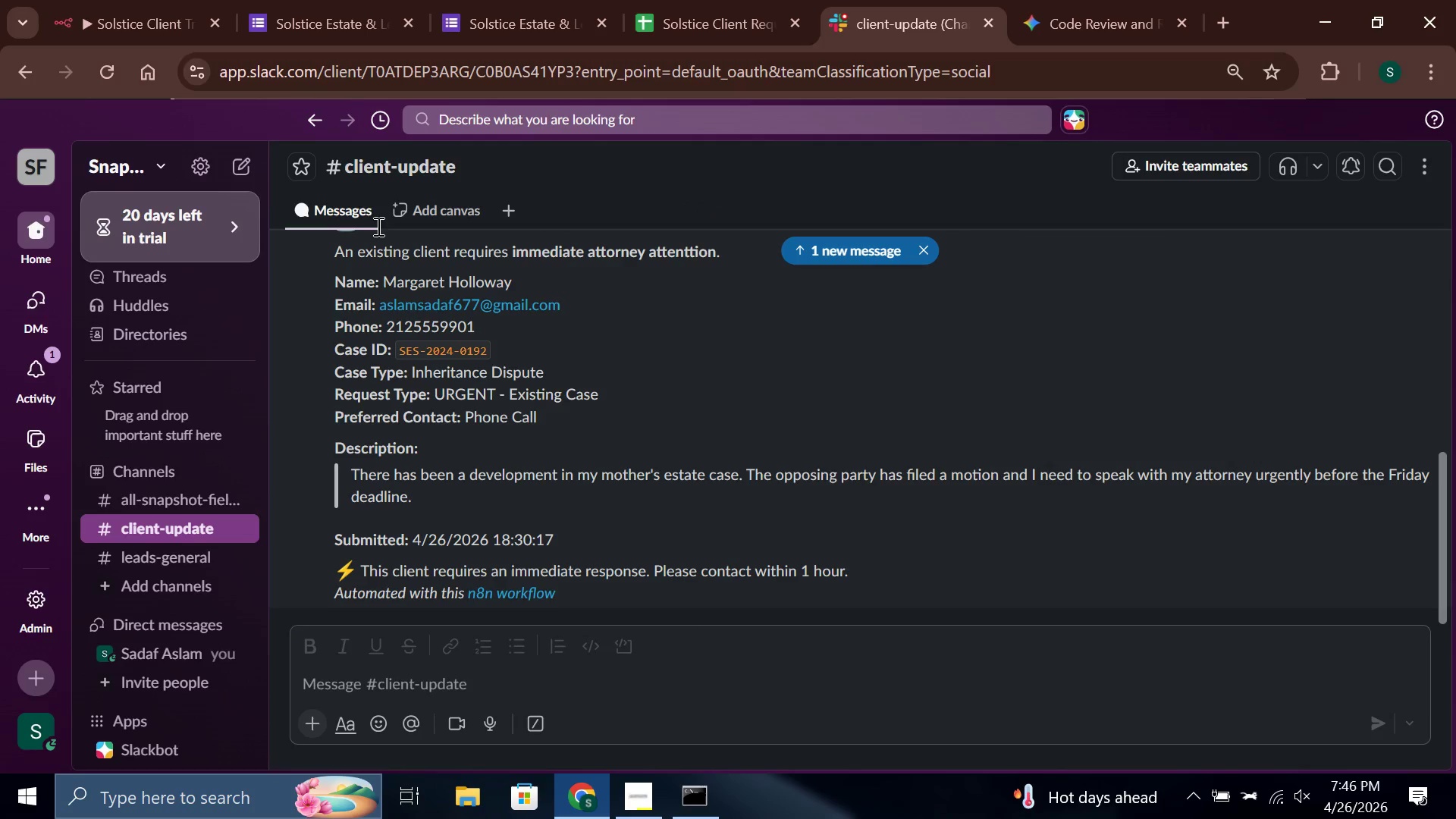 
left_click([116, 0])
 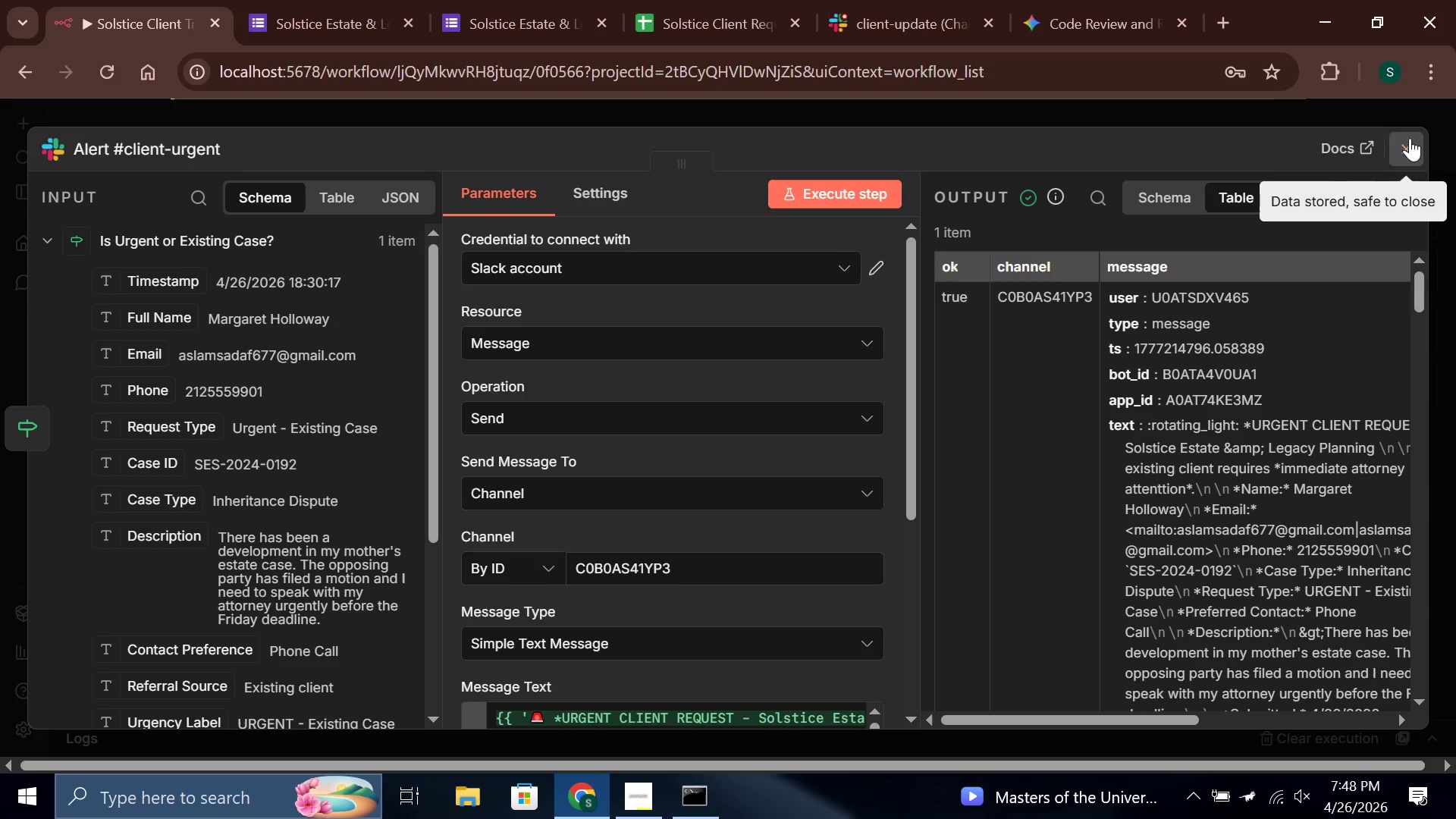 
wait(103.3)
 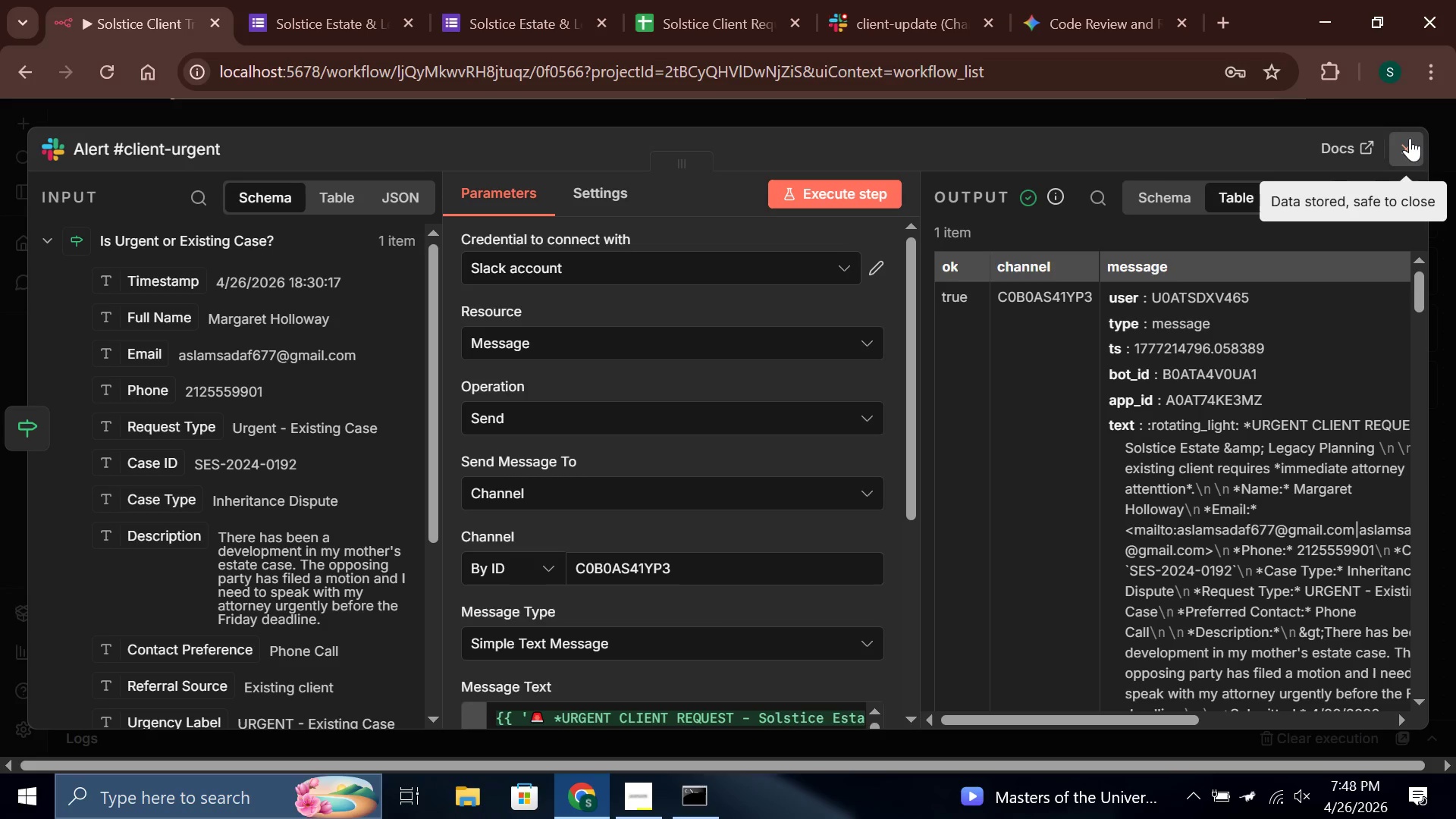 
left_click([1407, 146])
 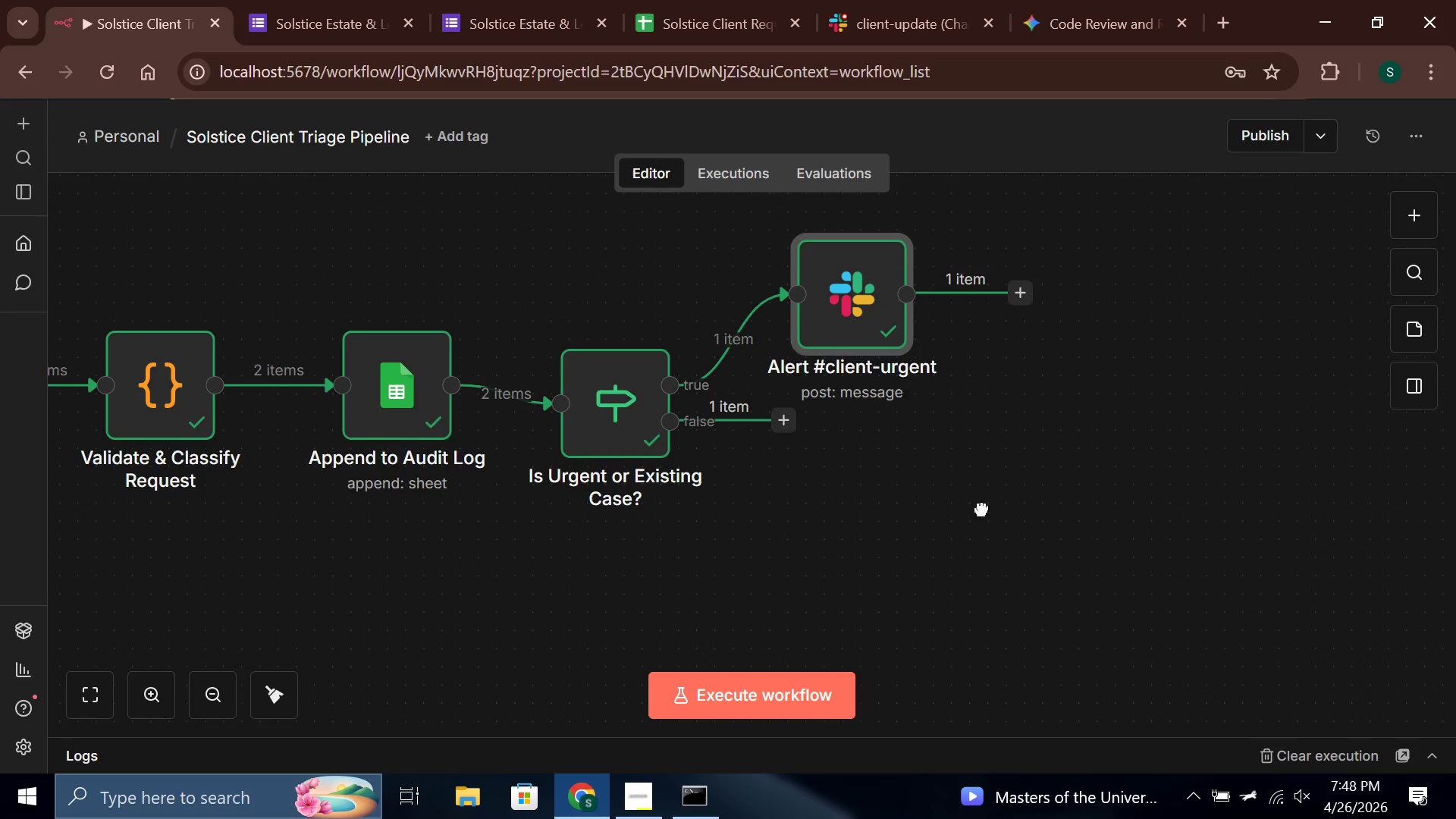 
wait(8.97)
 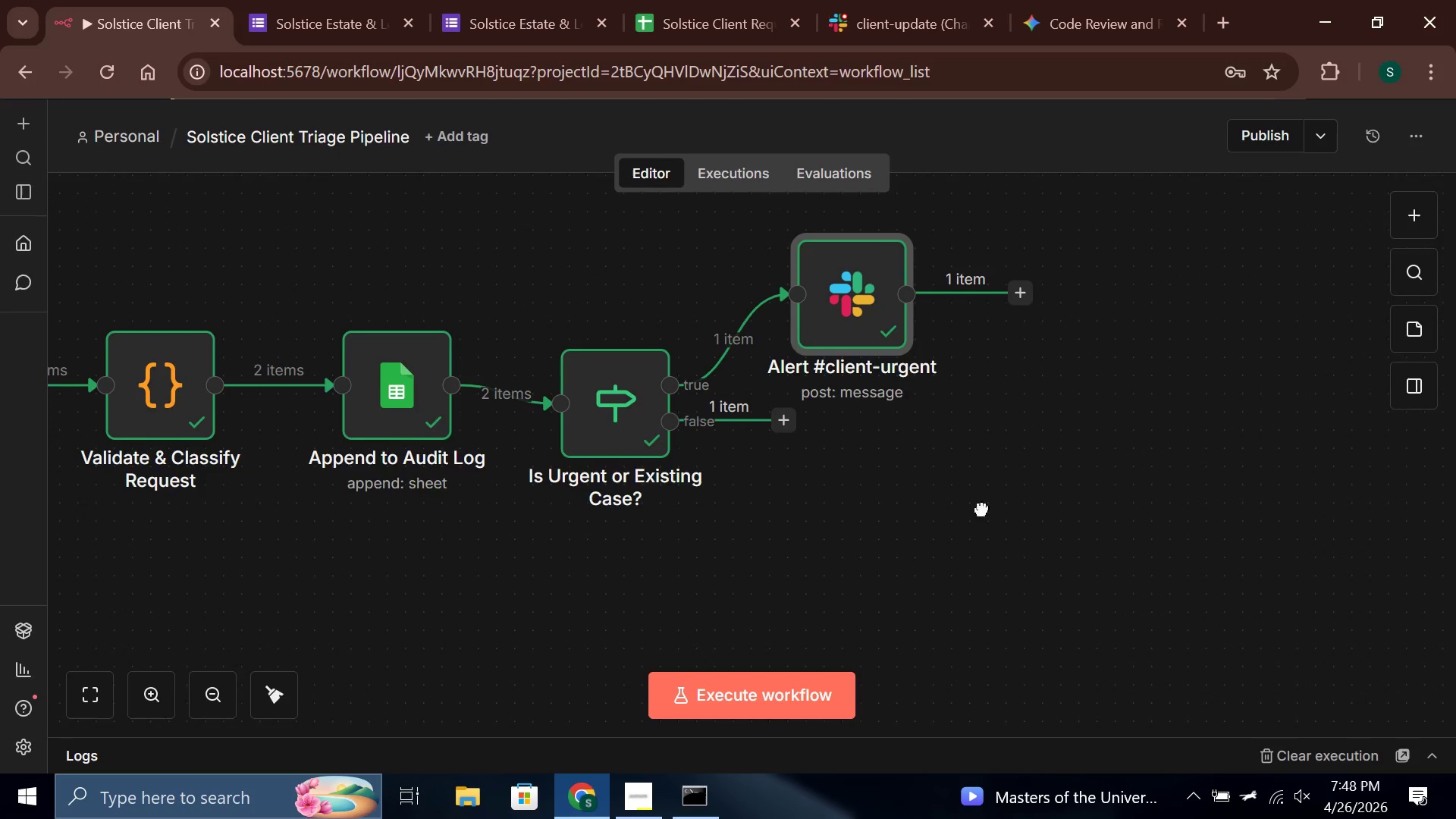 
scroll: coordinate [731, 613], scroll_direction: down, amount: 2.0
 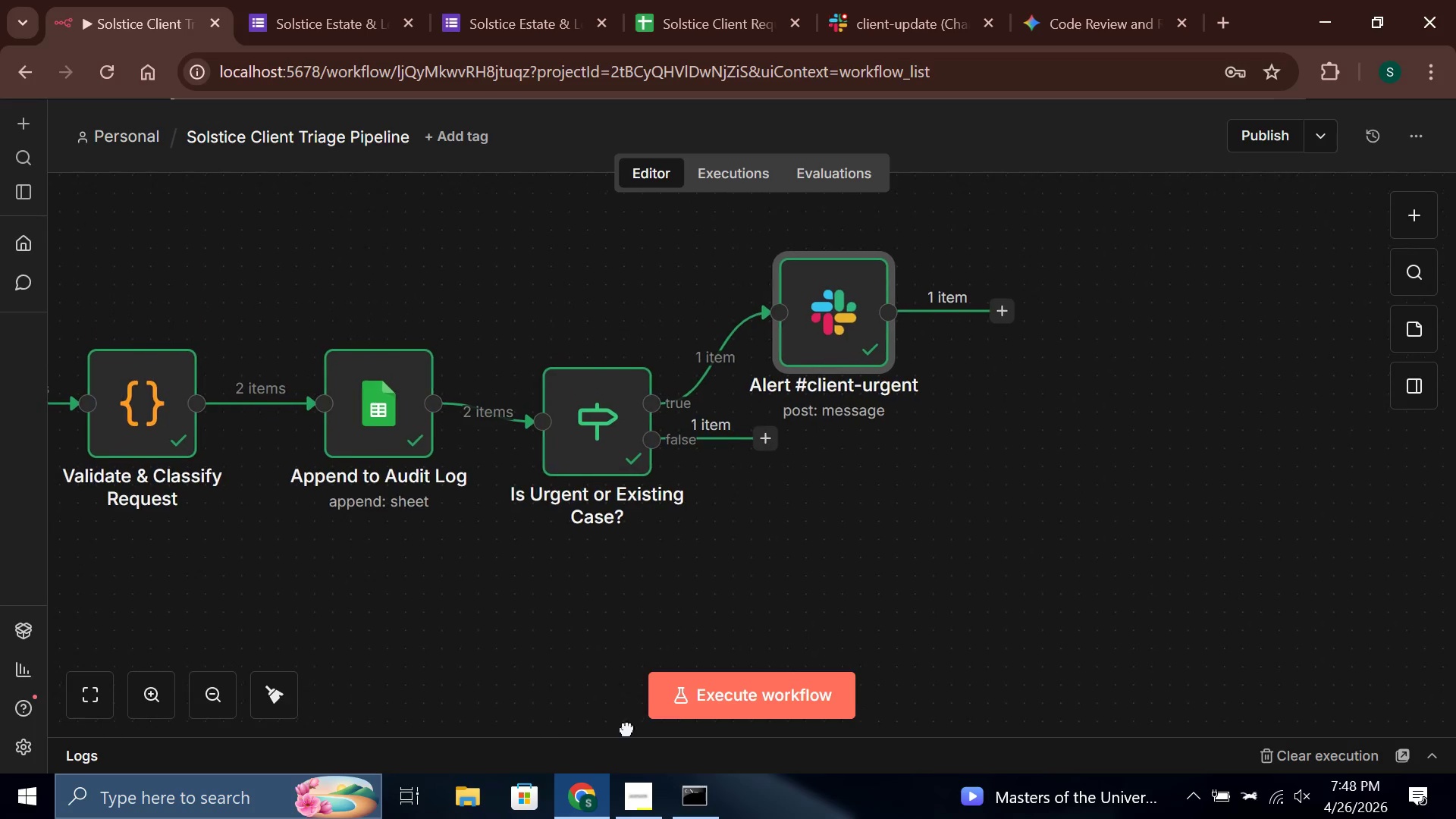 
left_click_drag(start_coordinate=[610, 422], to_coordinate=[614, 400])
 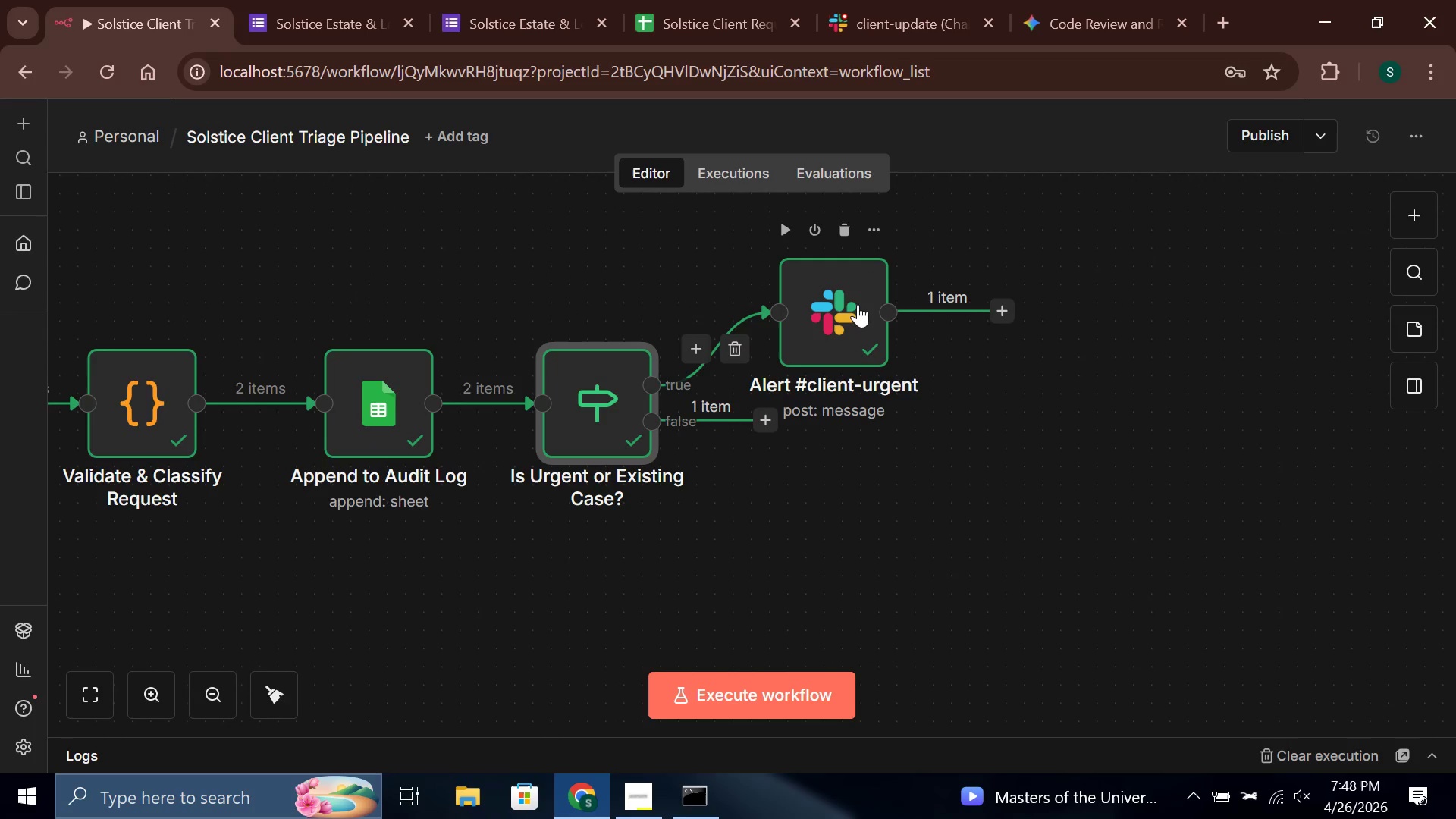 
left_click_drag(start_coordinate=[853, 306], to_coordinate=[918, 271])
 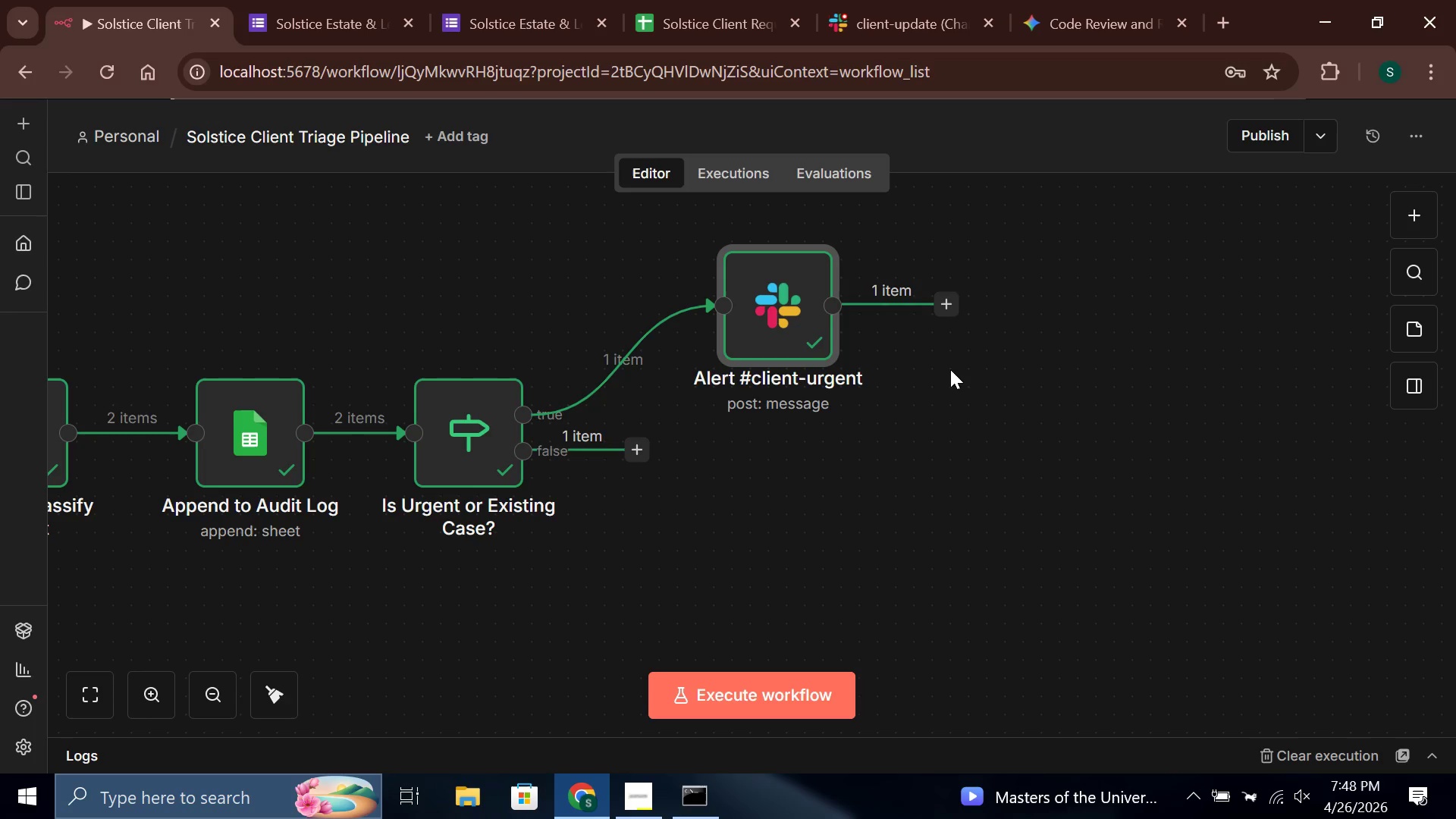 
wait(6.11)
 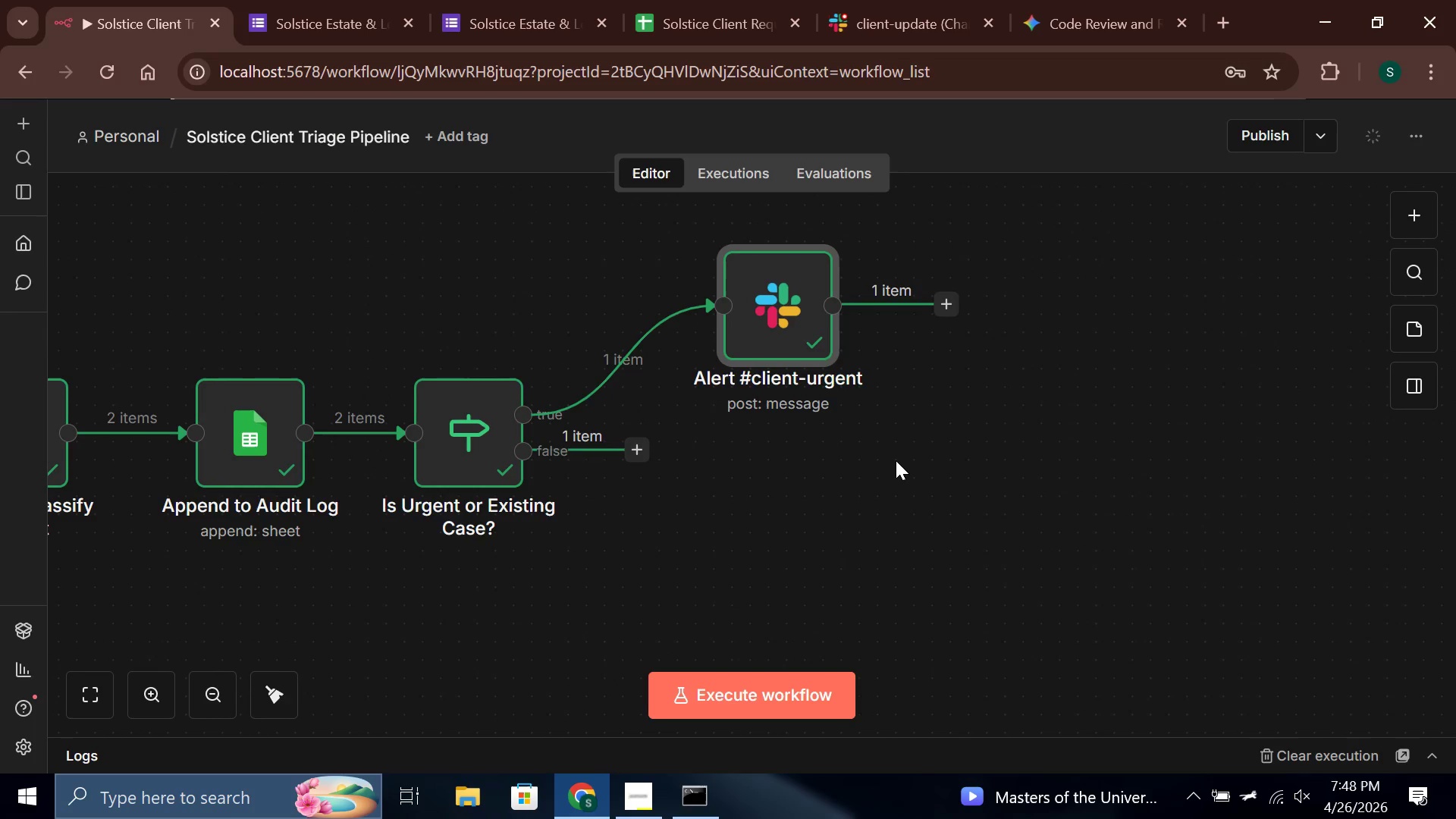 
left_click([954, 298])
 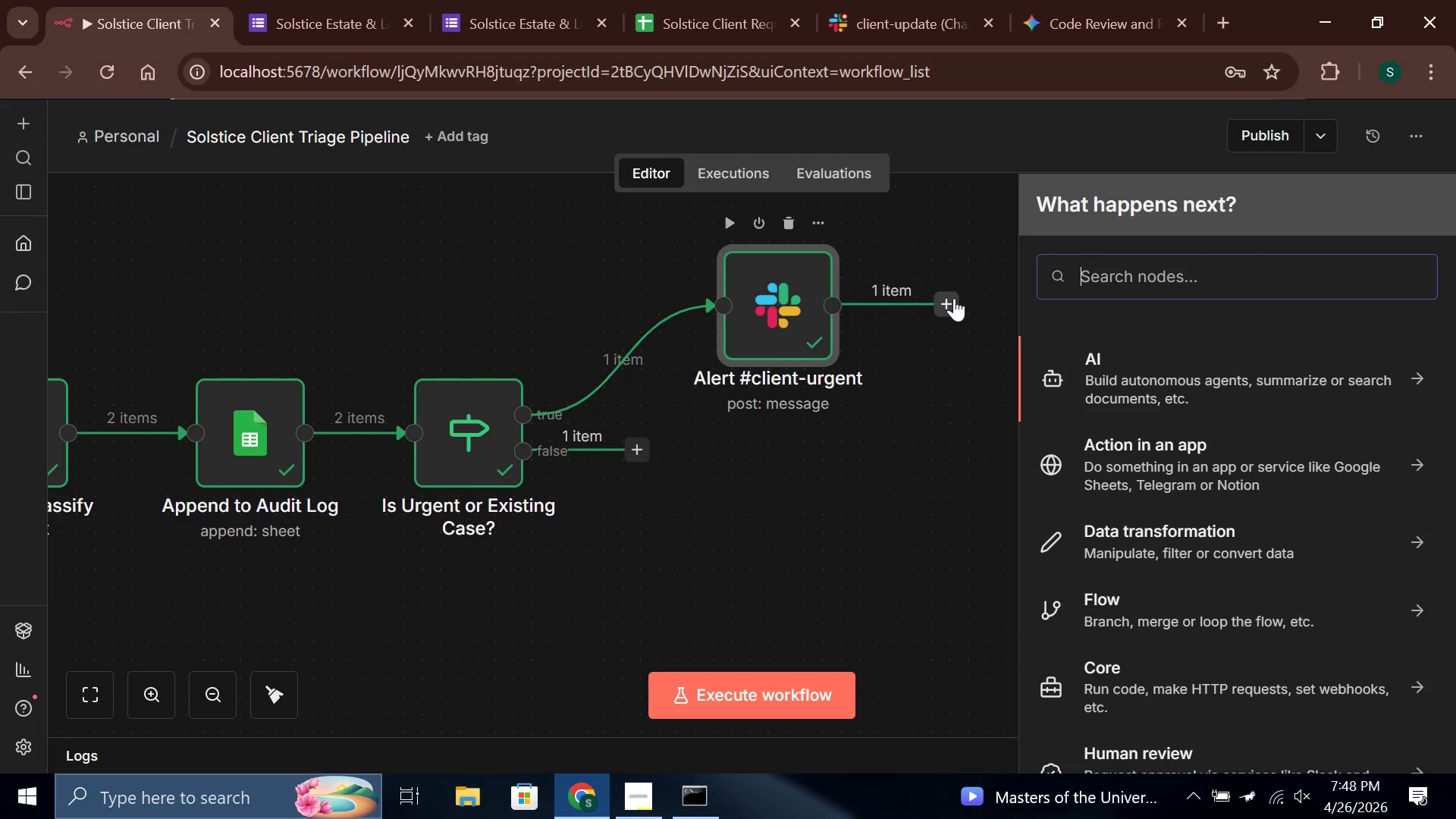 
type(sned)
key(Backspace)
key(Backspace)
key(Backspace)
type(end)
 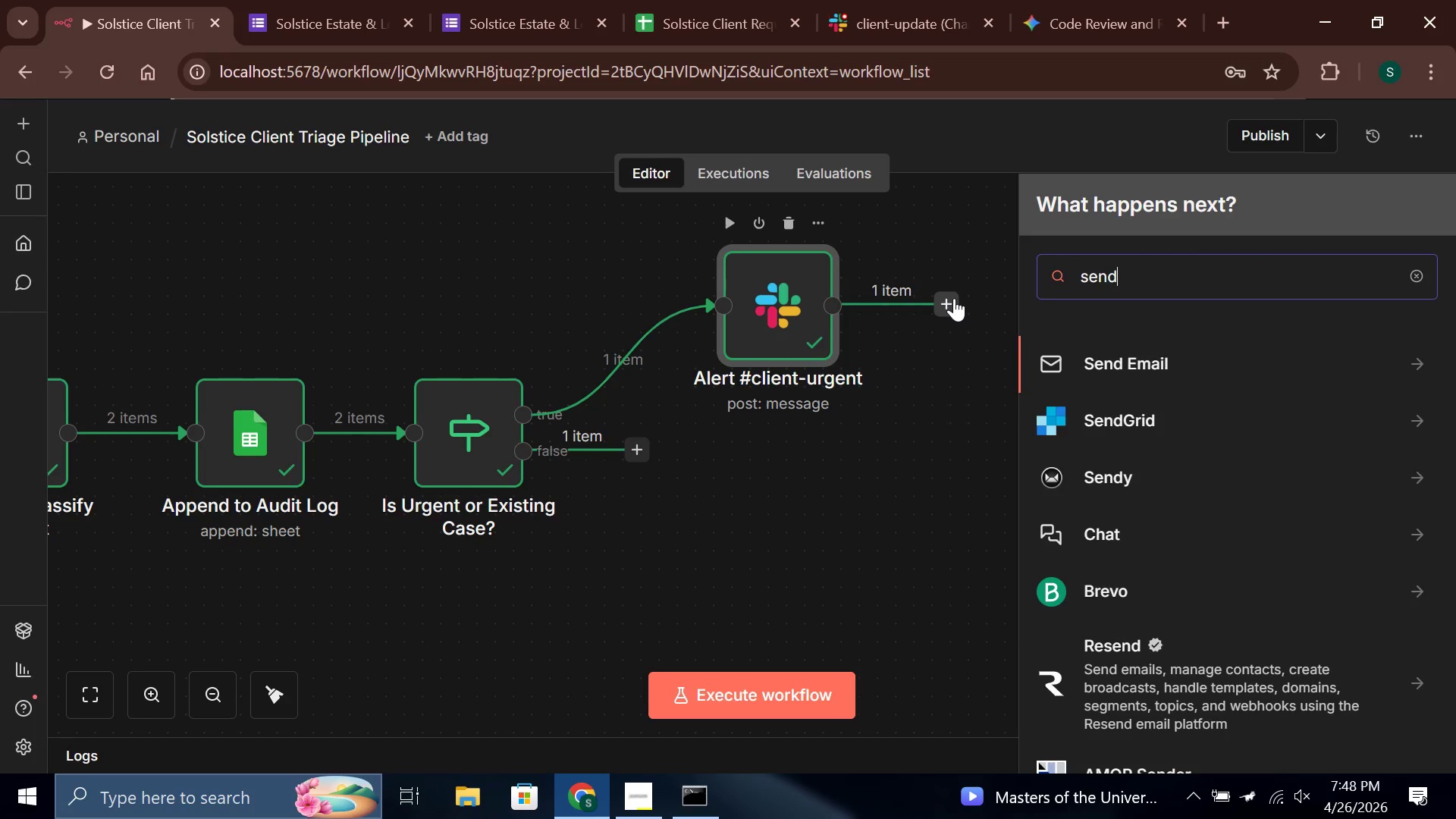 
key(Enter)
 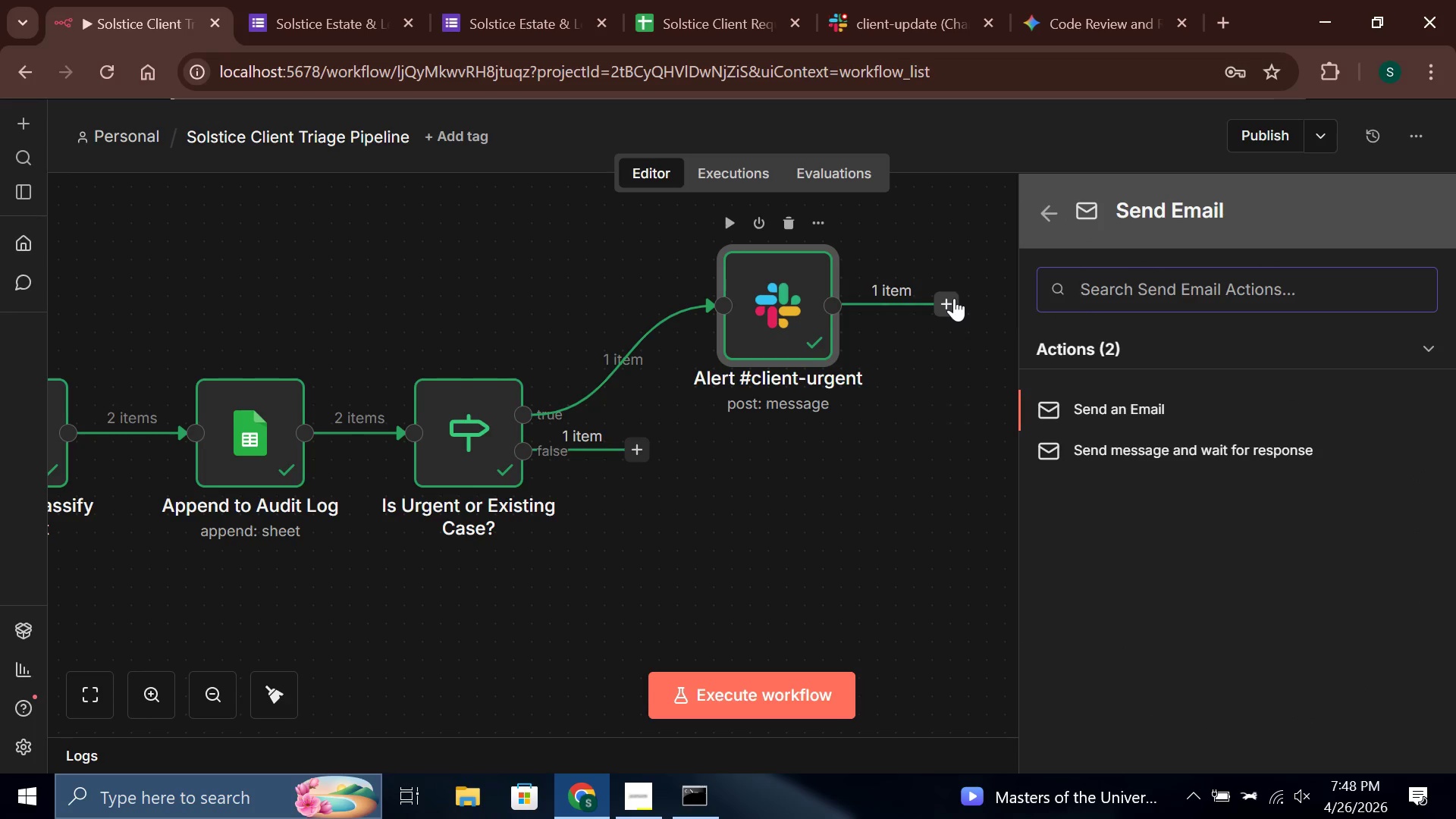 
key(Enter)
 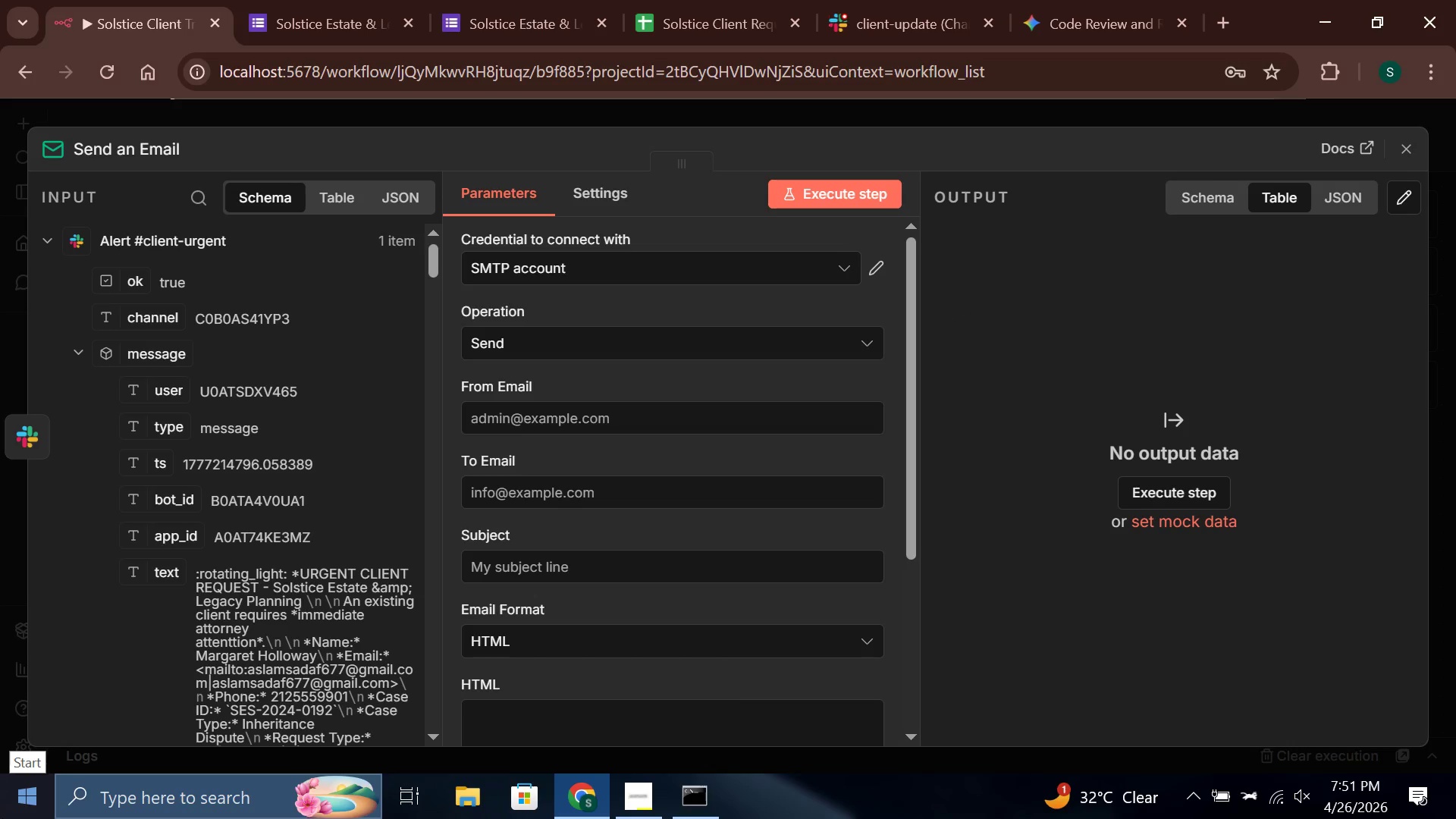 
wait(148.36)
 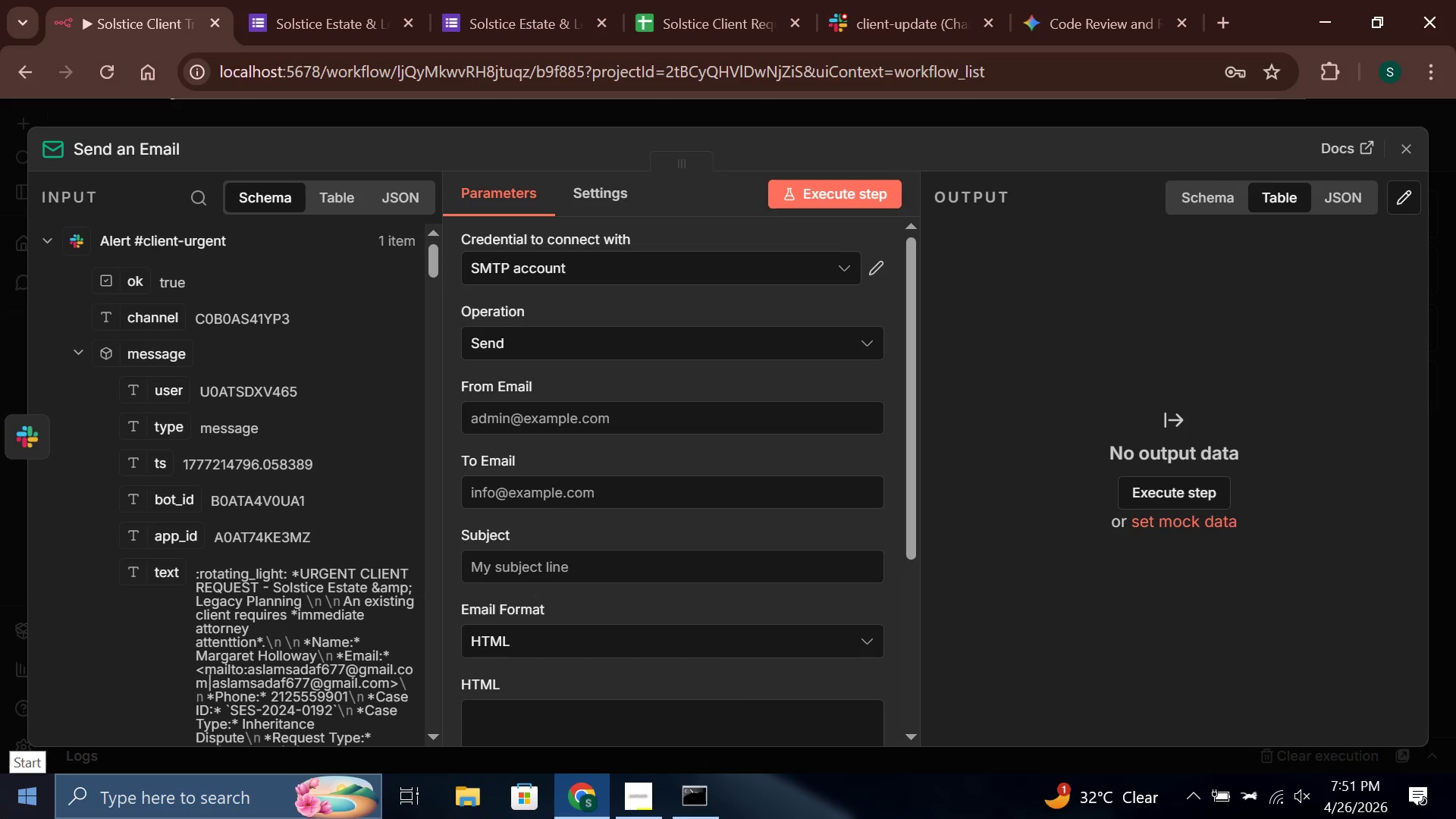 
mouse_move([26, 782])
 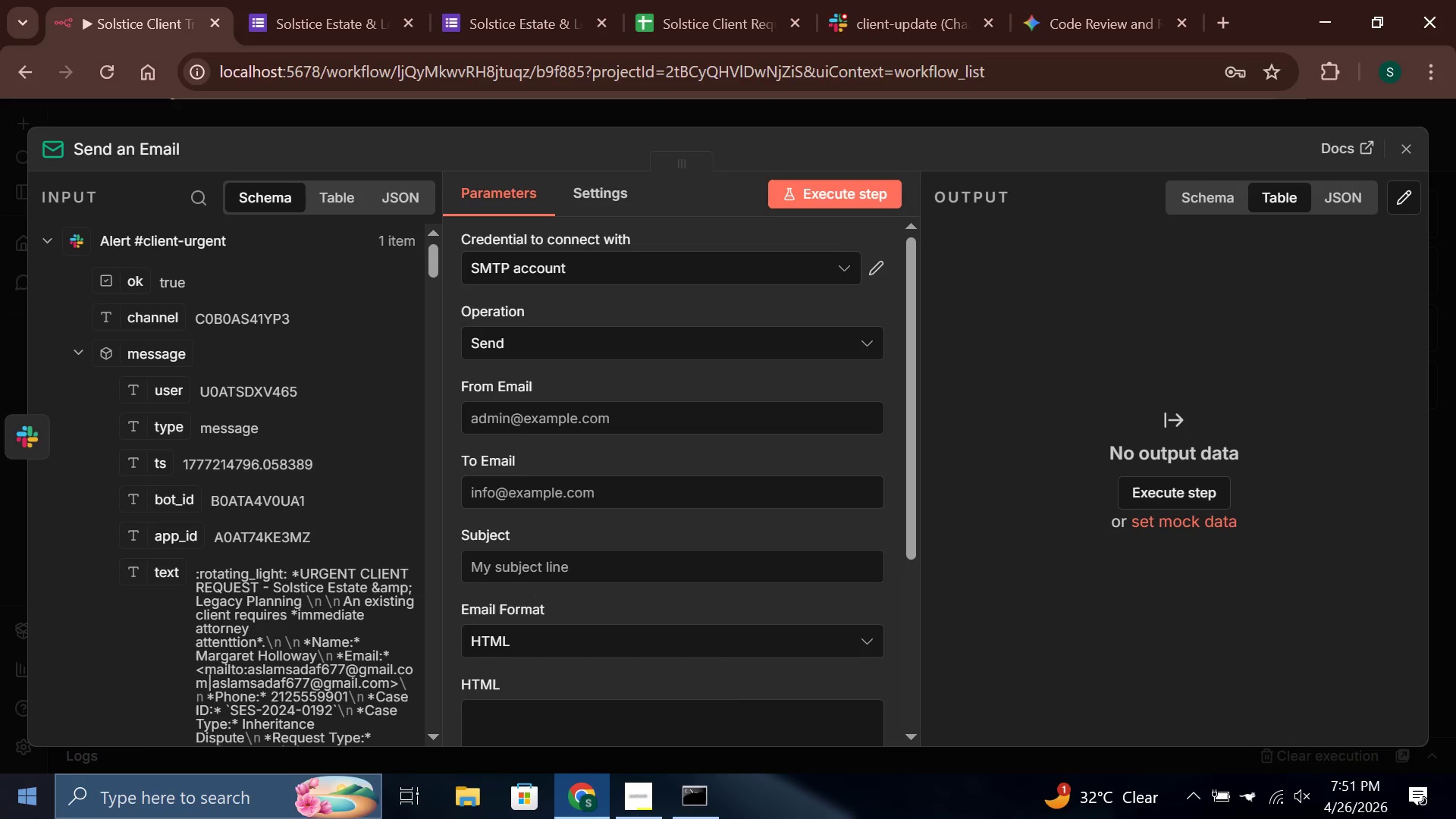 
mouse_move([6, 791])
 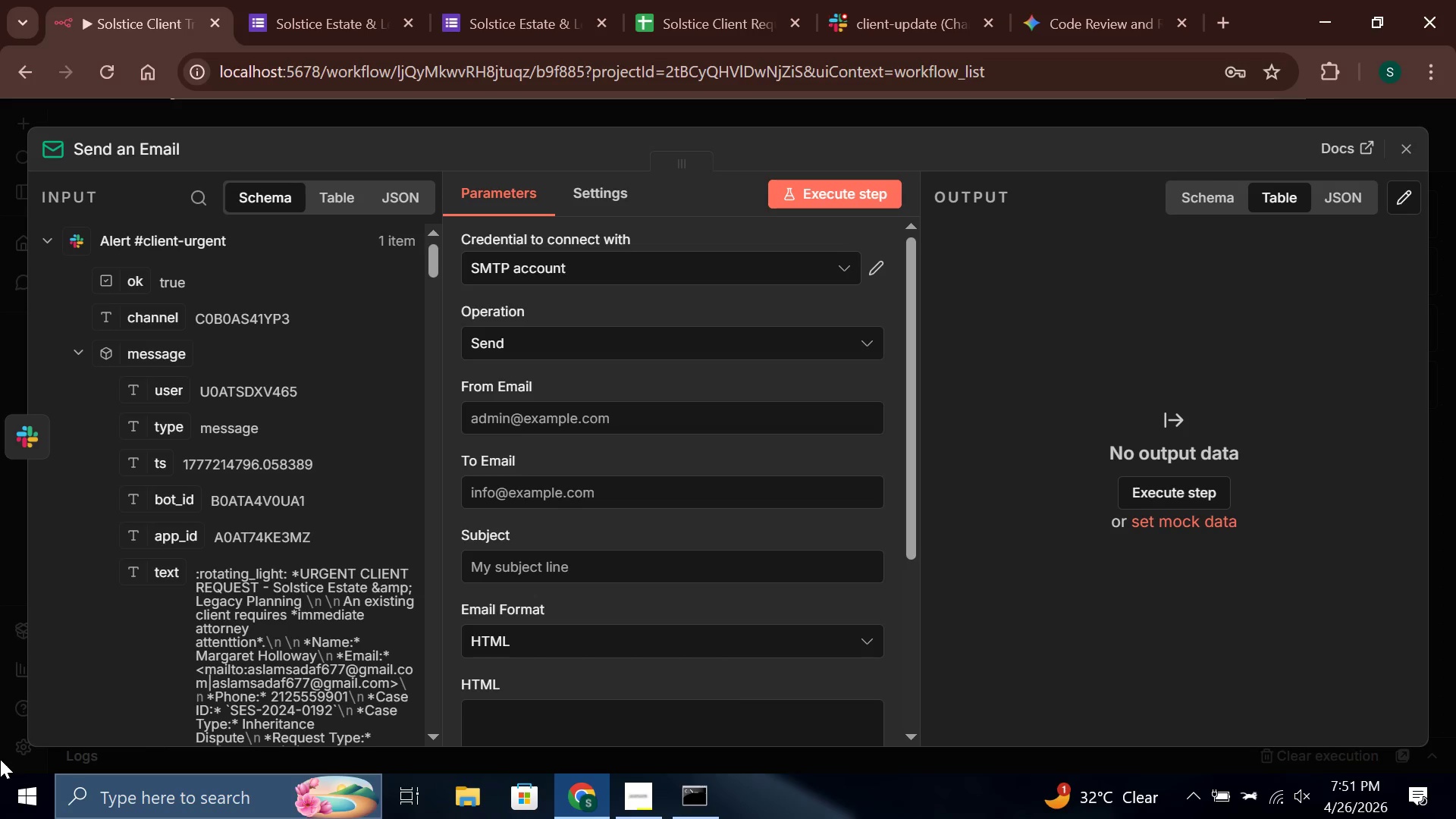 
wait(12.09)
 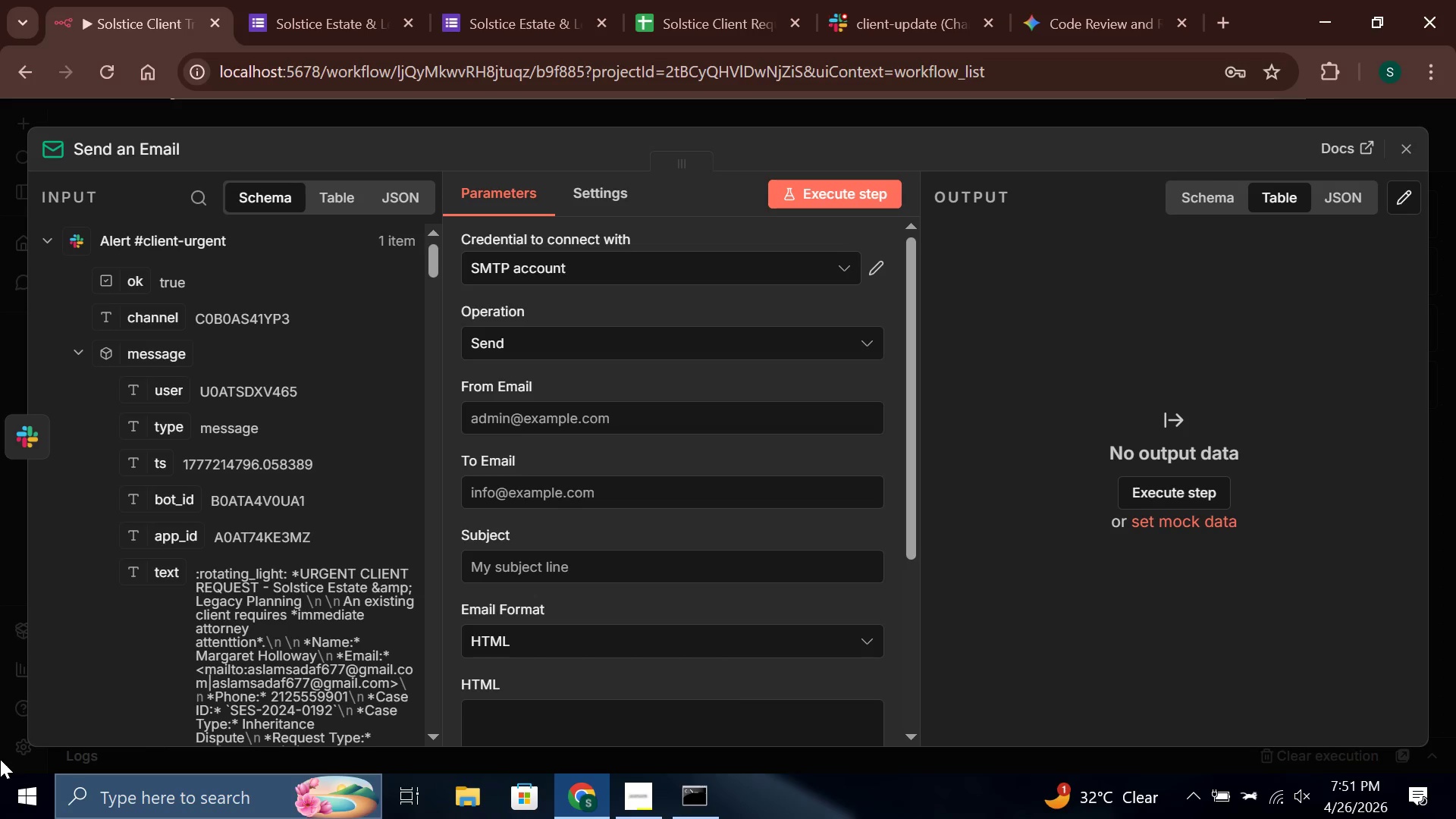 
left_click([167, 148])
 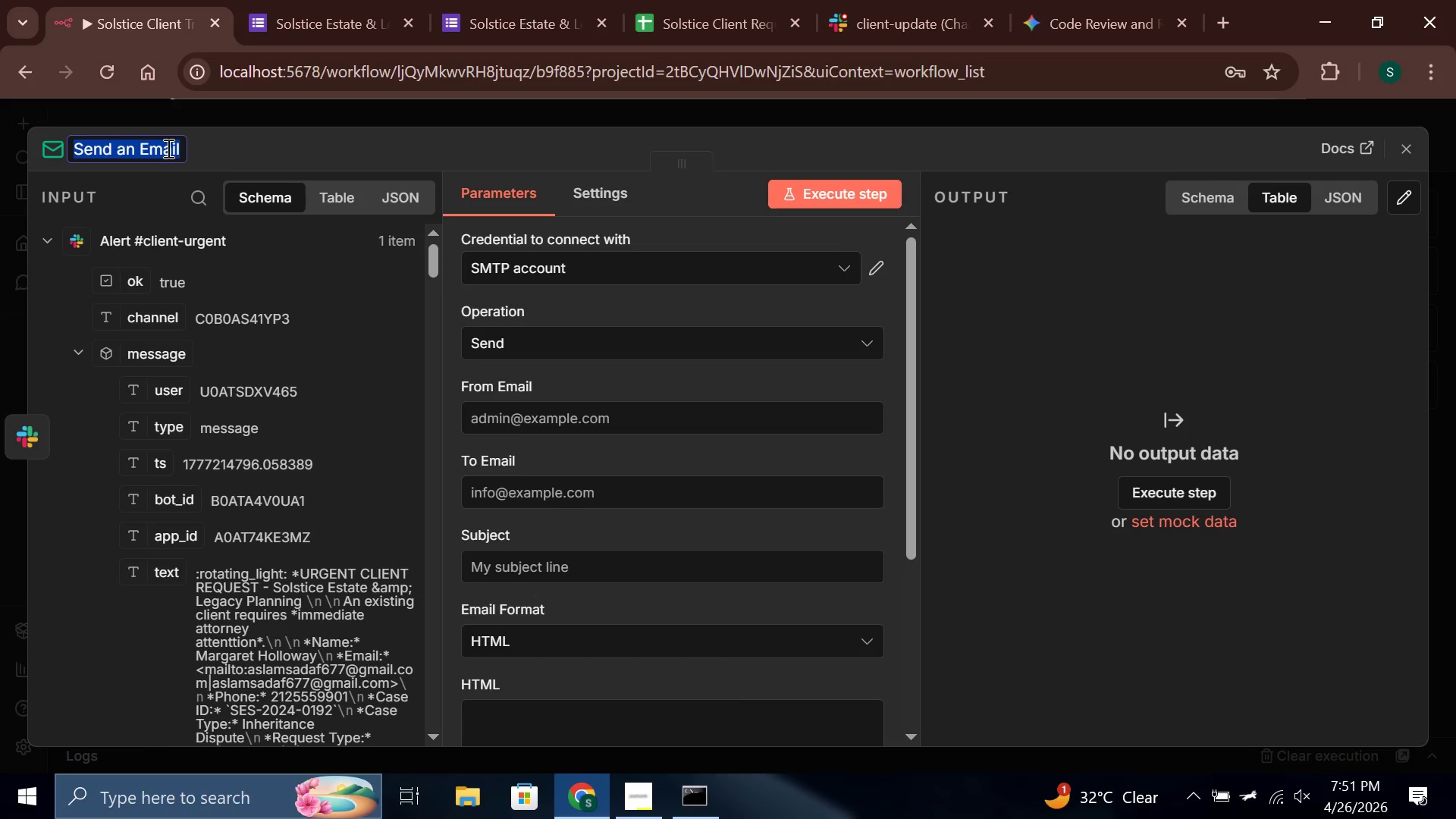 
key(Backspace)
type(Sed)
key(Backspace)
type(nd Urgent Acc)
key(Backspace)
type(knowledgement to Client)
 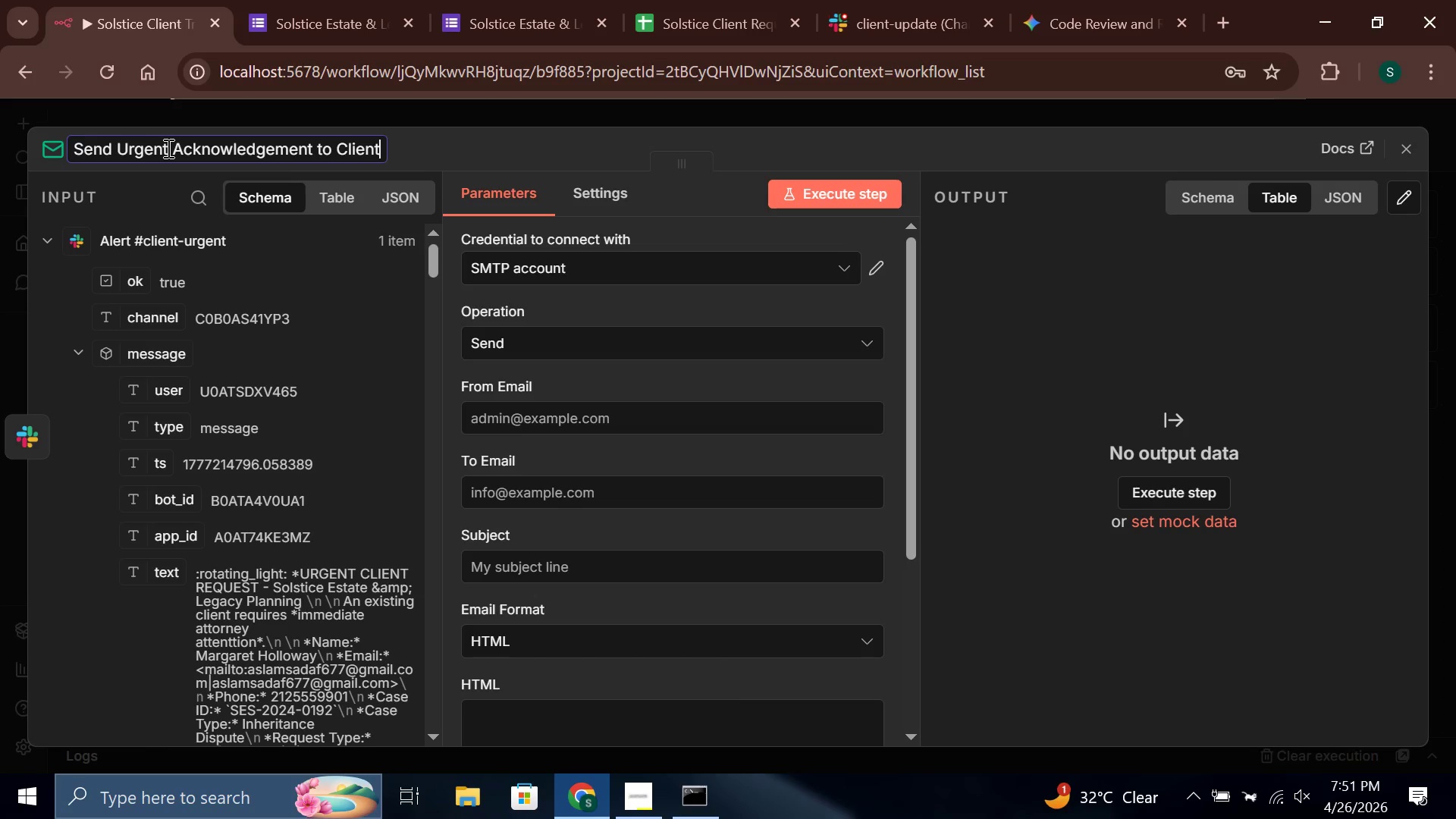 
left_click([547, 428])
 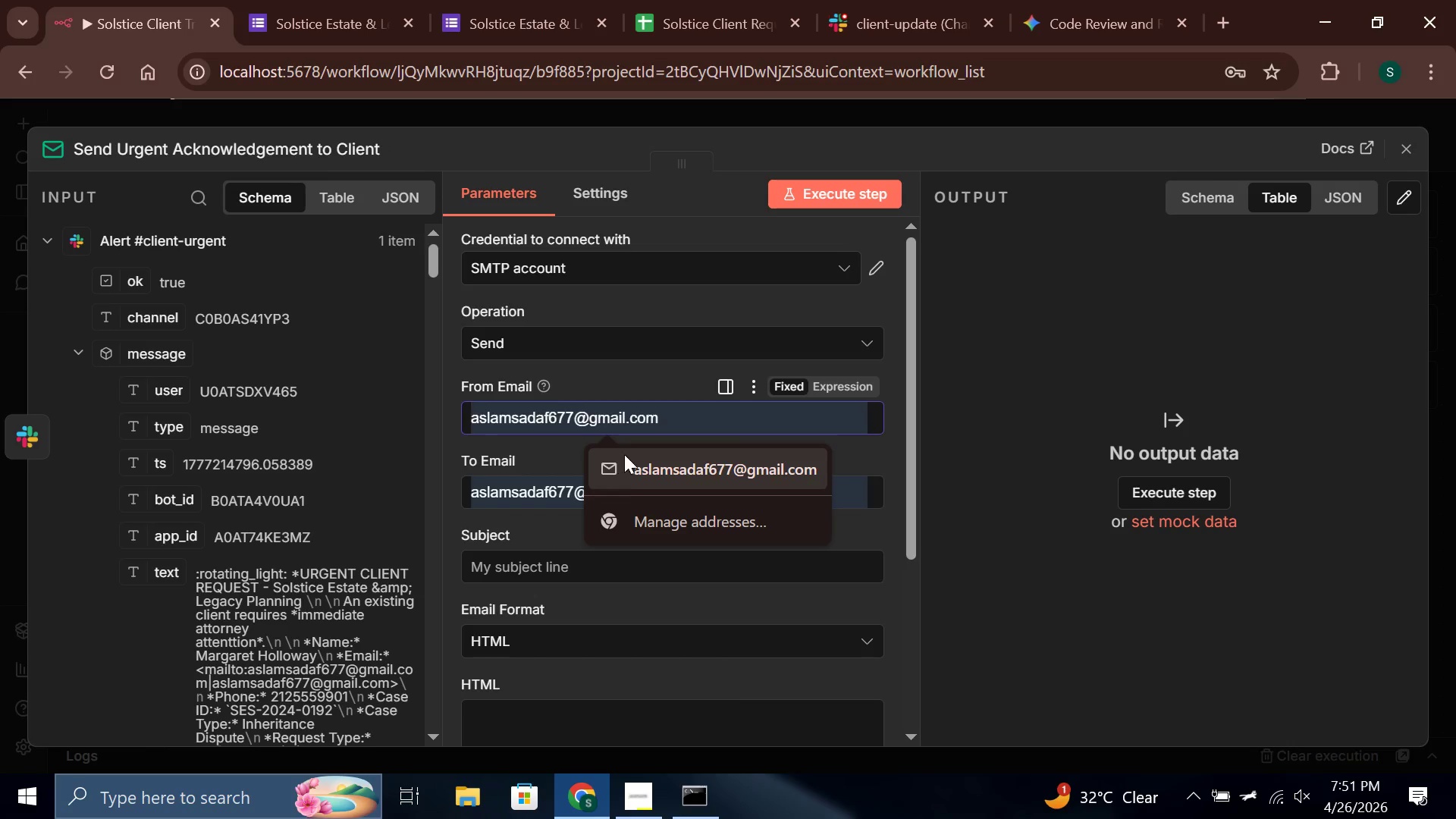 
left_click([629, 454])
 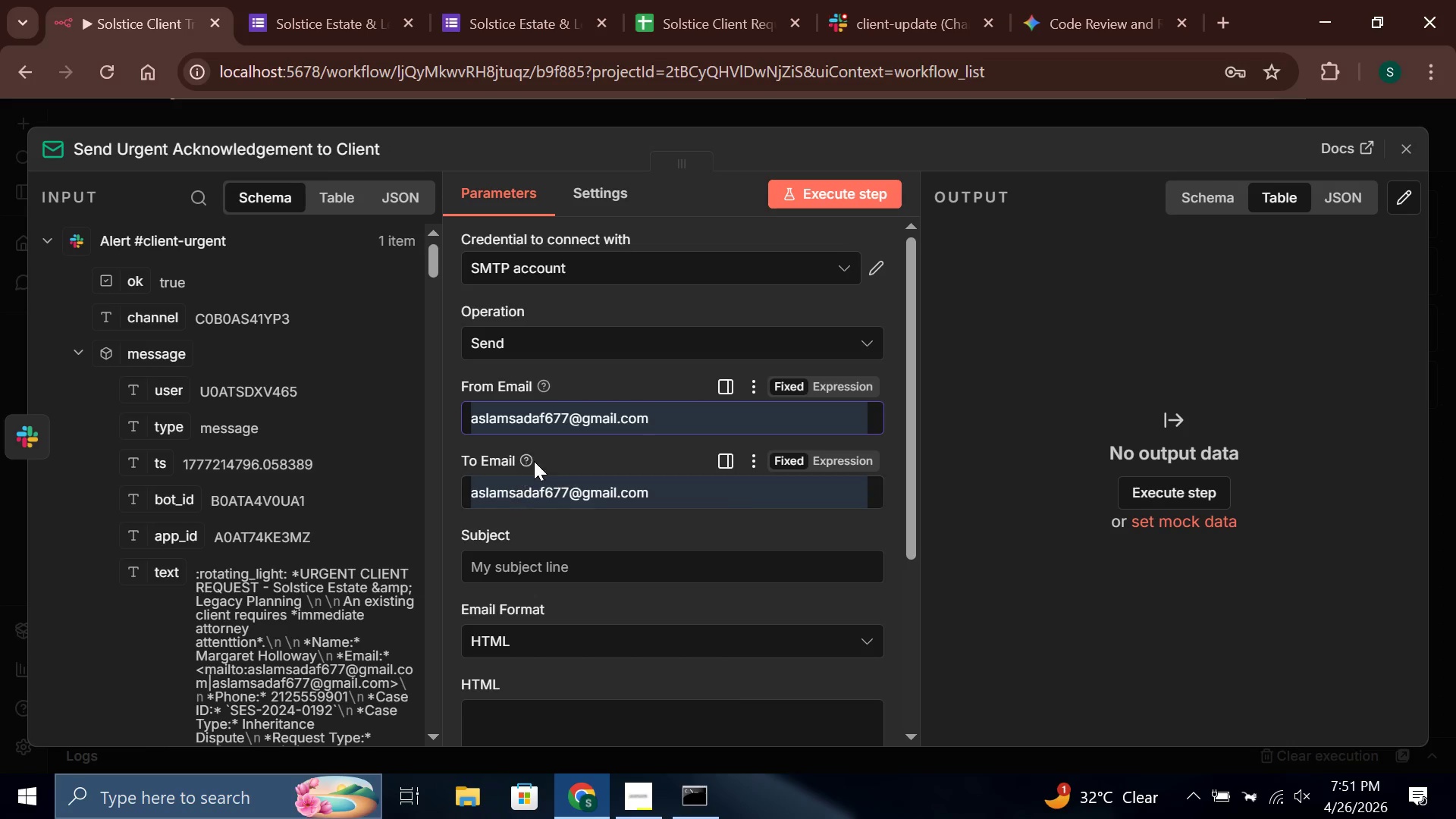 
wait(6.97)
 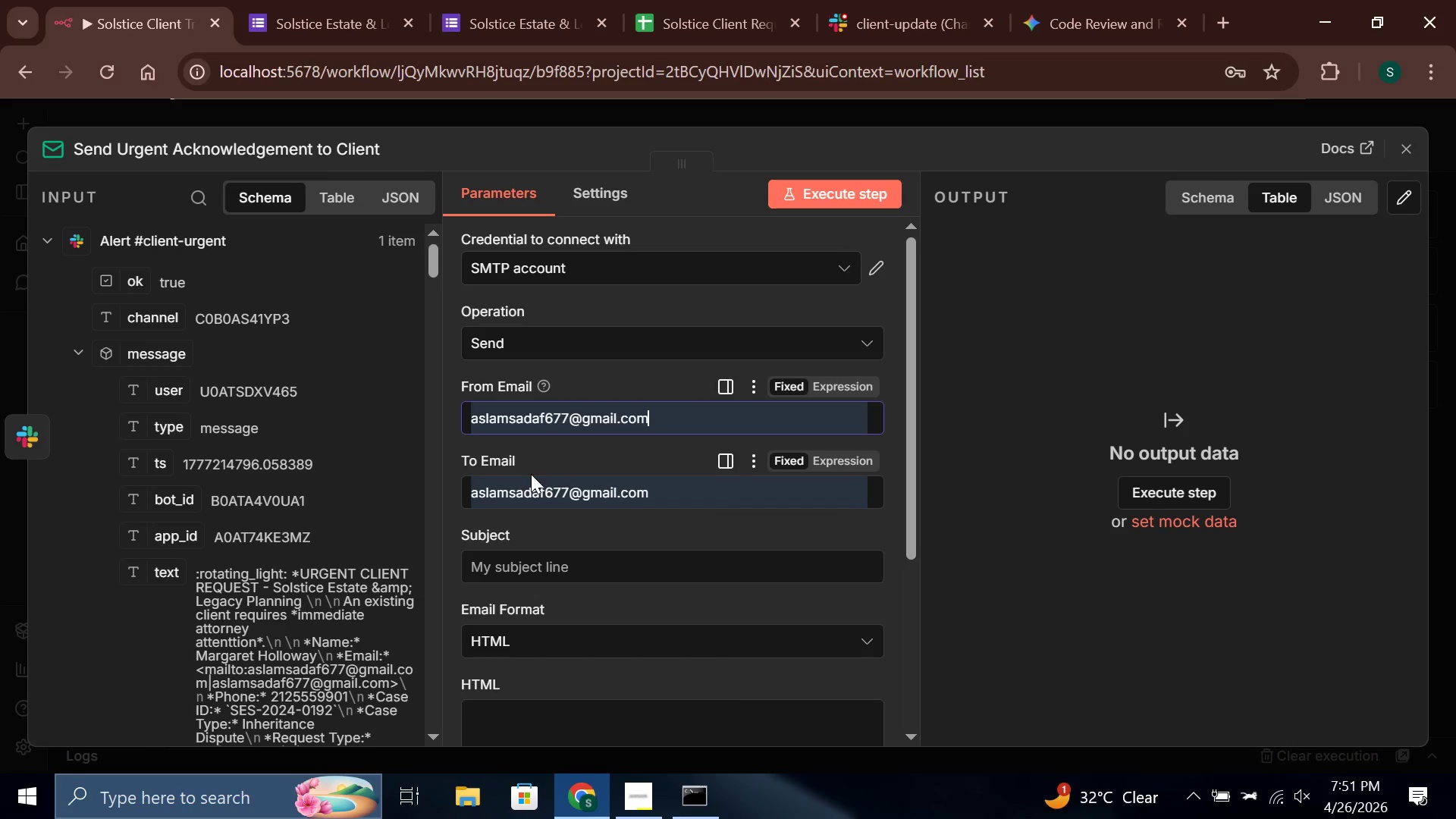 
left_click([574, 440])
 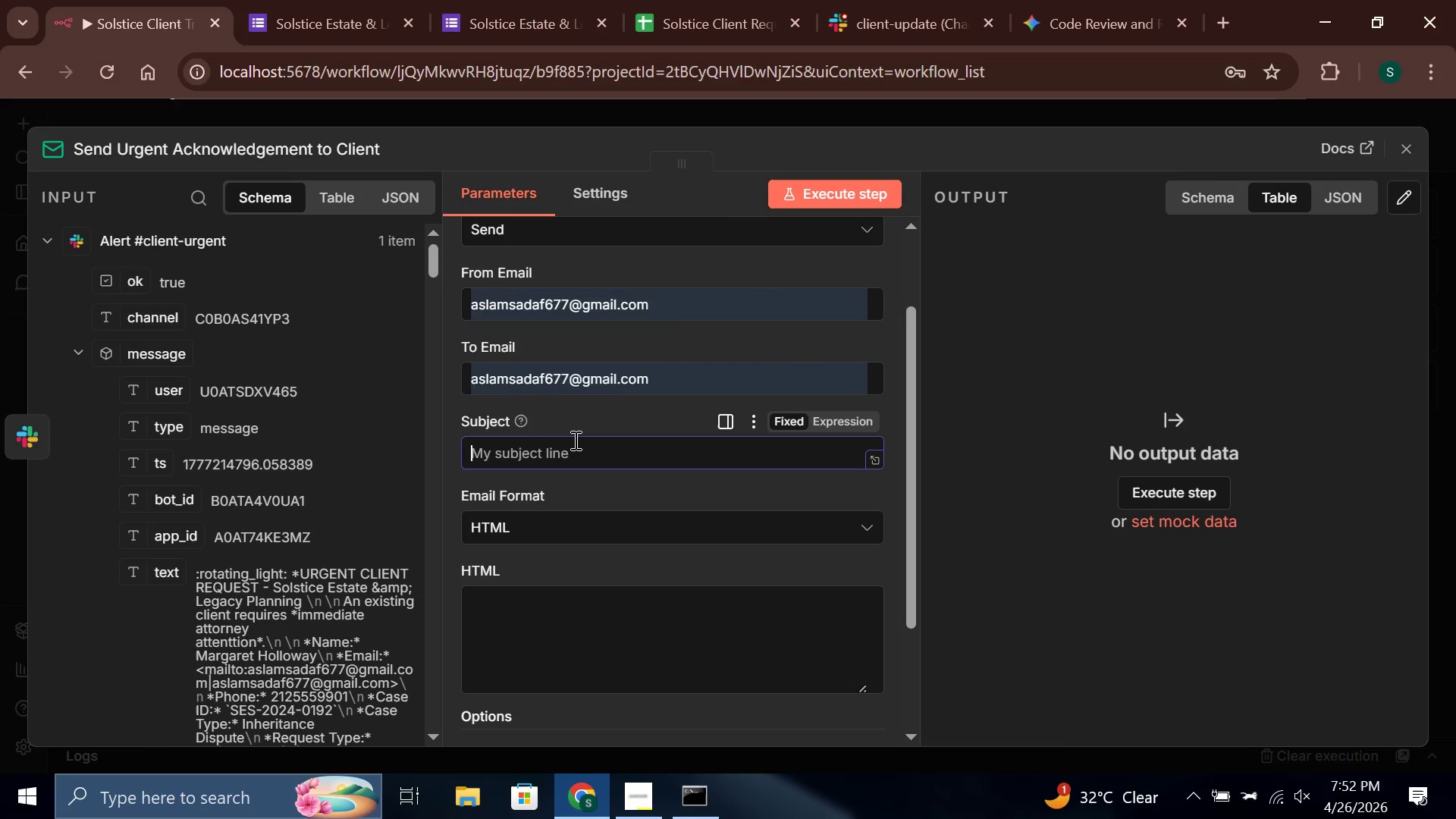 
left_click([574, 444])
 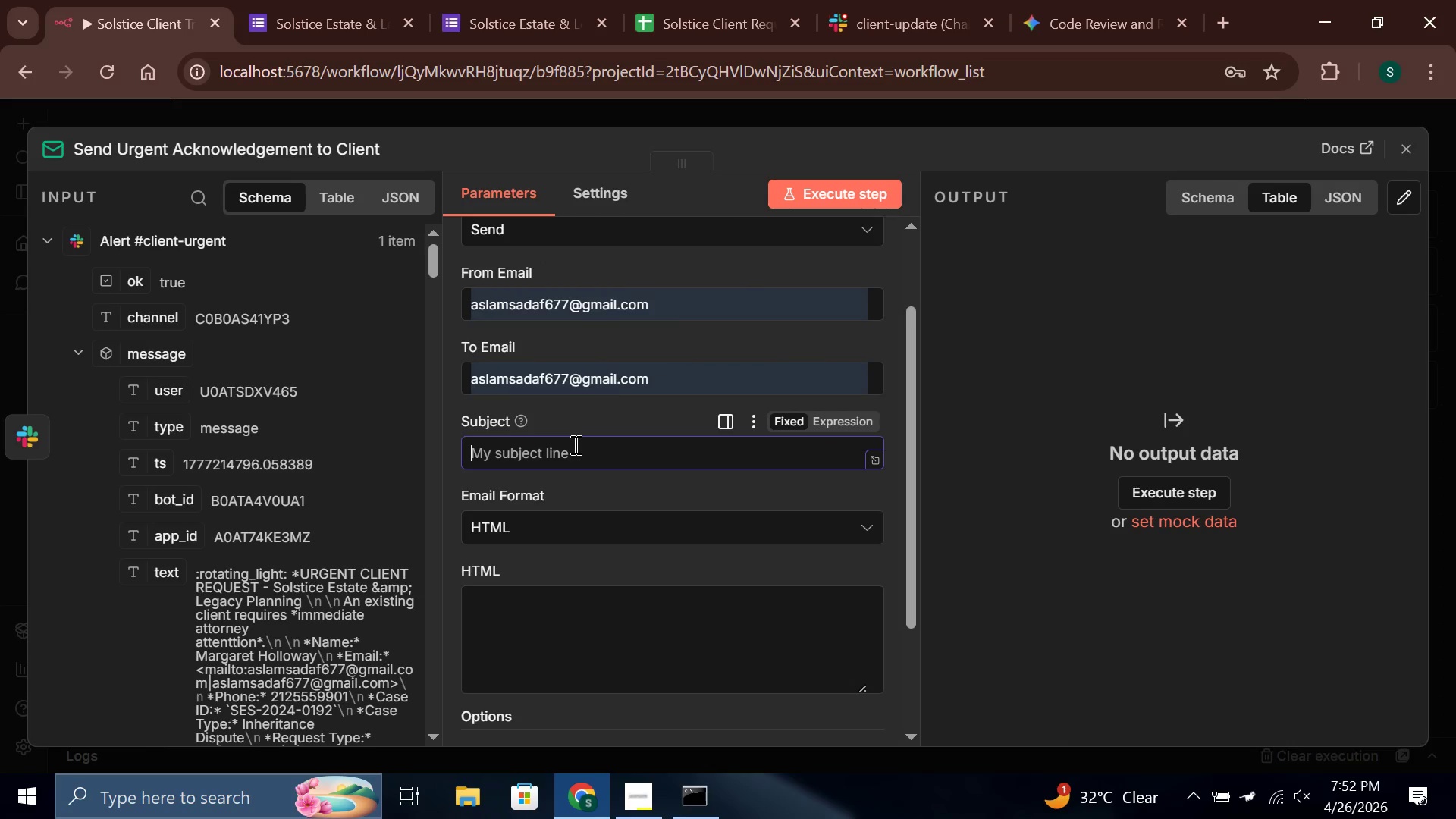 
left_click([702, 388])
 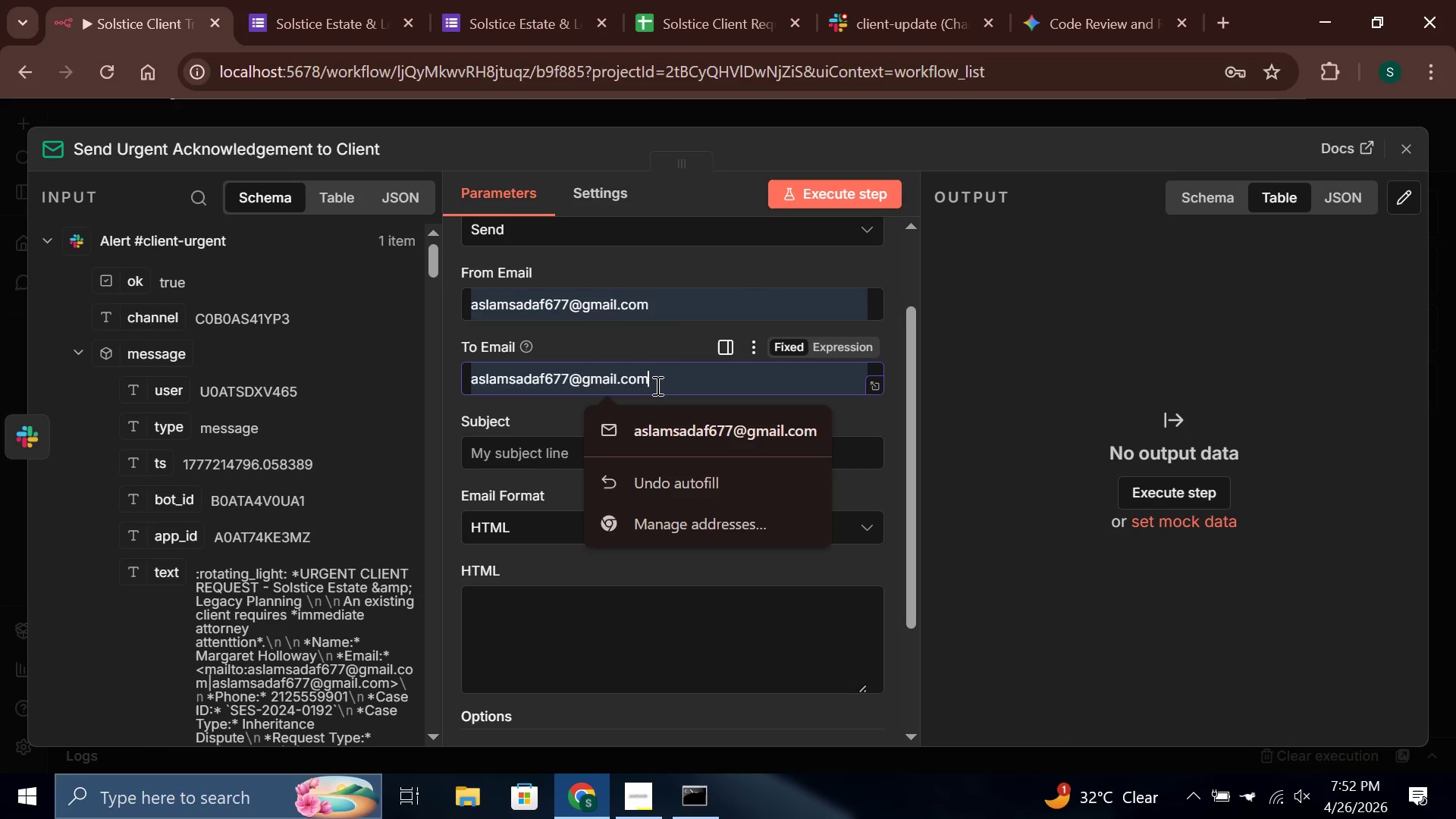 
left_click_drag(start_coordinate=[656, 385], to_coordinate=[425, 222])
 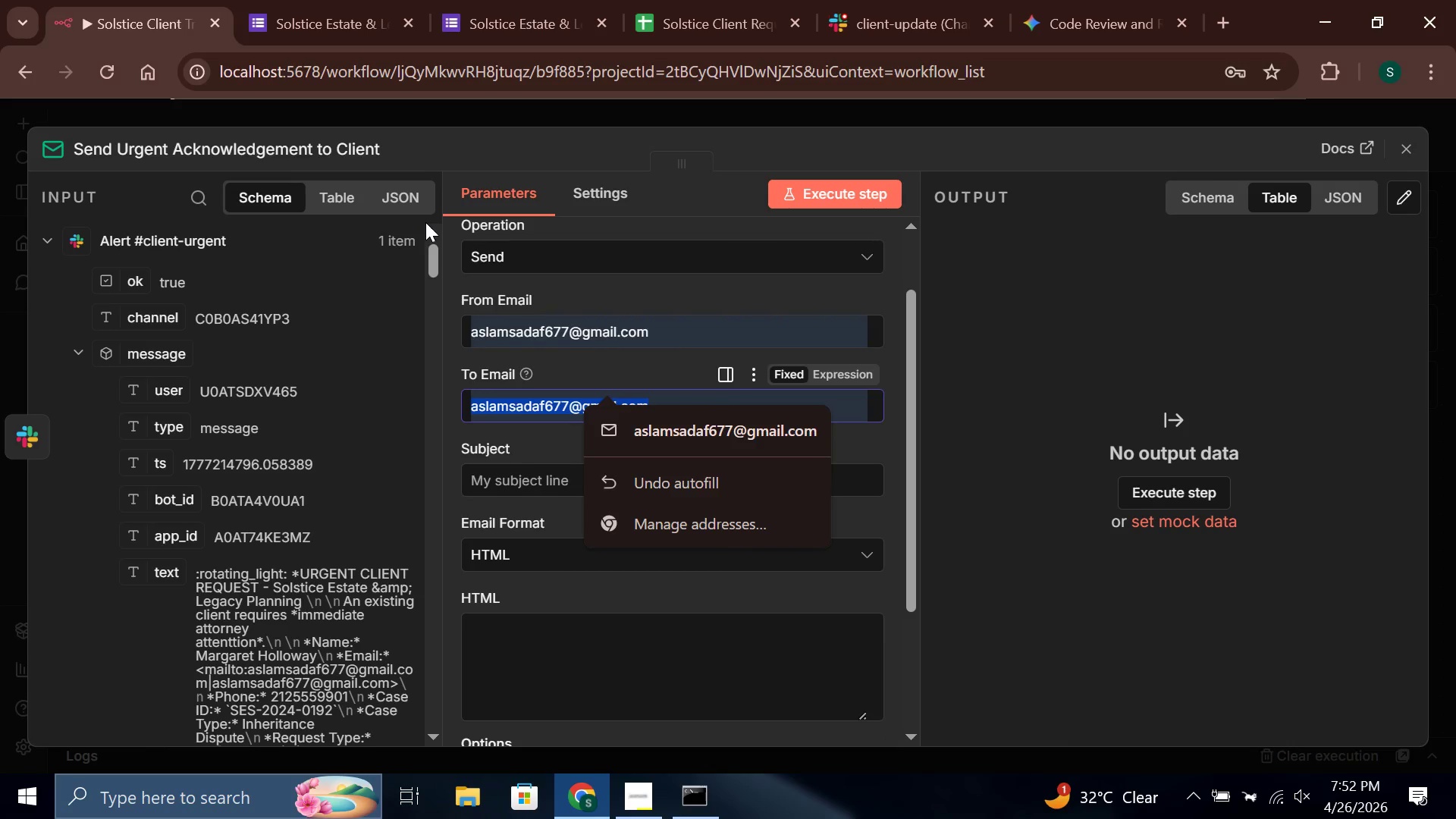 
type({{$json.e)
key(Backspace)
type(e)
key(Backspace)
key(Backspace)
type(.e)
key(Backspace)
key(Backspace)
key(Backspace)
key(Backspace)
key(Backspace)
key(Backspace)
 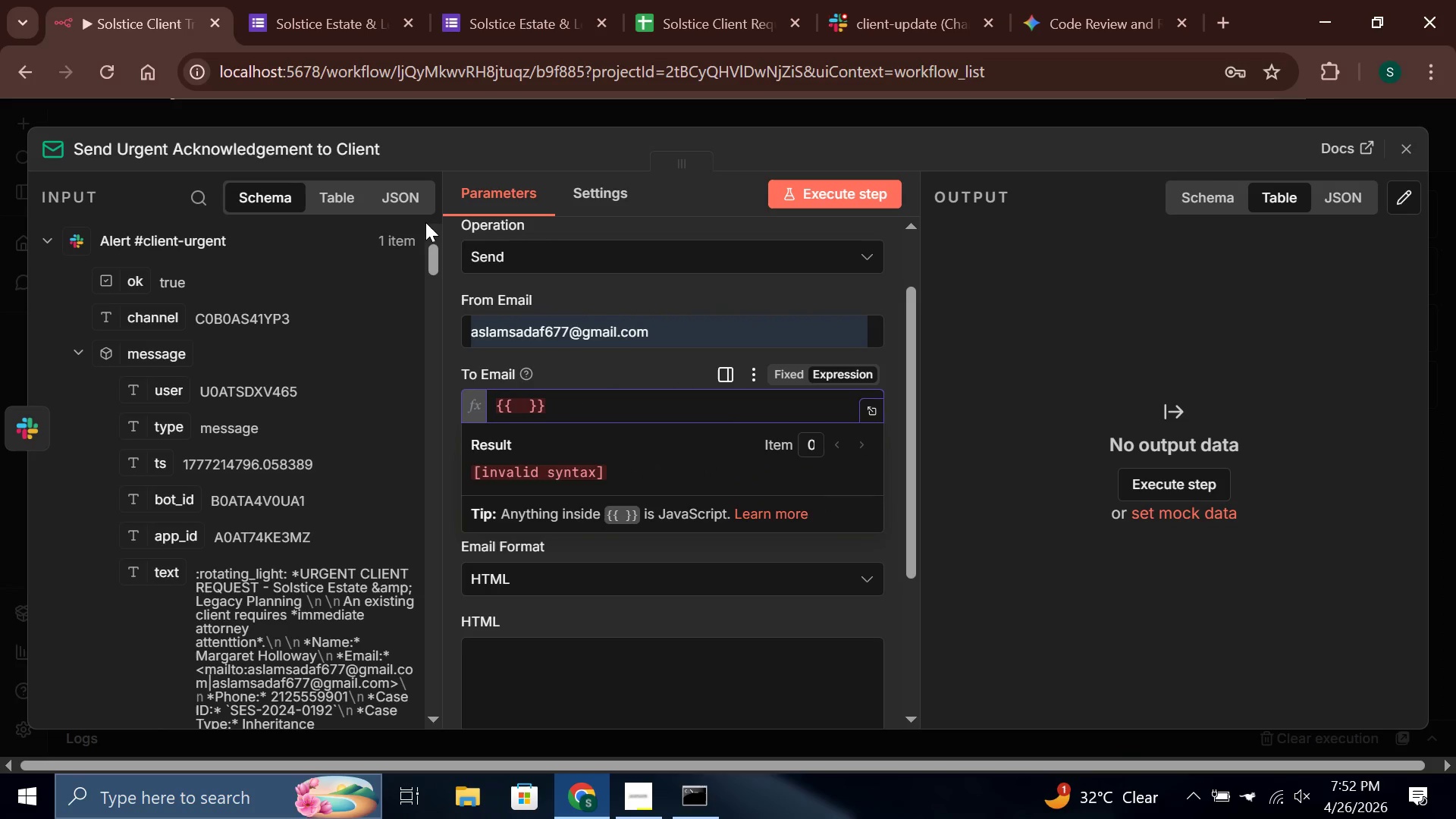 
left_click_drag(start_coordinate=[590, 410], to_coordinate=[435, 416])
 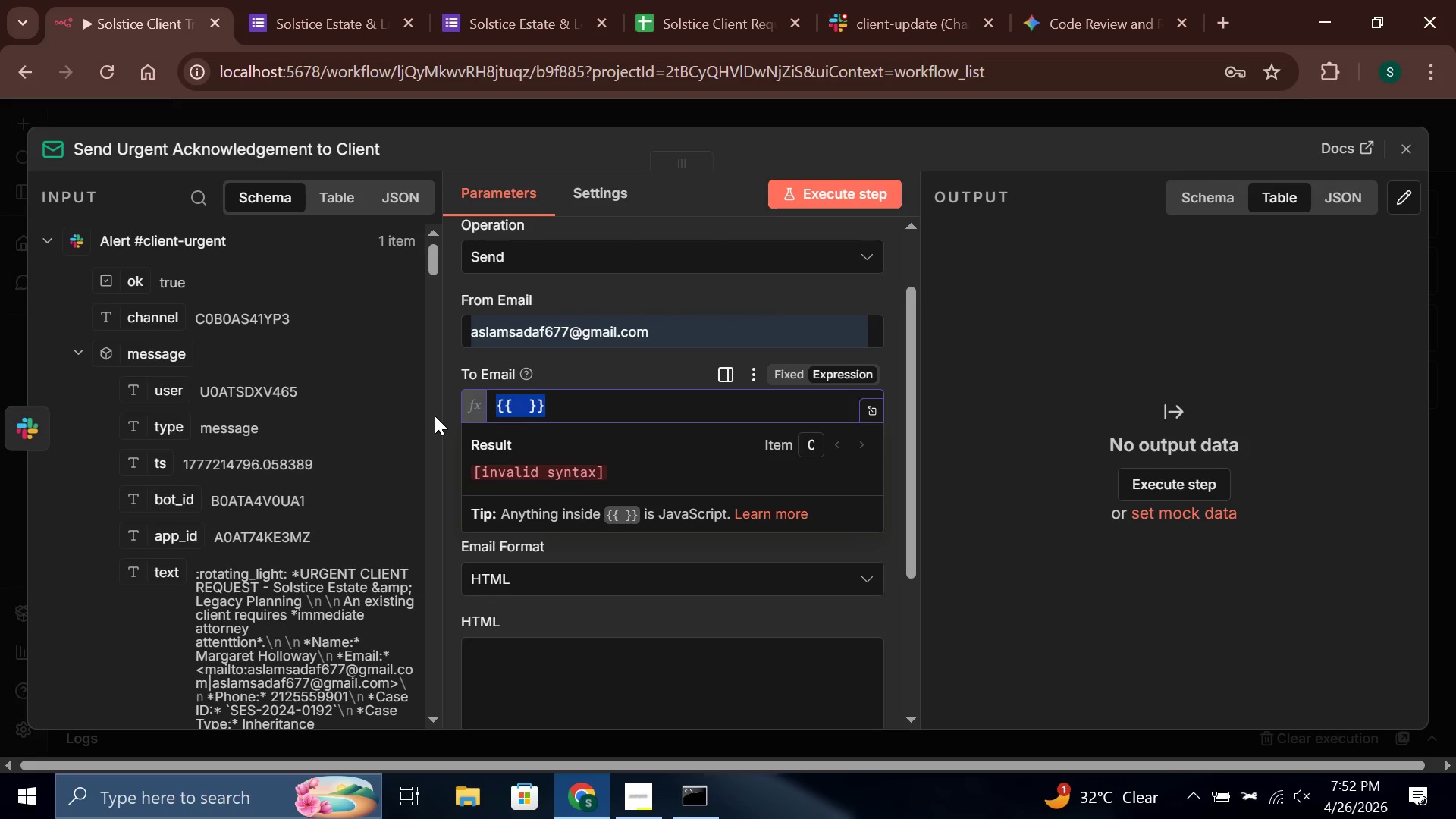 
key(Backspace)
 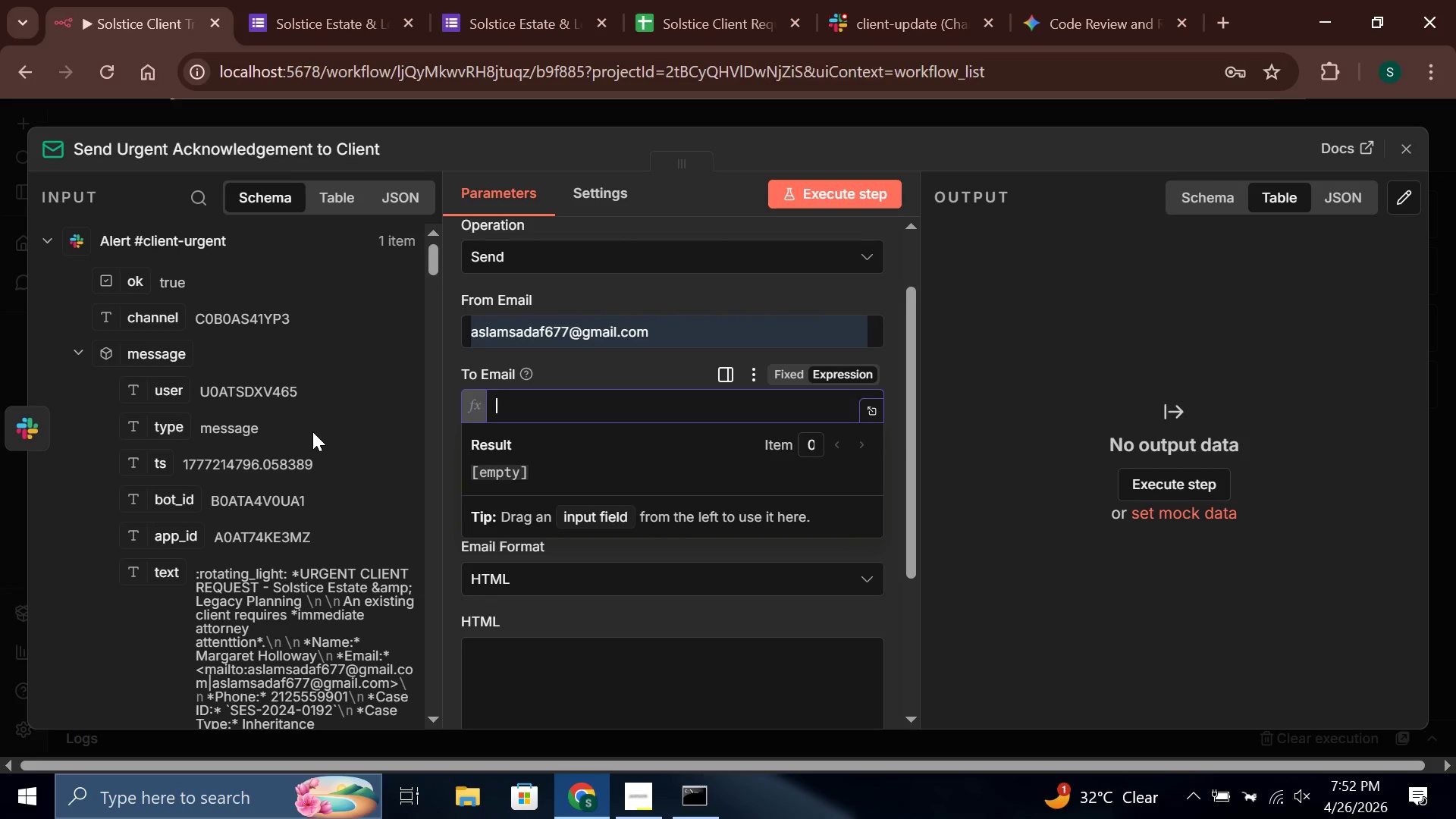 
scroll: coordinate [312, 433], scroll_direction: down, amount: 7.0
 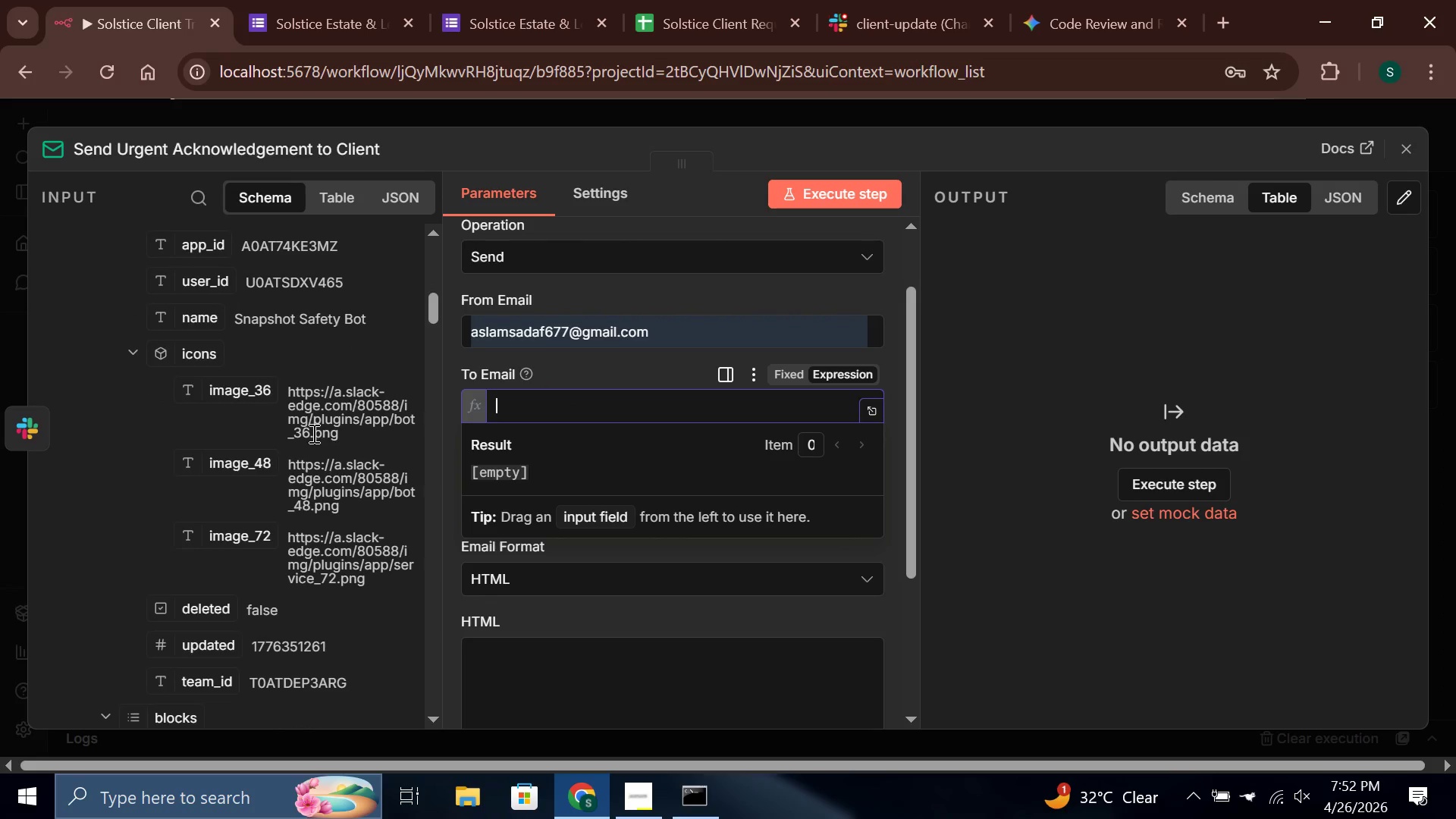 
scroll: coordinate [296, 436], scroll_direction: up, amount: 7.0
 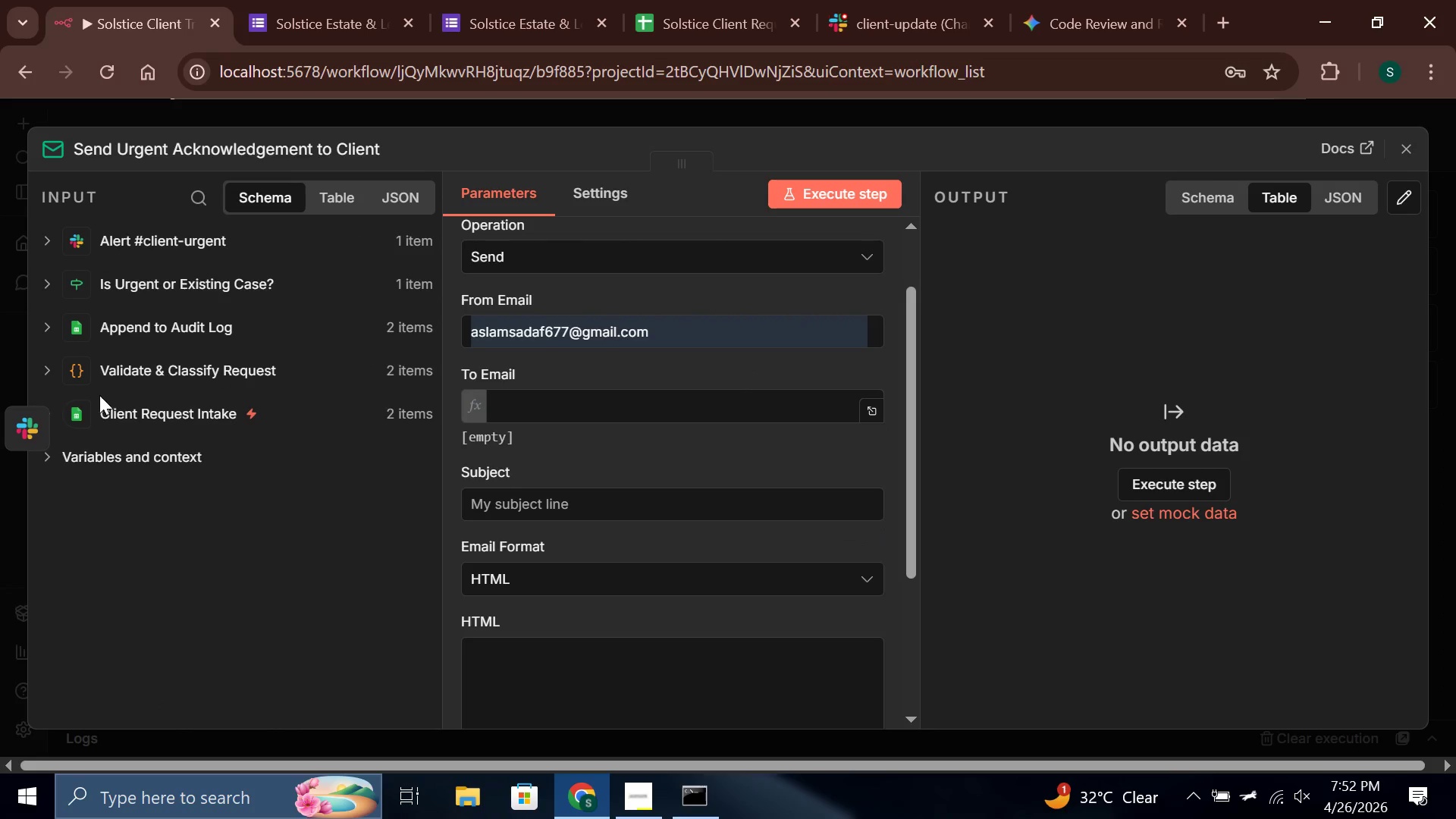 
left_click([83, 412])
 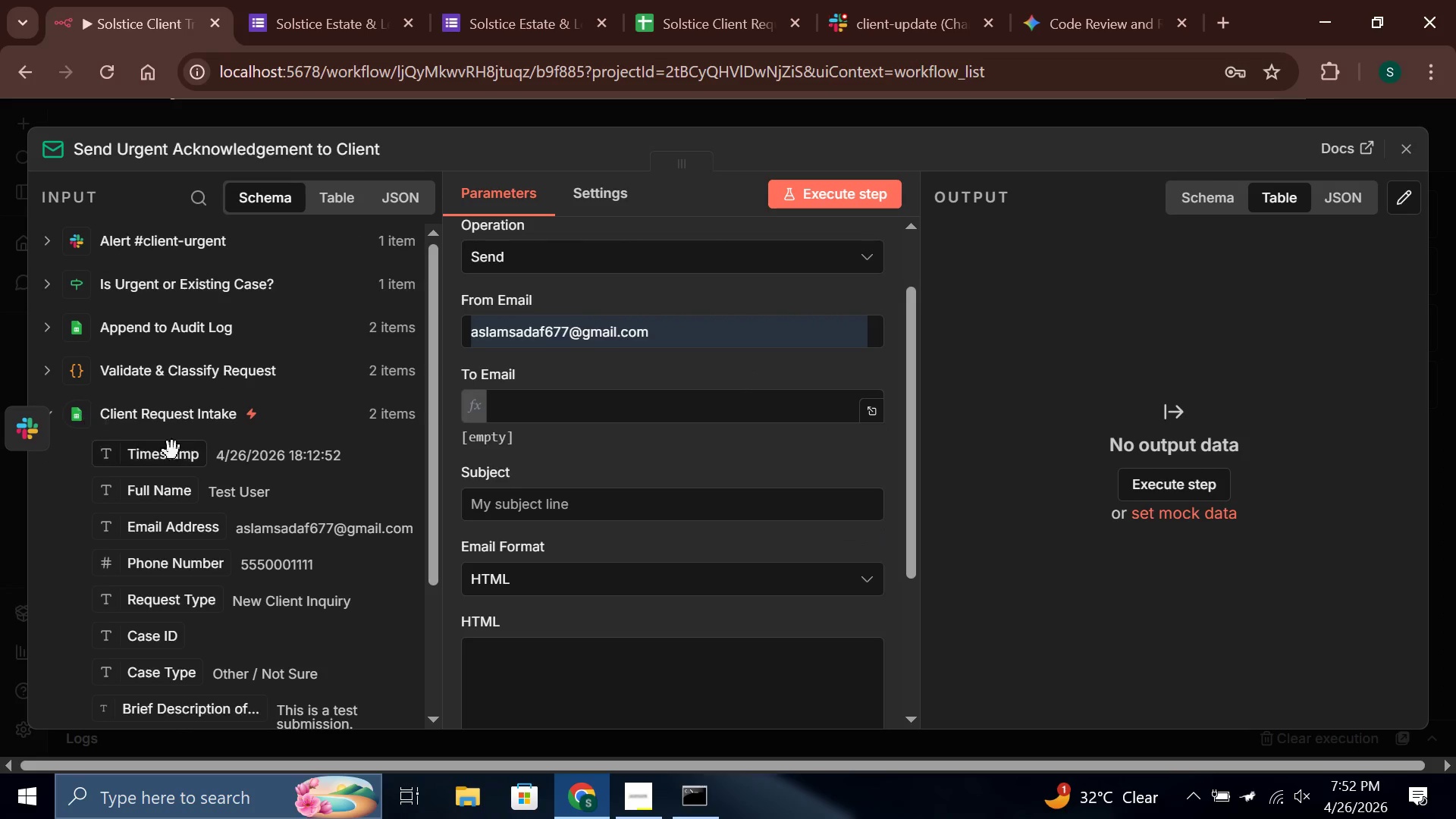 
scroll: coordinate [172, 452], scroll_direction: down, amount: 1.0
 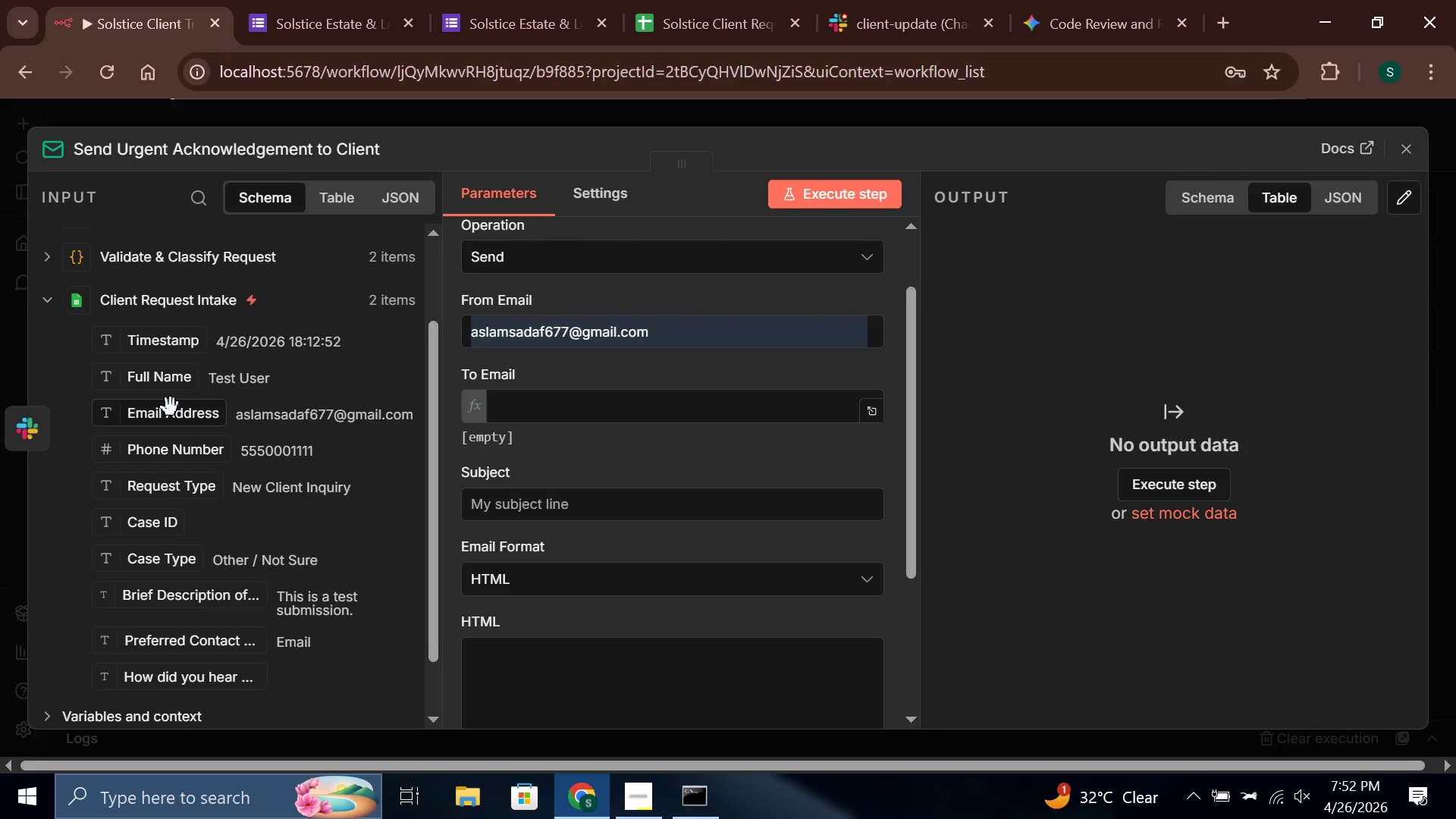 
left_click_drag(start_coordinate=[171, 413], to_coordinate=[531, 403])
 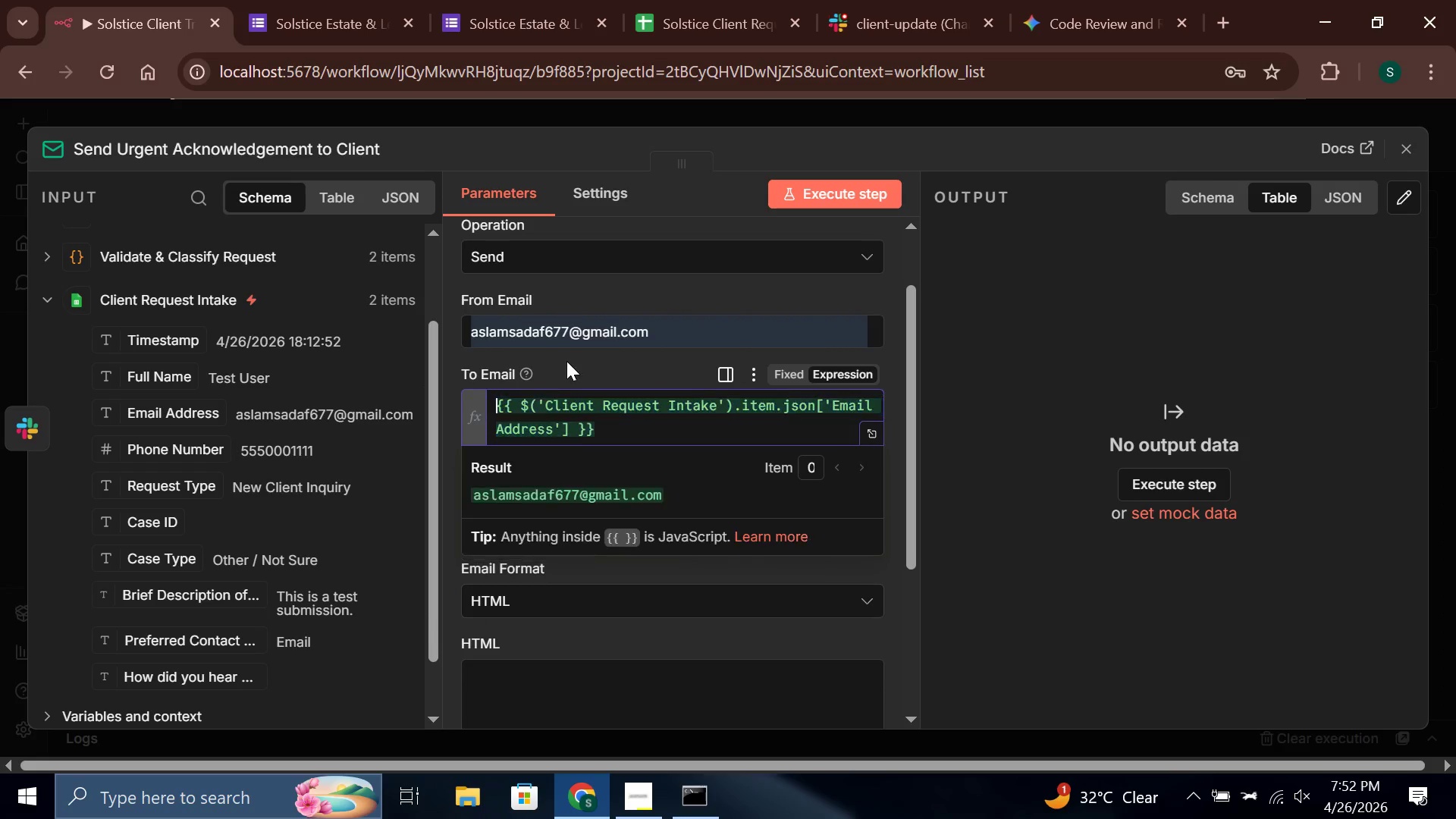 
left_click([566, 361])
 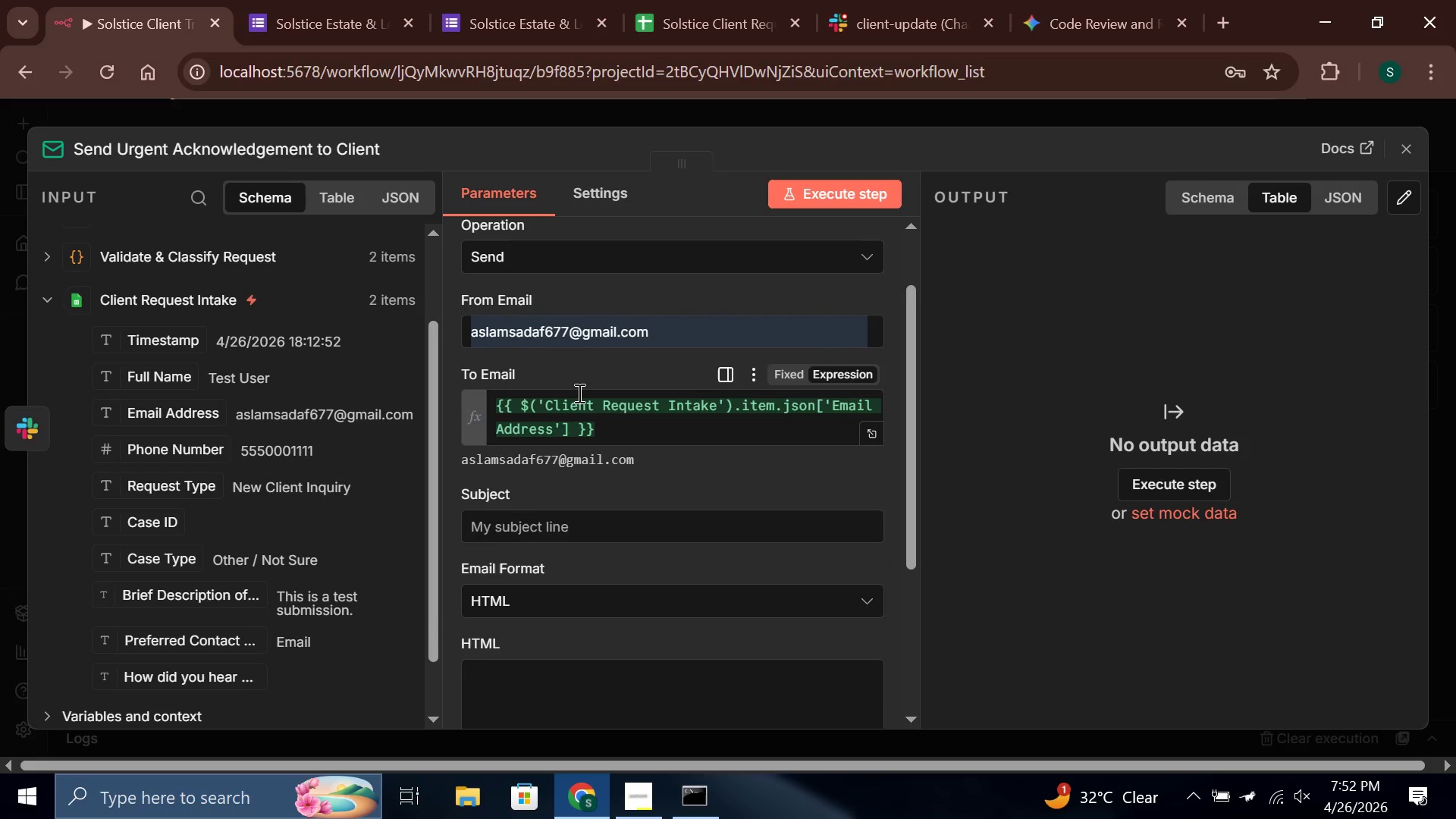 
scroll: coordinate [578, 393], scroll_direction: down, amount: 3.0
 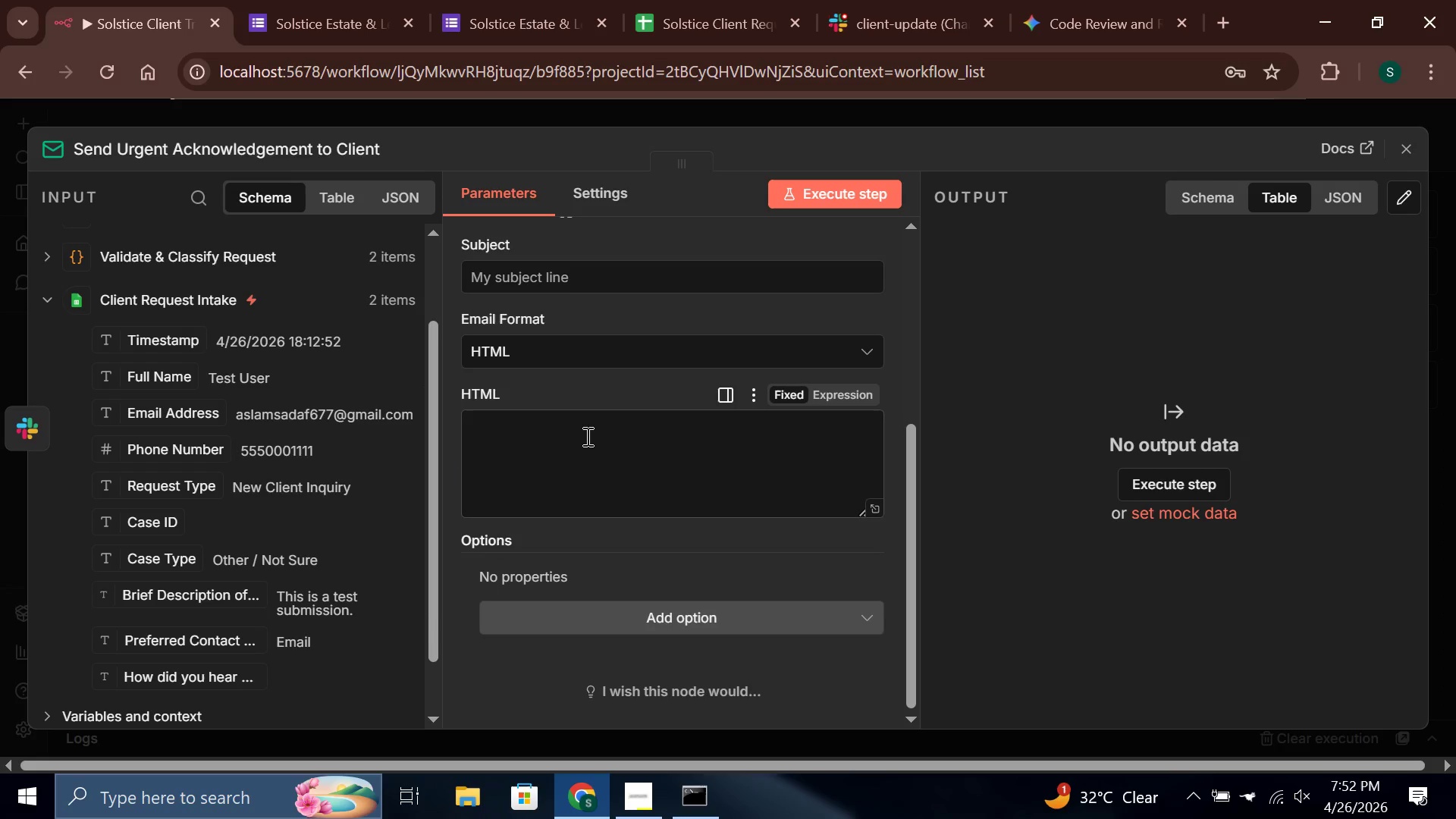 
left_click([588, 438])
 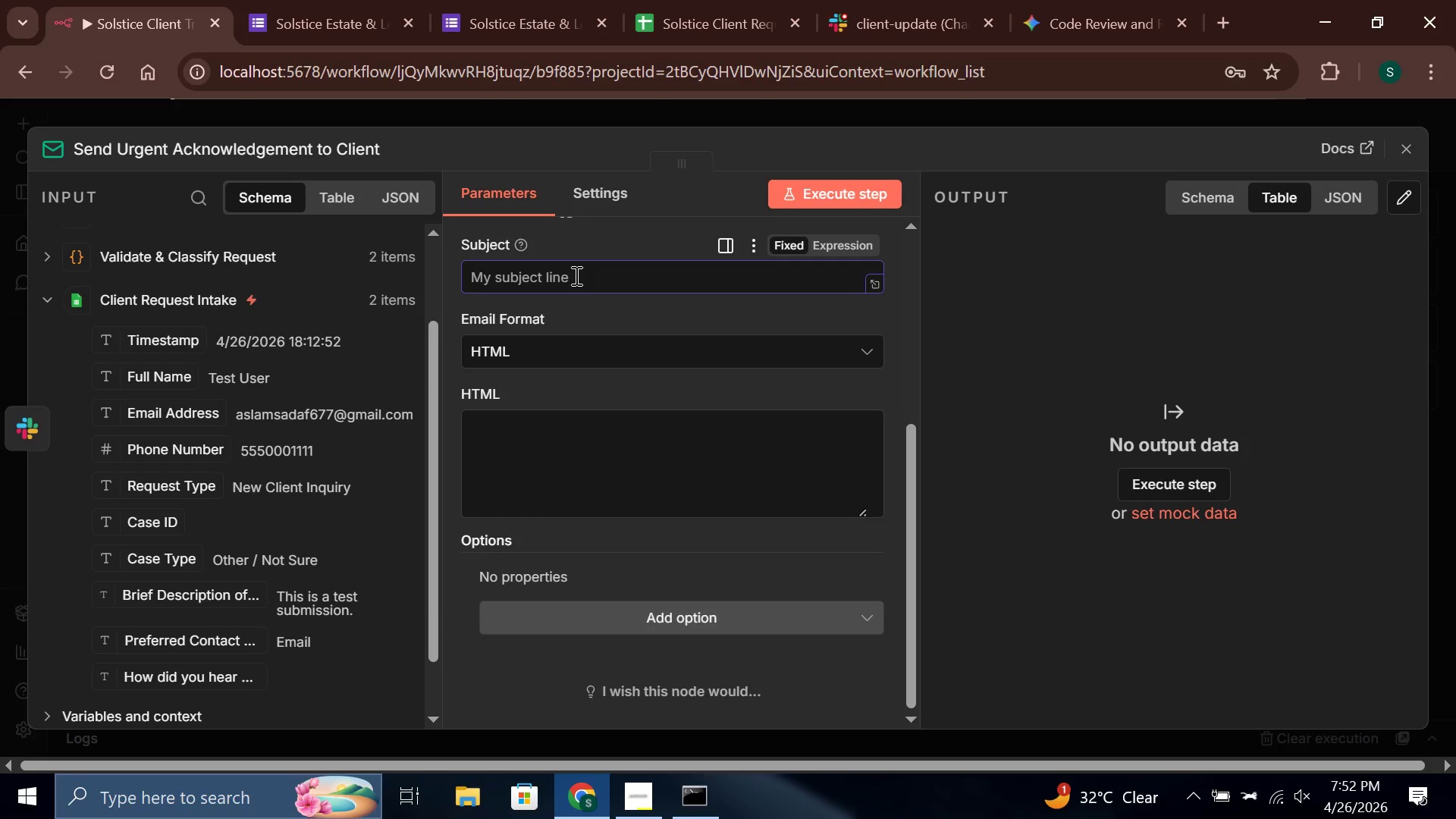 
type(Your Urgent Request Has been )
key(Backspace)
key(Backspace)
key(Backspace)
key(Backspace)
key(Backspace)
type(Been Received - Solstice Estate & Legacy Planning)
 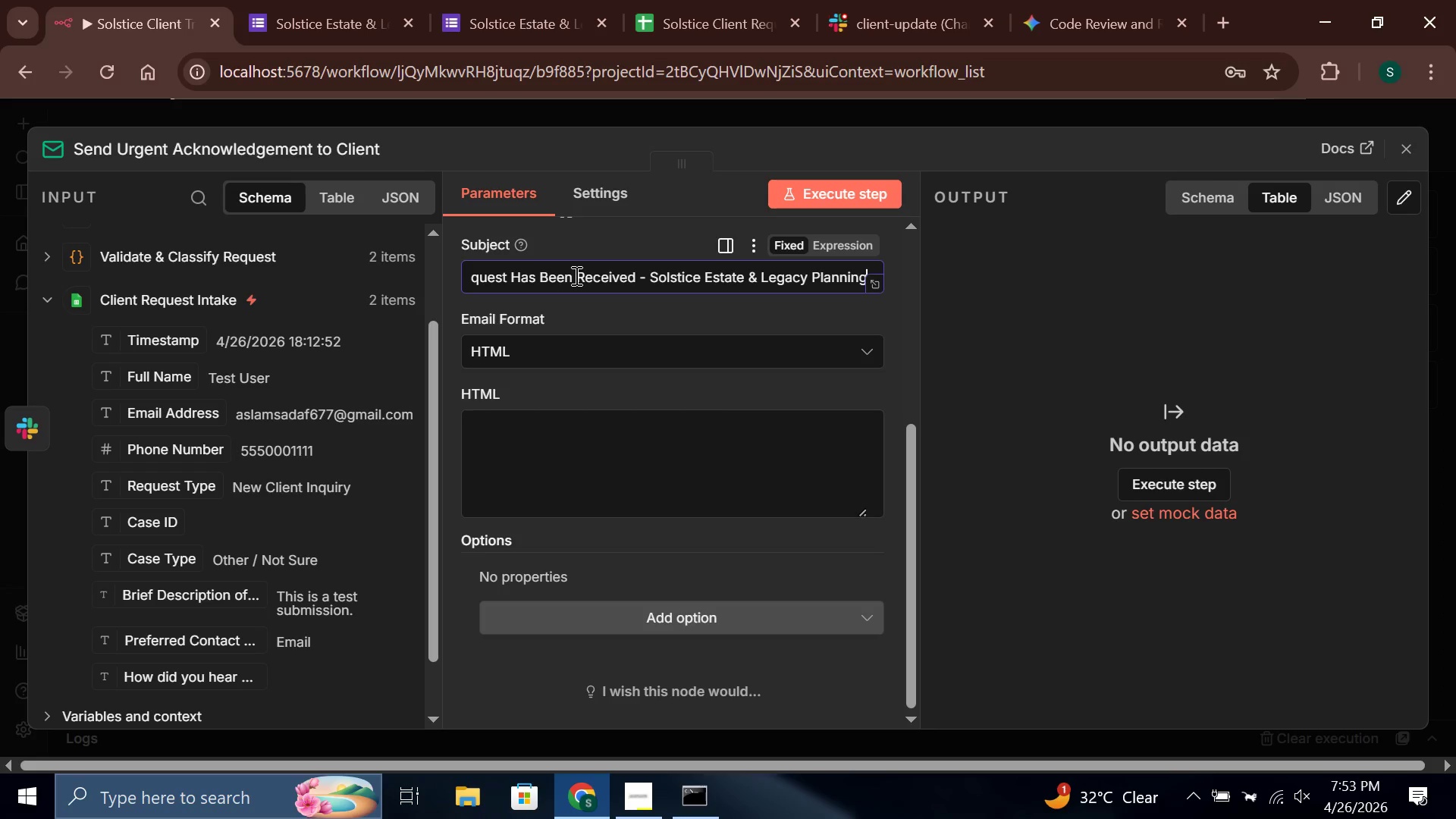 
wait(5.41)
 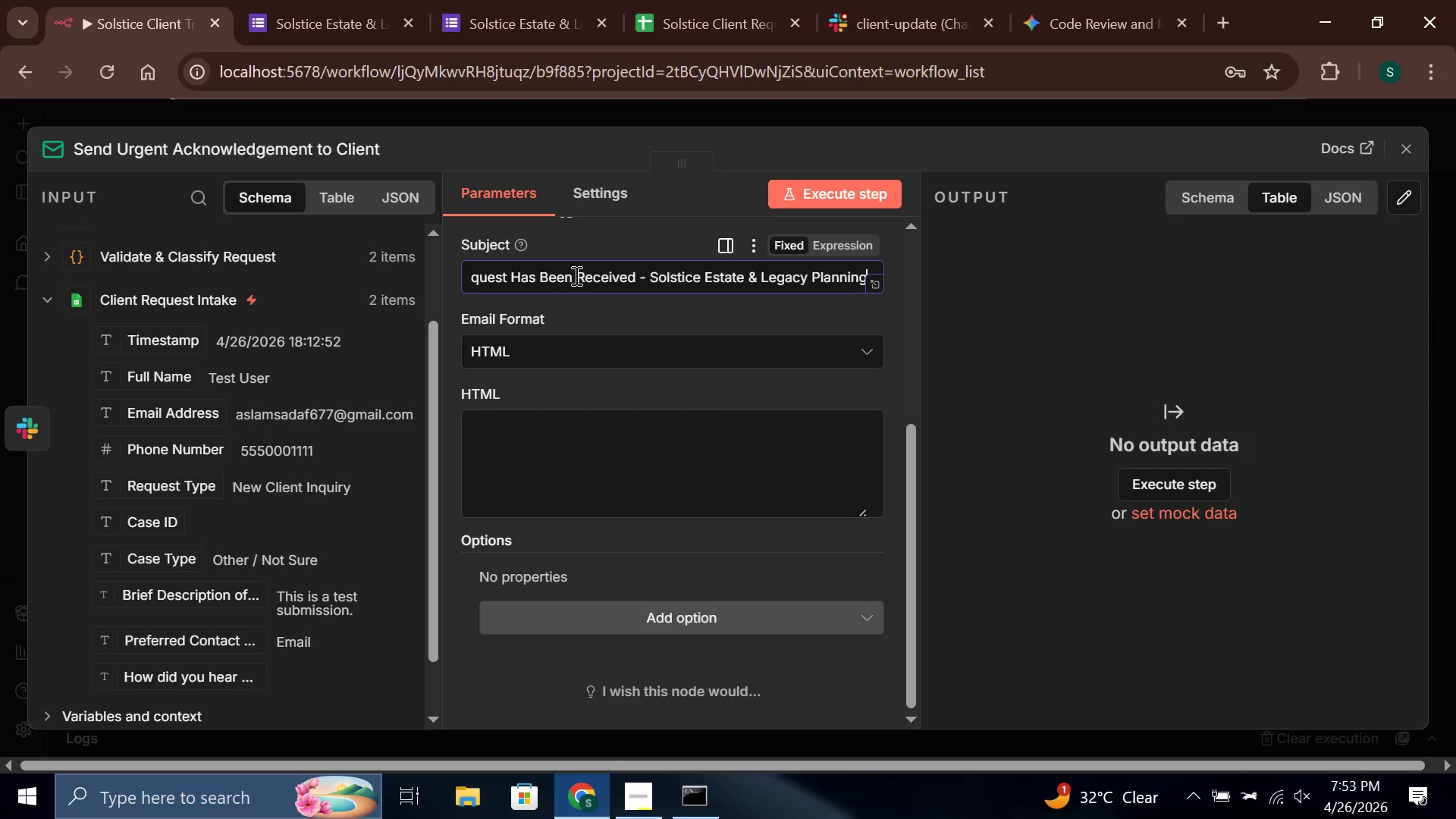 
left_click([877, 497])
 